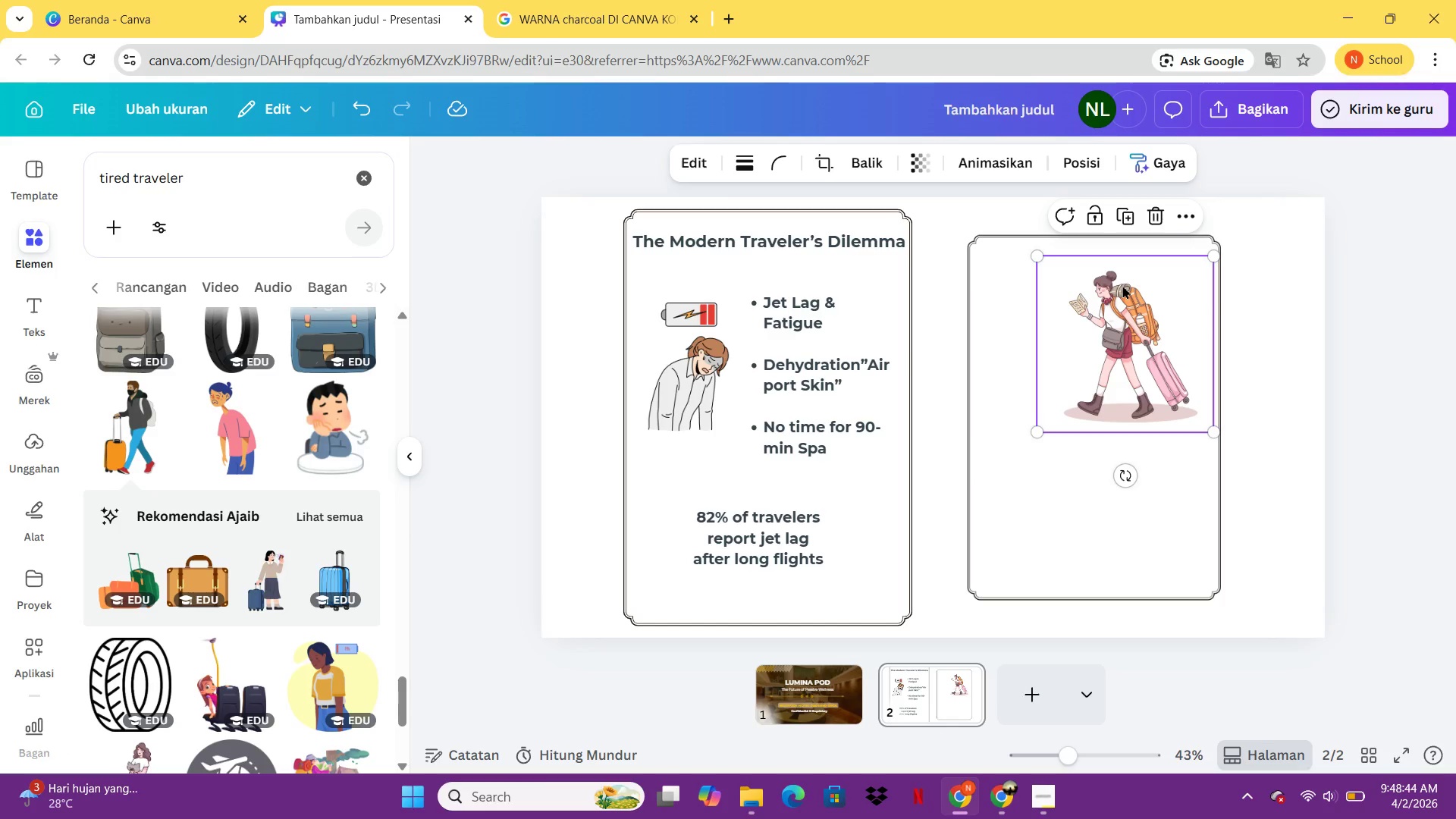 
scroll: coordinate [981, 435], scroll_direction: down, amount: 1.0
 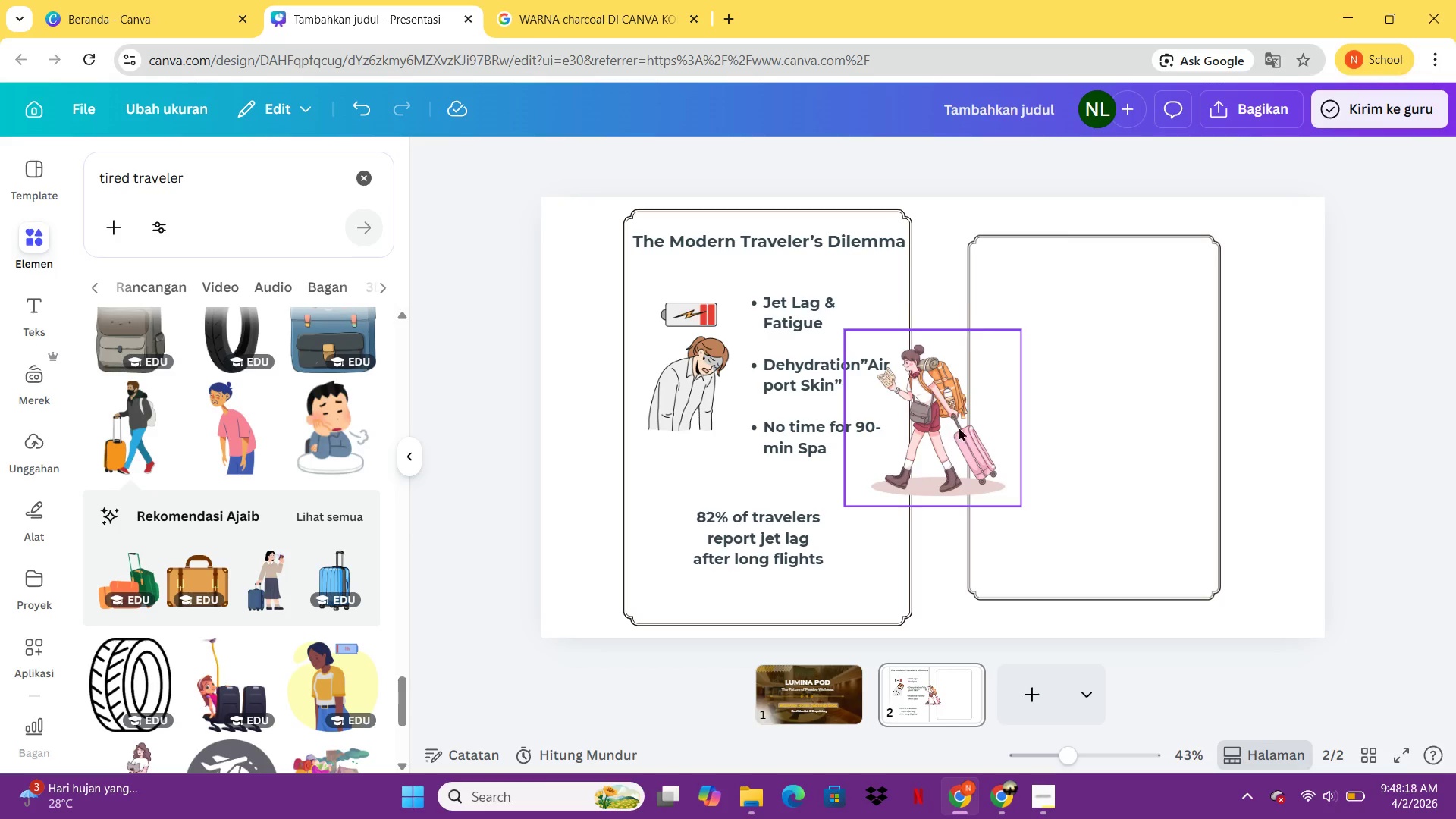 
wait(30.47)
 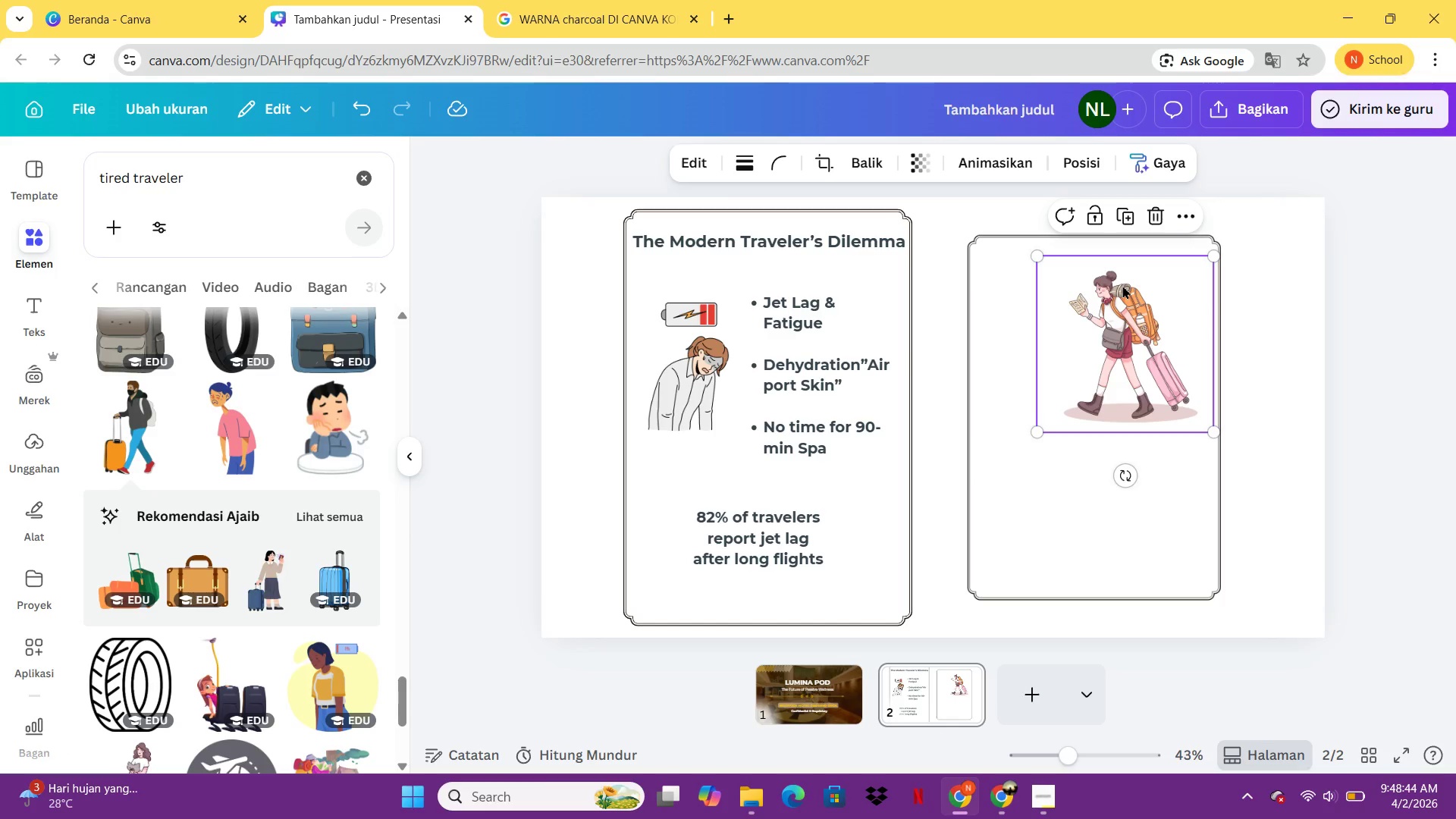 
left_click([141, 436])
 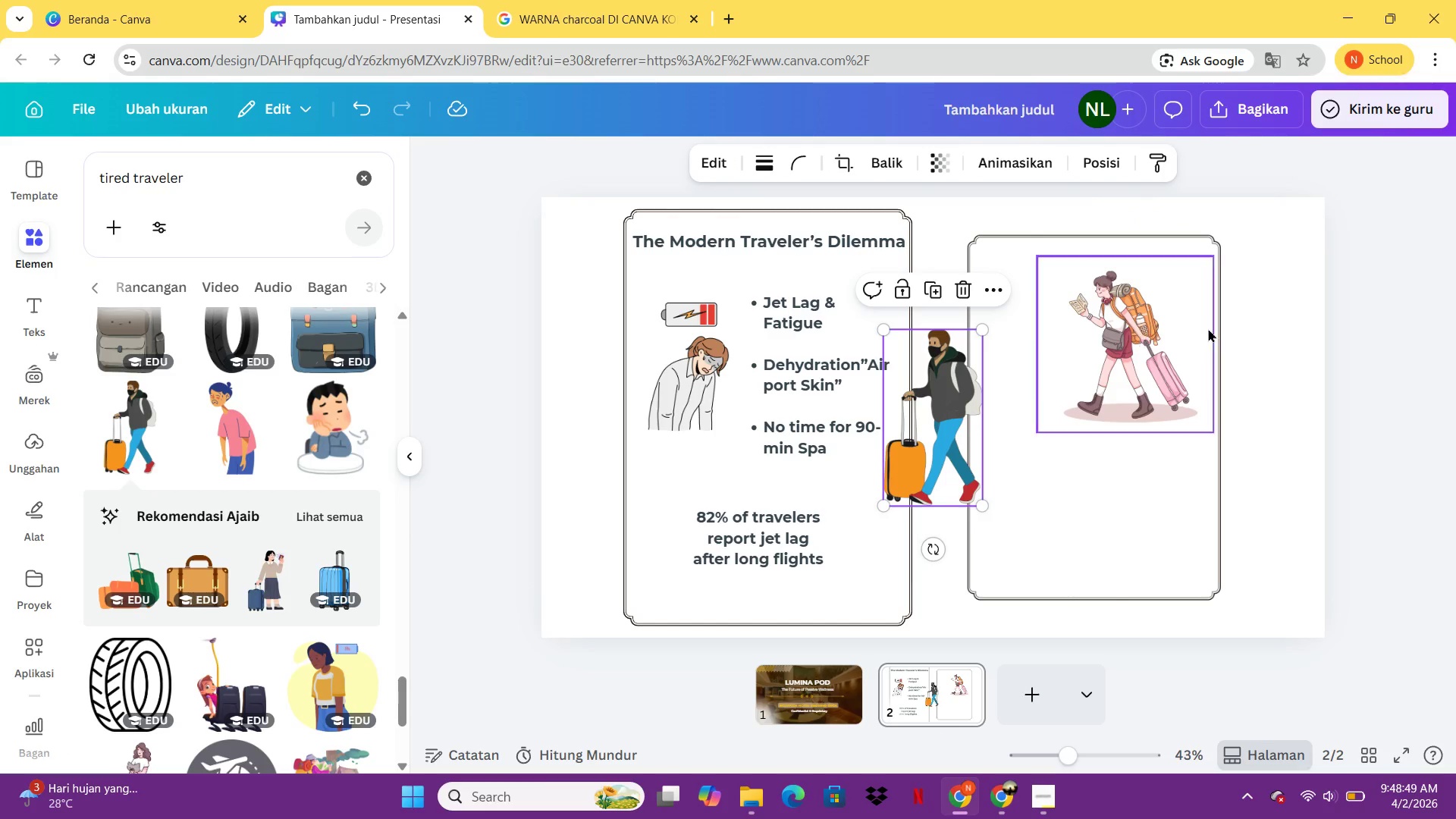 
left_click([1185, 328])
 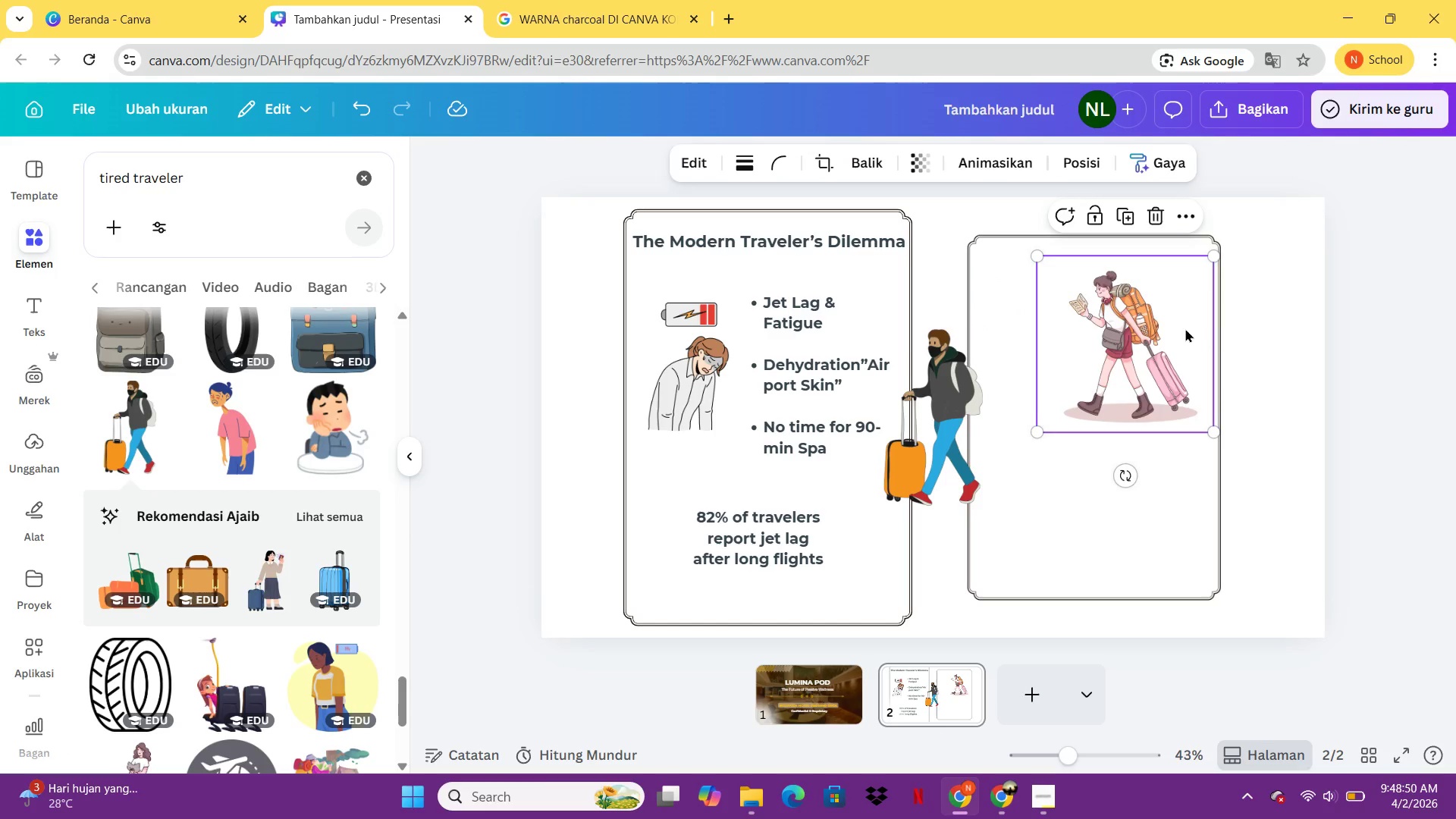 
key(Delete)
 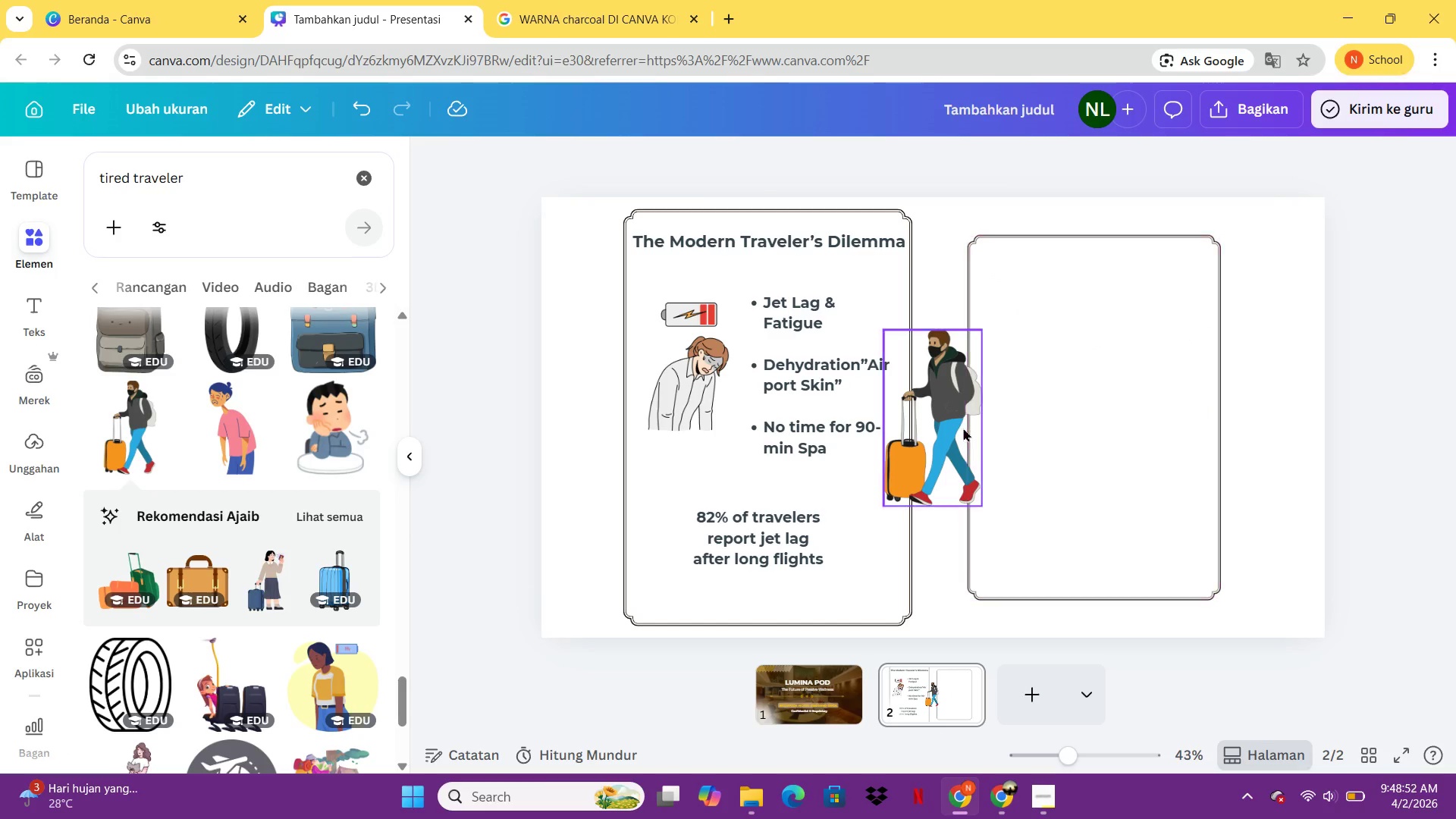 
left_click_drag(start_coordinate=[957, 436], to_coordinate=[1109, 366])
 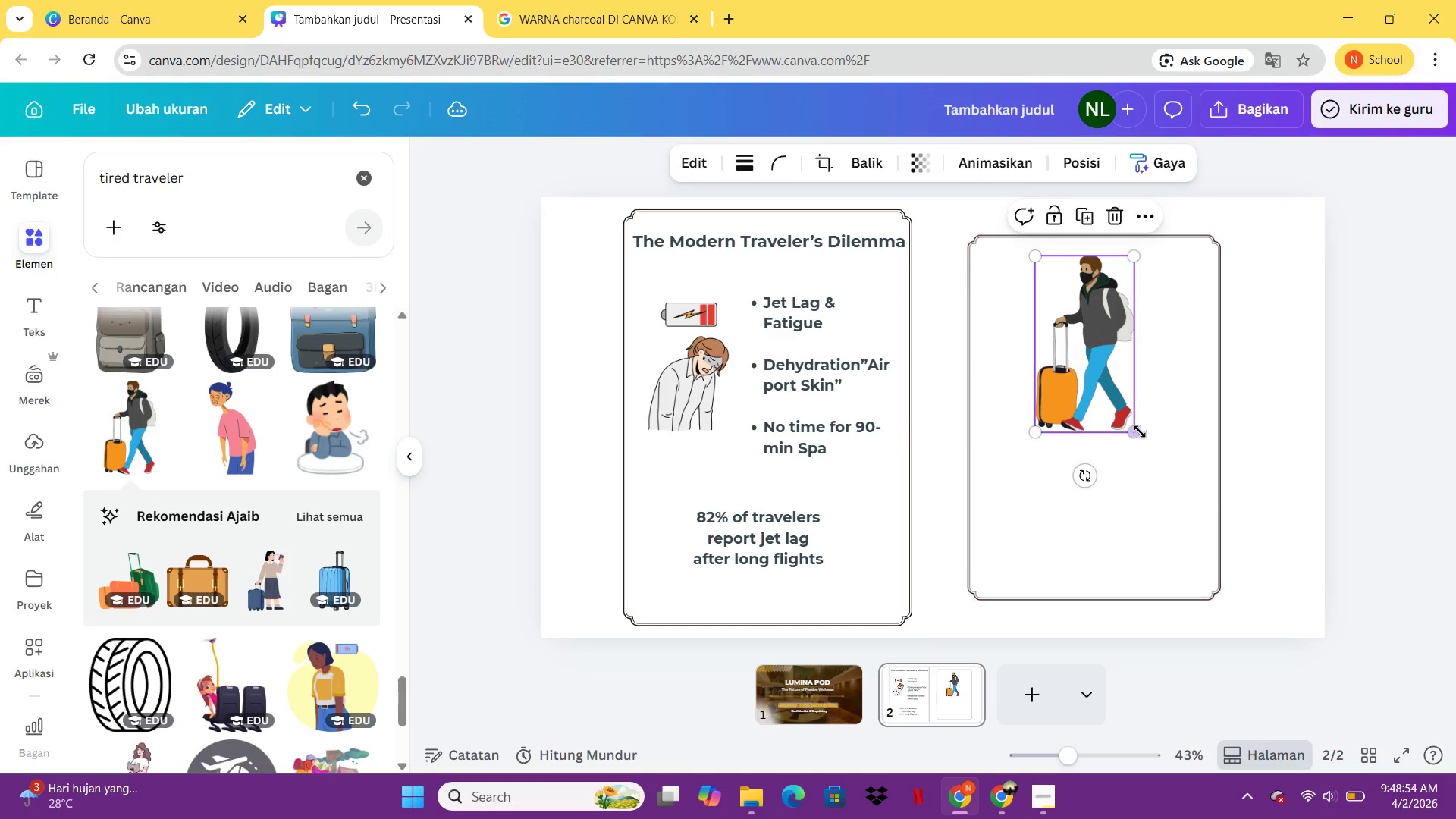 
left_click_drag(start_coordinate=[1138, 429], to_coordinate=[1131, 419])
 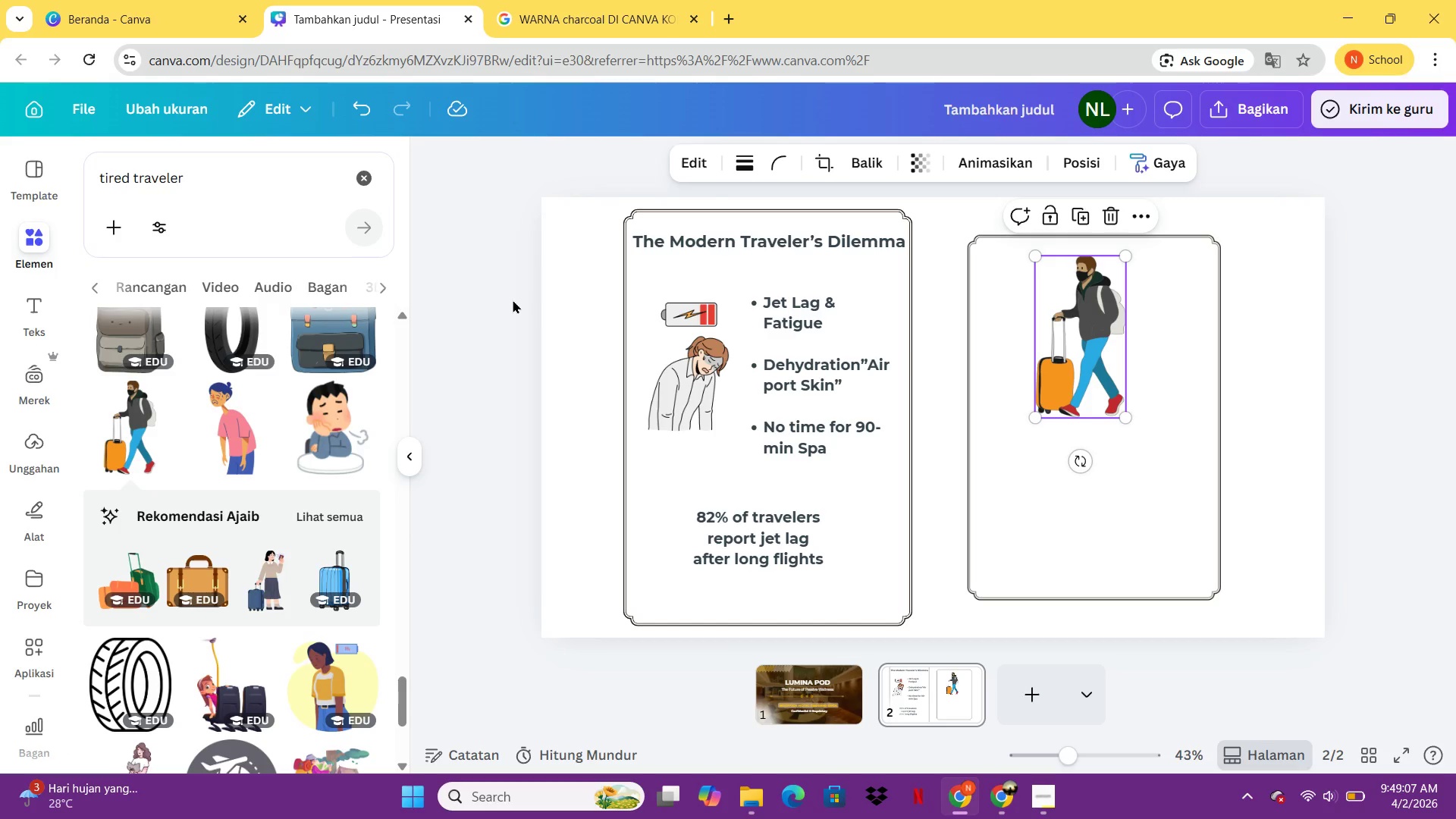 
wait(17.61)
 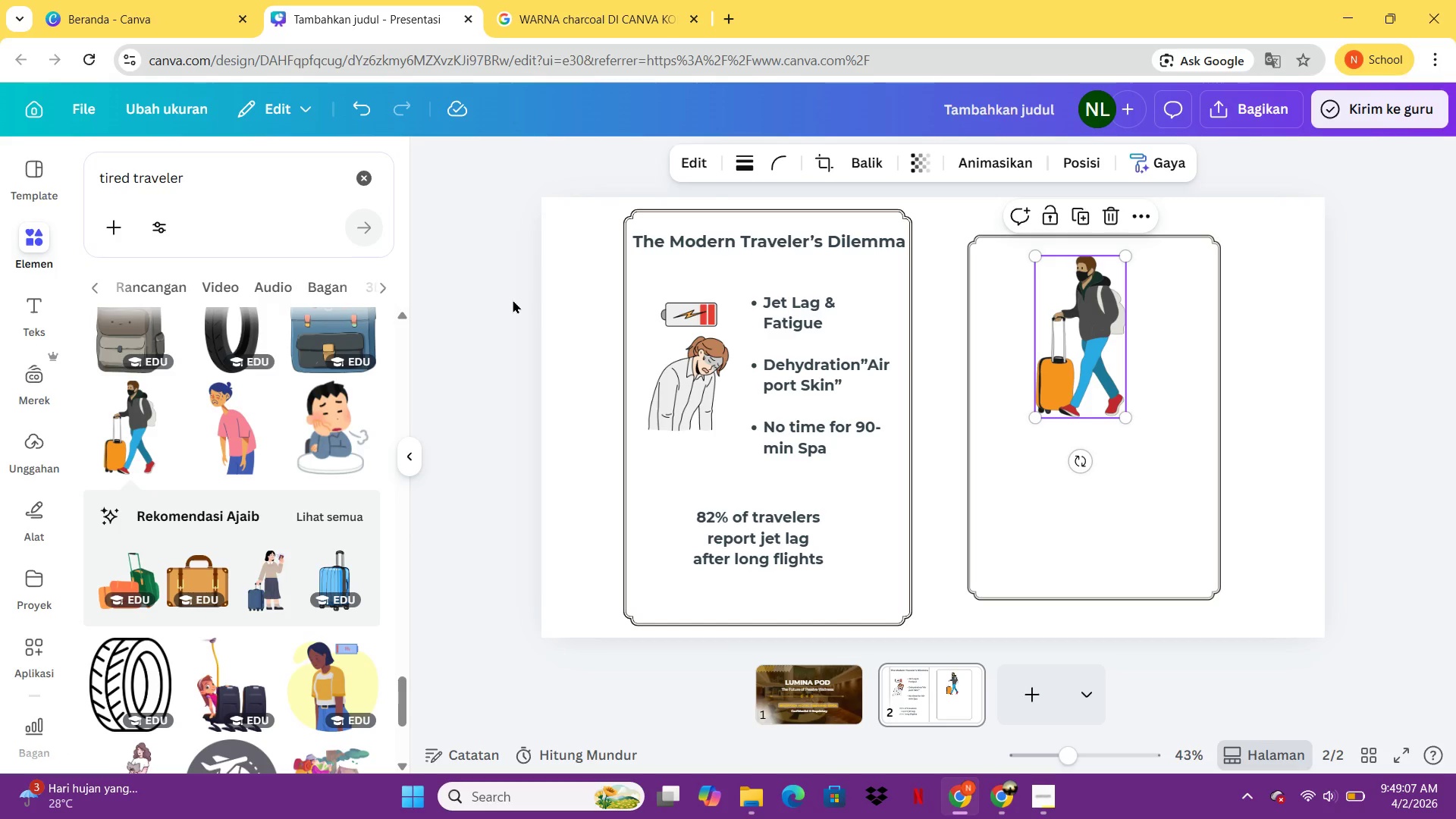 
left_click([698, 172])
 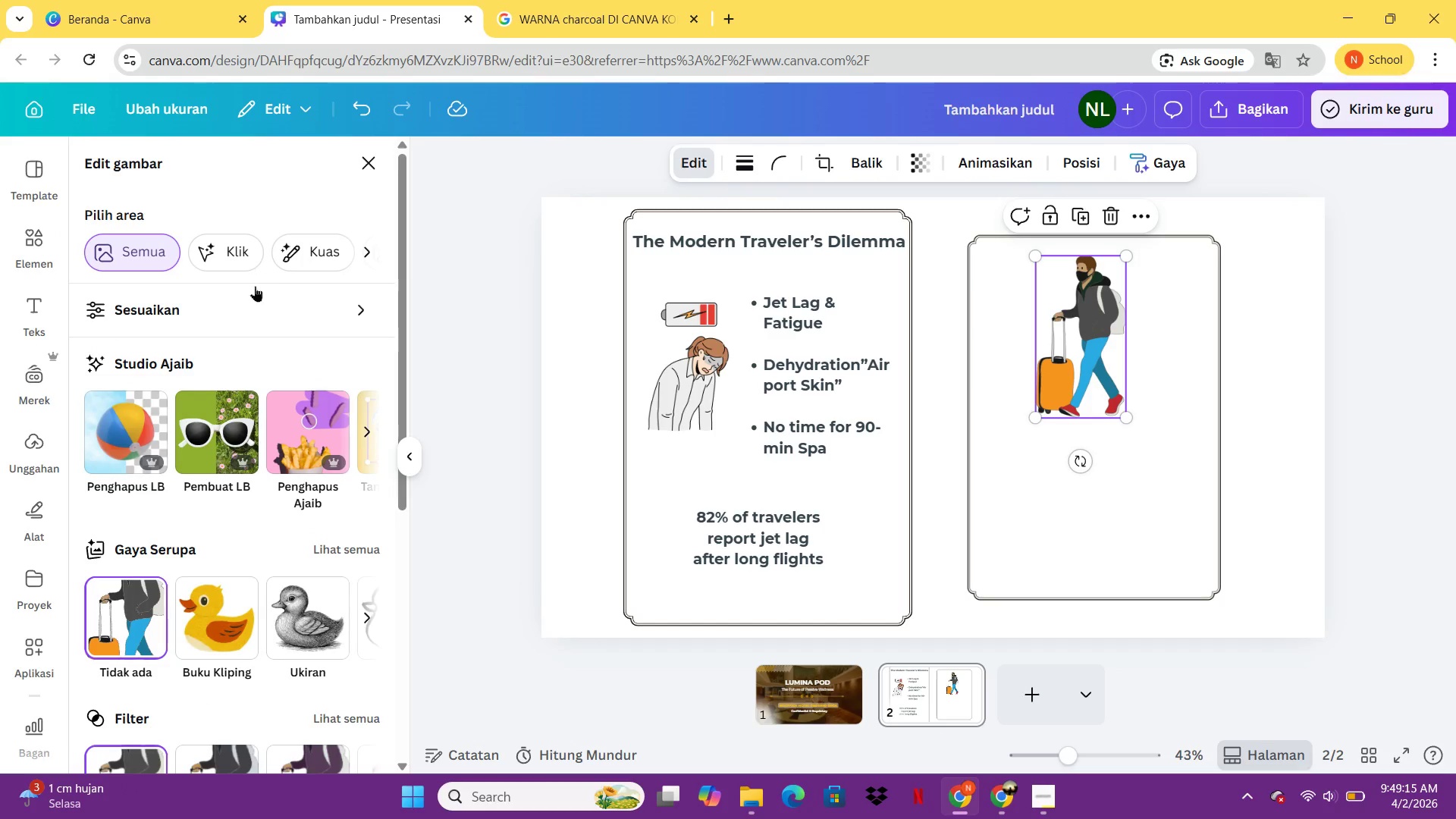 
scroll: coordinate [318, 512], scroll_direction: down, amount: 3.0
 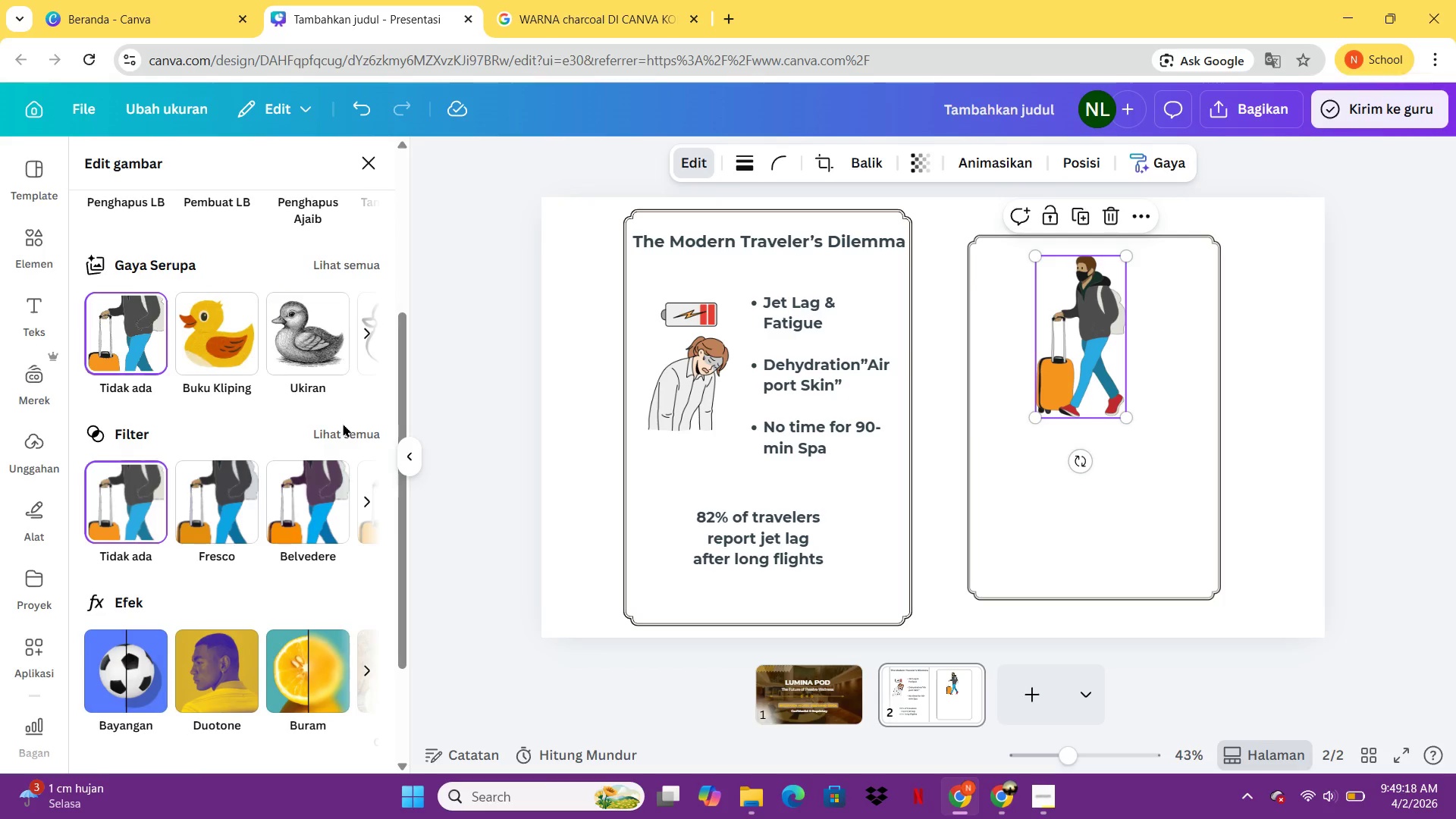 
left_click([346, 425])
 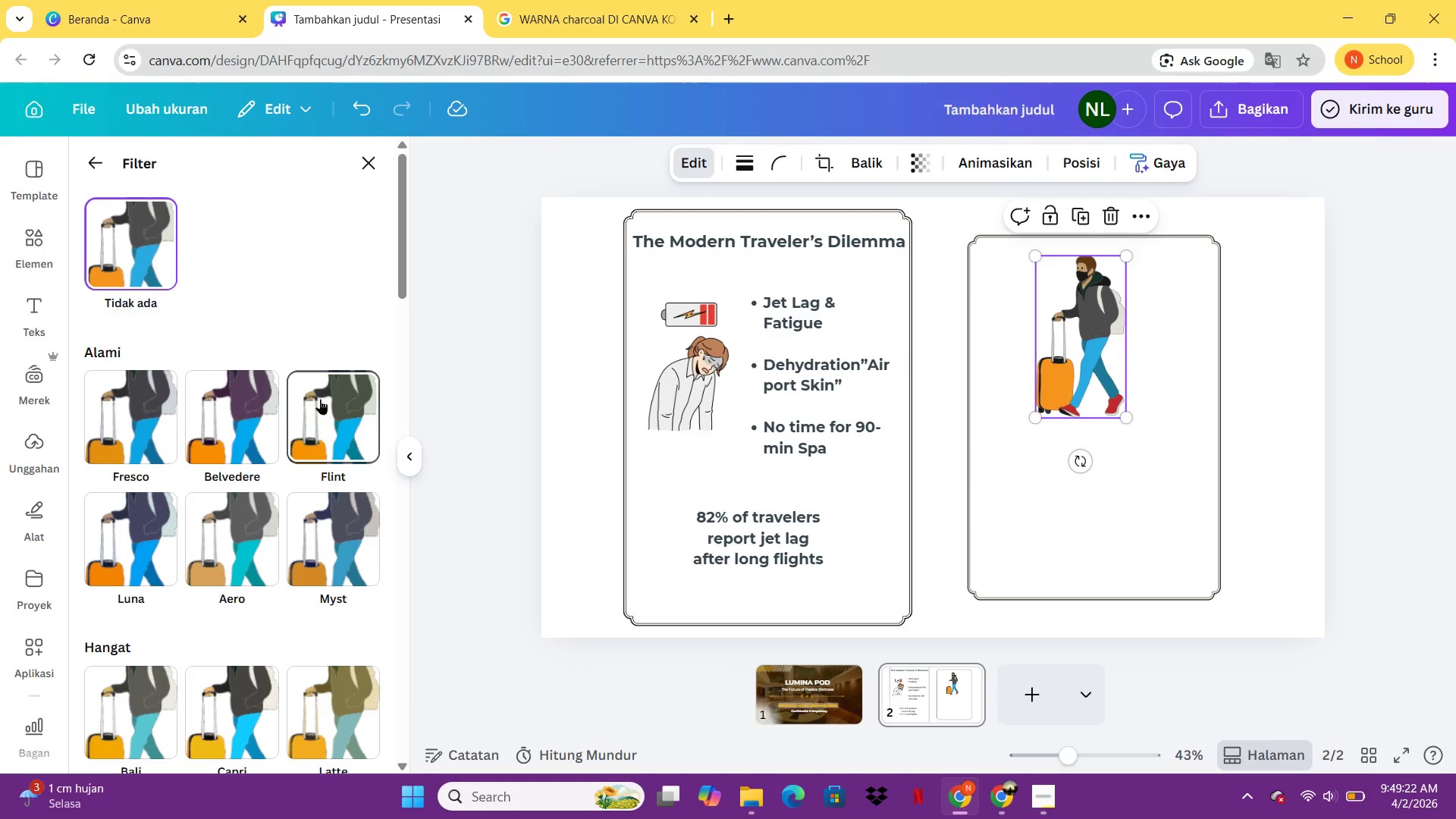 
wait(5.23)
 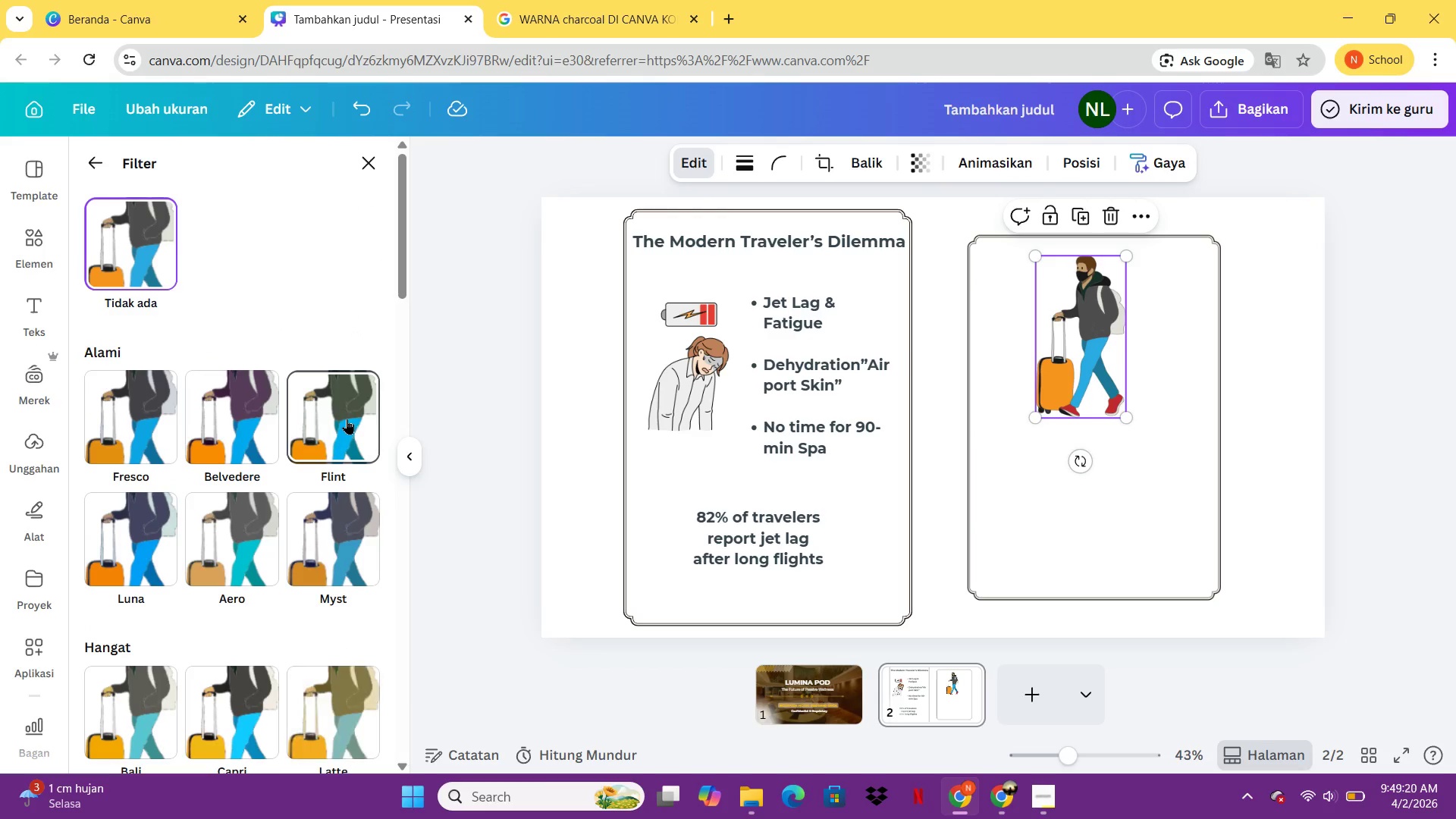 
scroll: coordinate [249, 488], scroll_direction: down, amount: 19.0
 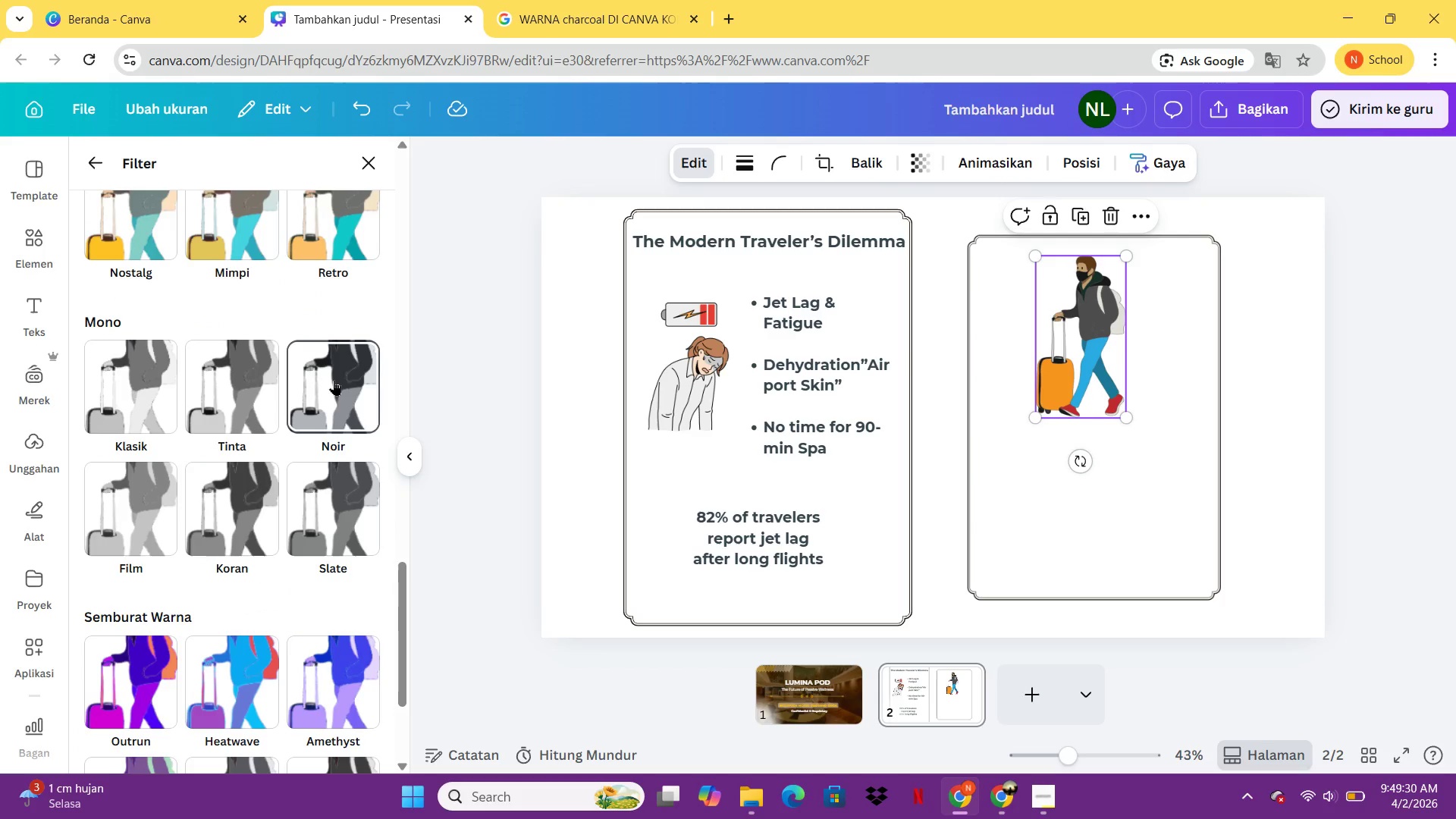 
left_click([334, 380])
 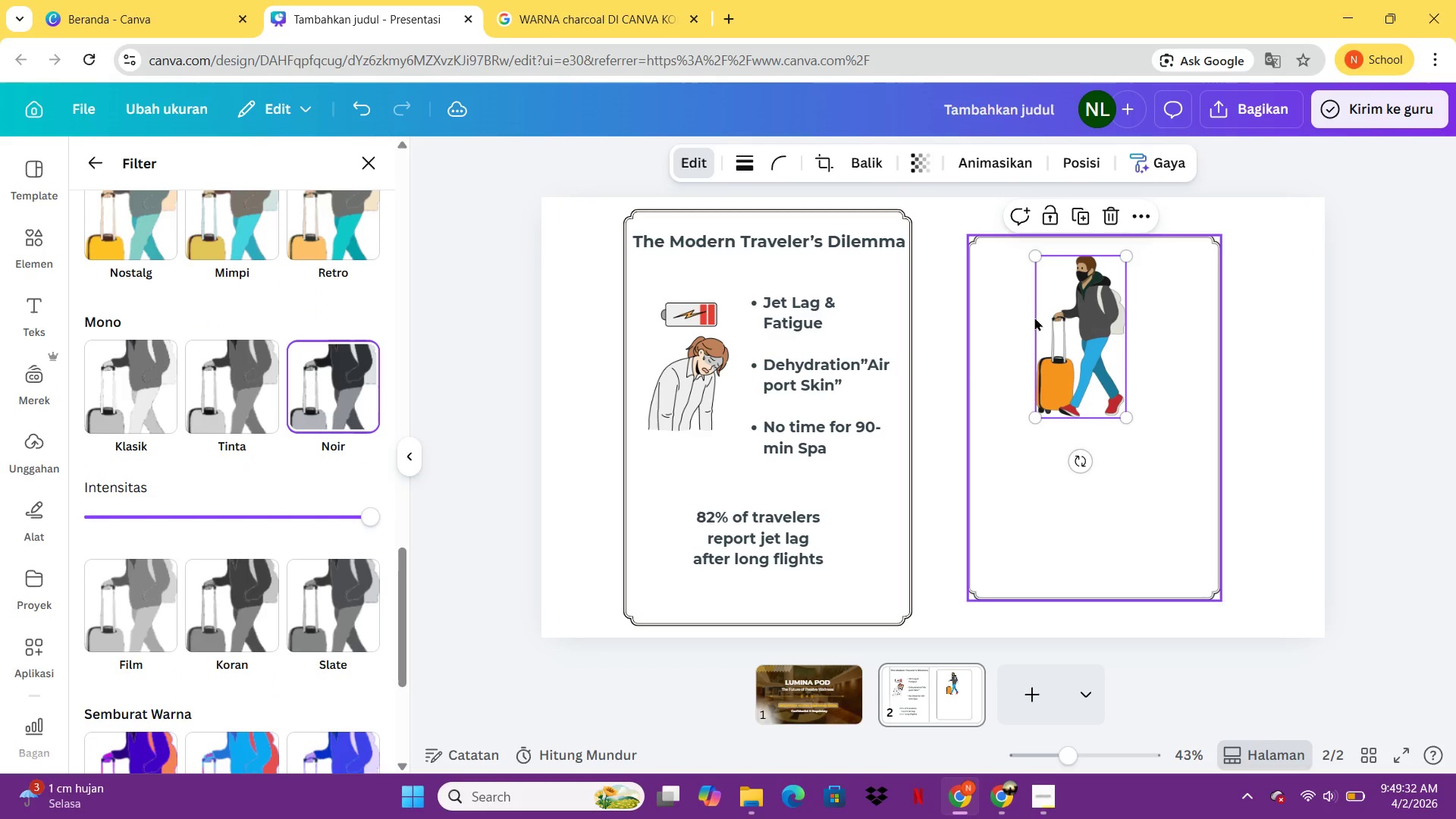 
double_click([334, 380])
 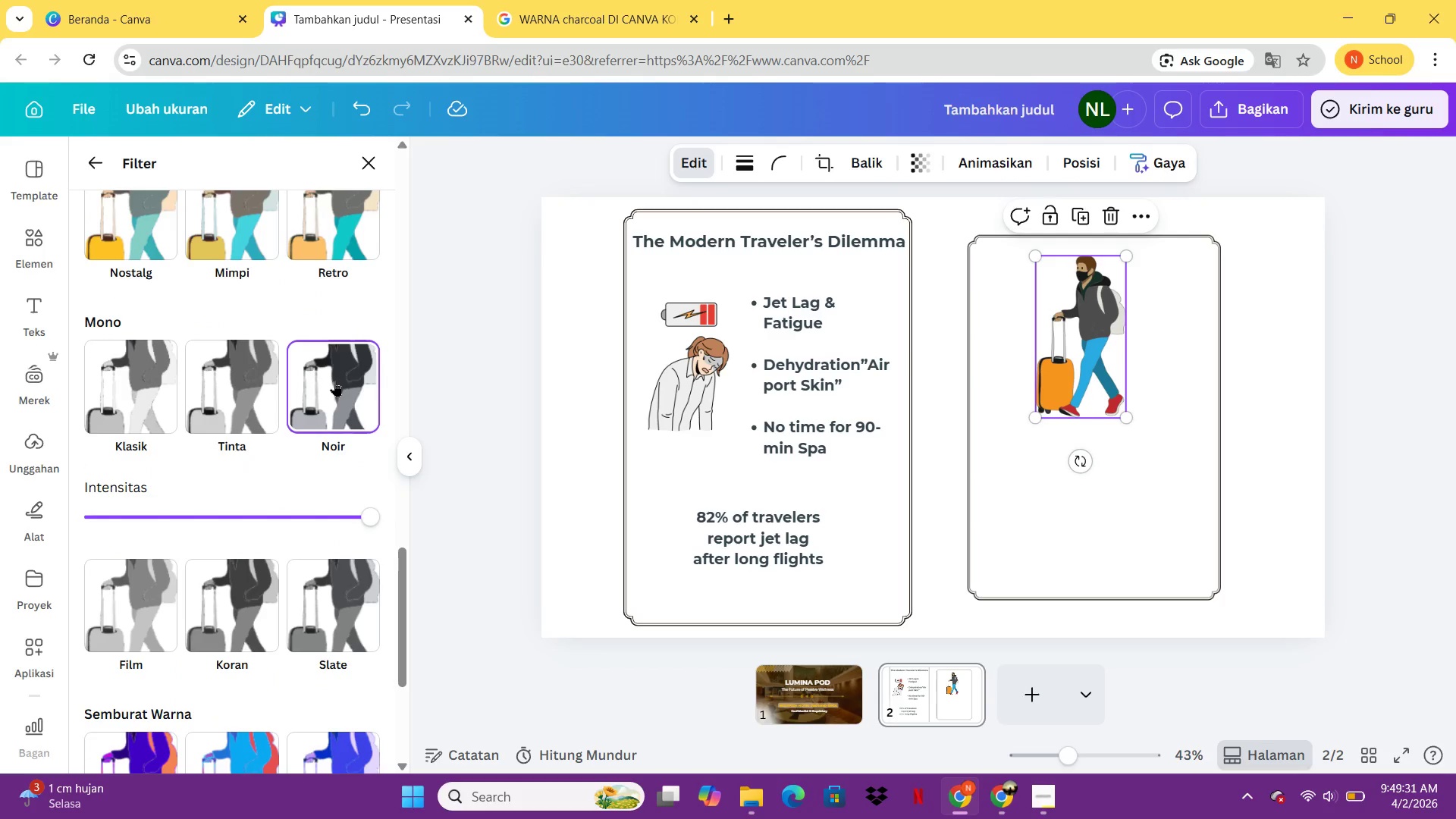 
left_click([1101, 306])
 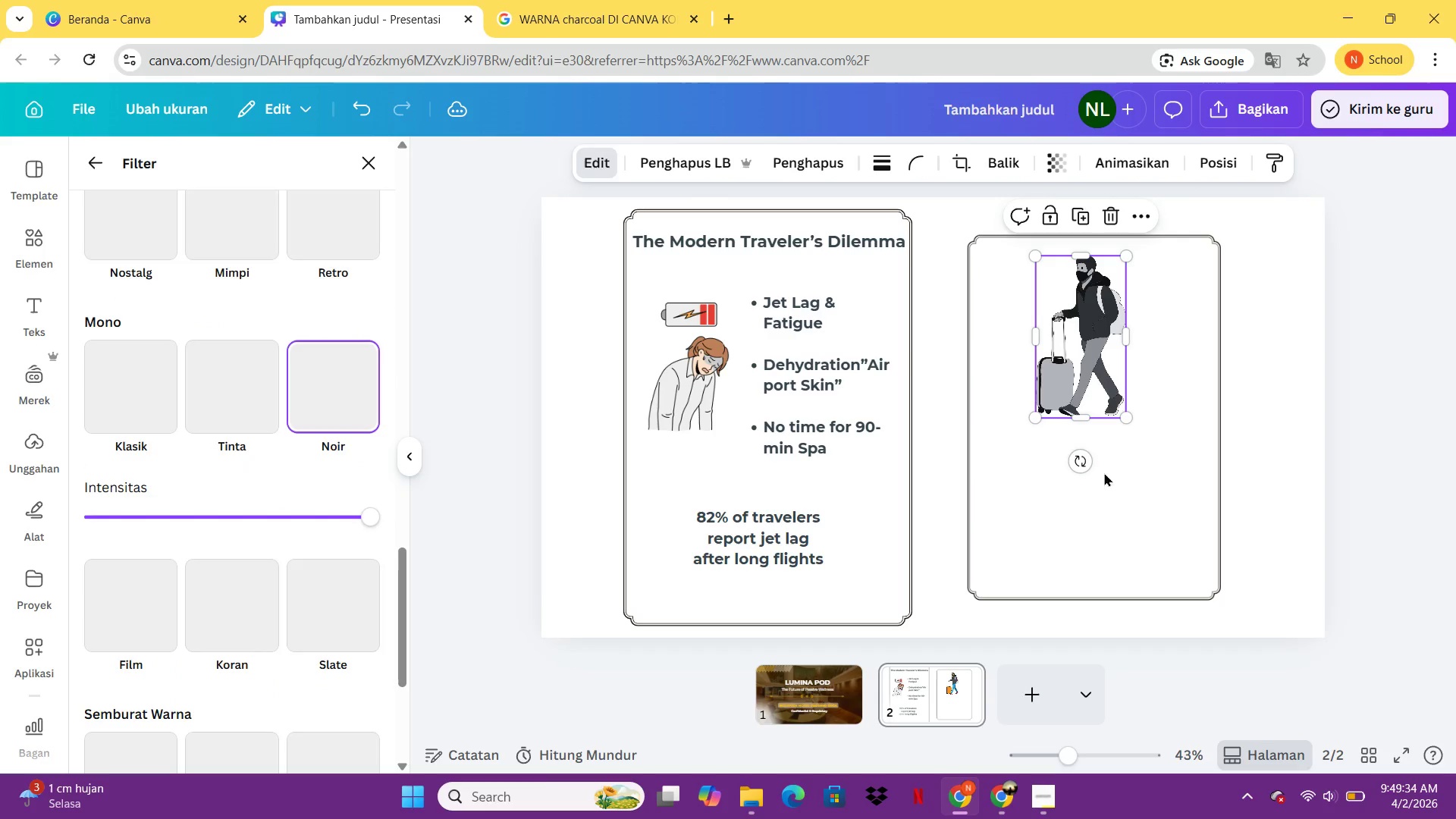 
left_click([1131, 475])
 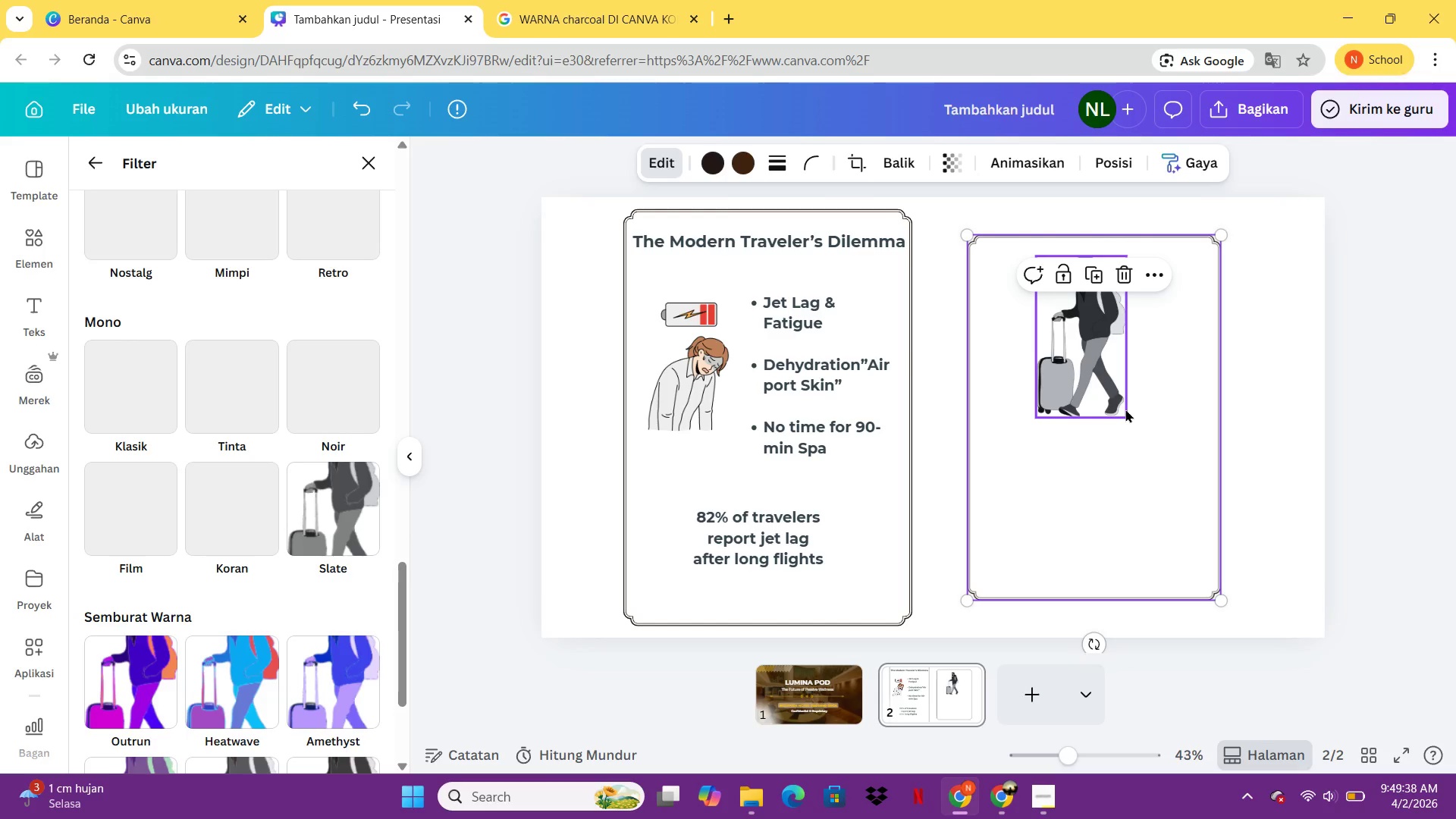 
wait(8.83)
 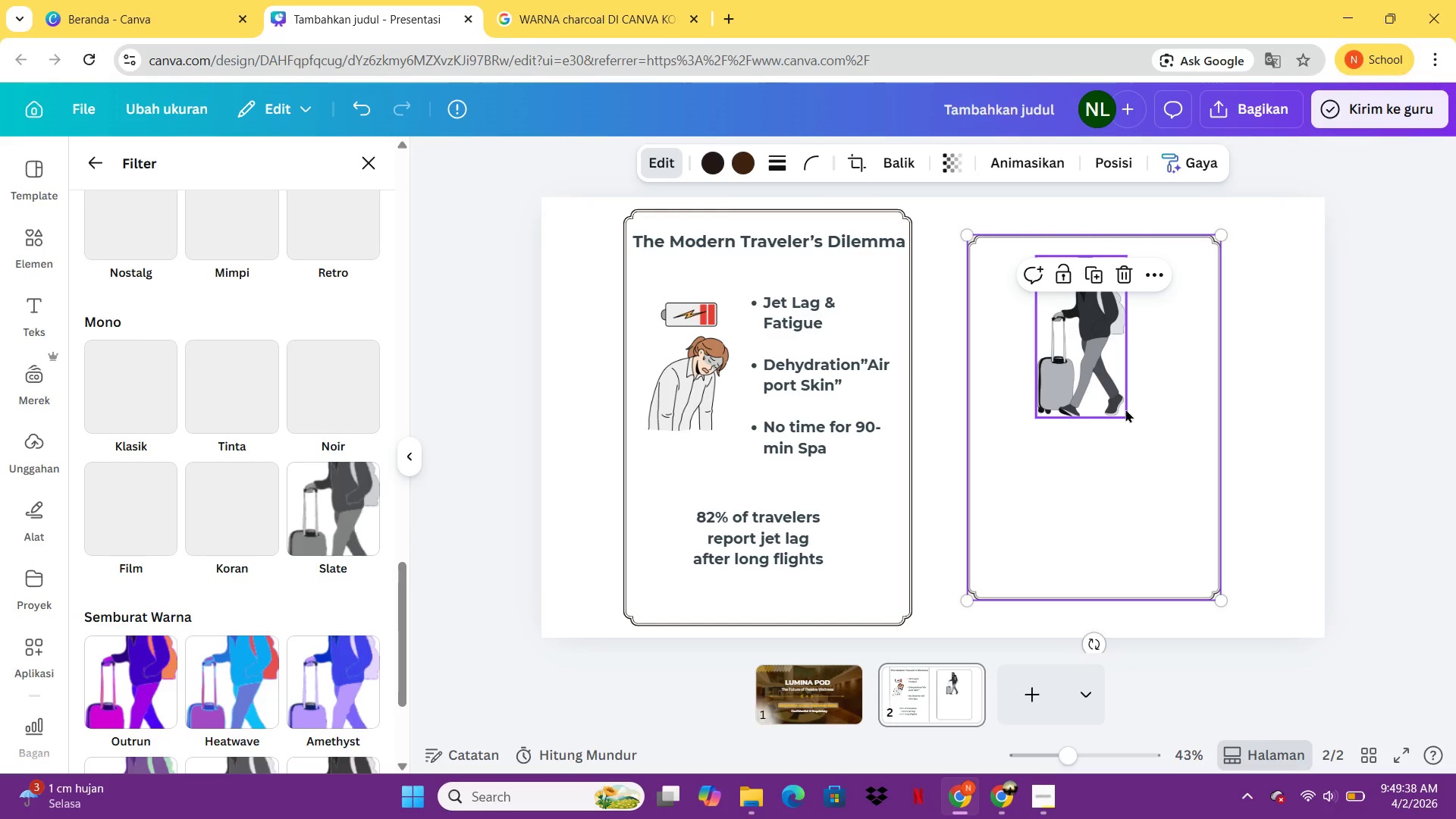 
left_click([1088, 346])
 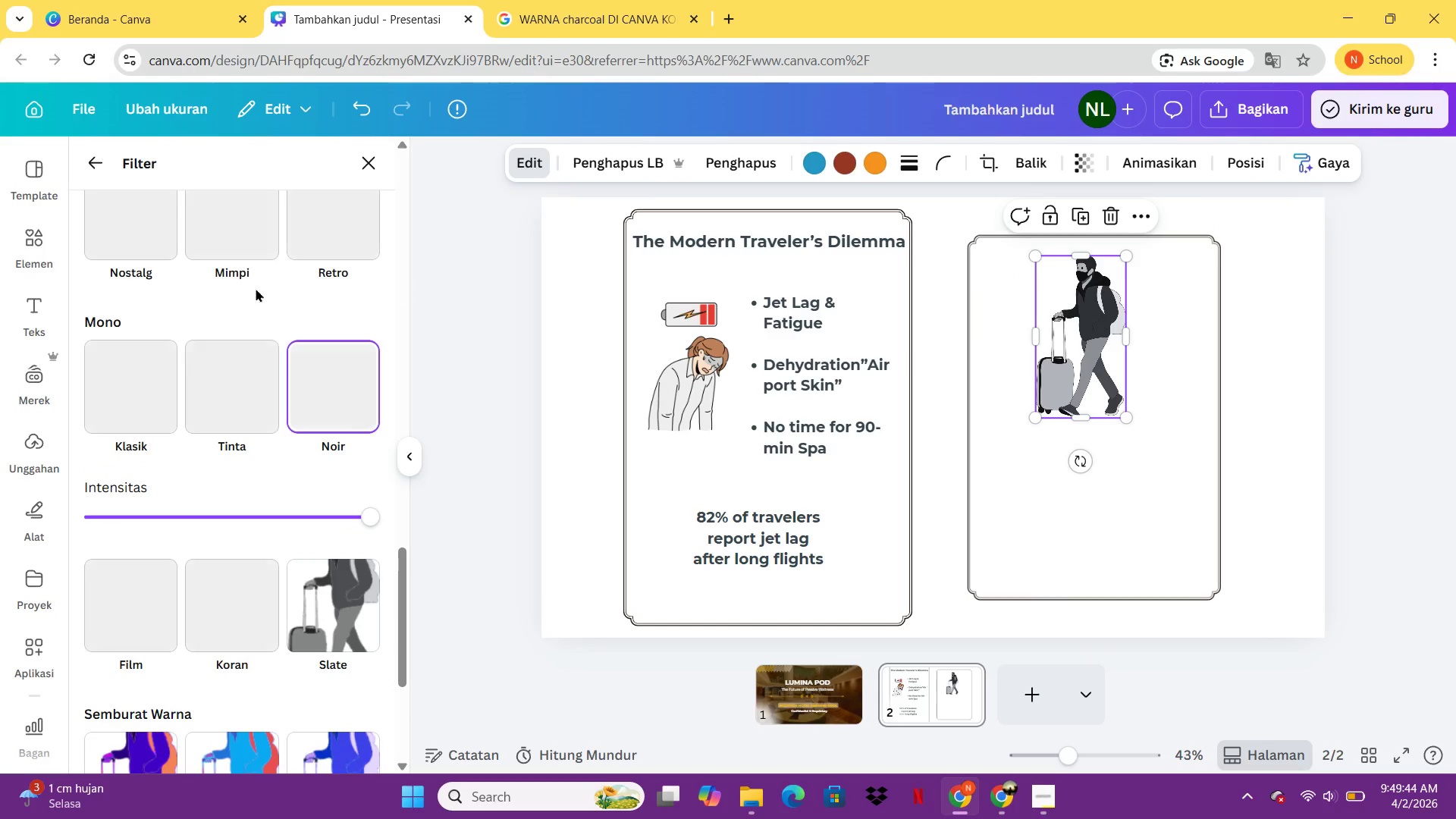 
scroll: coordinate [289, 248], scroll_direction: up, amount: 24.0
 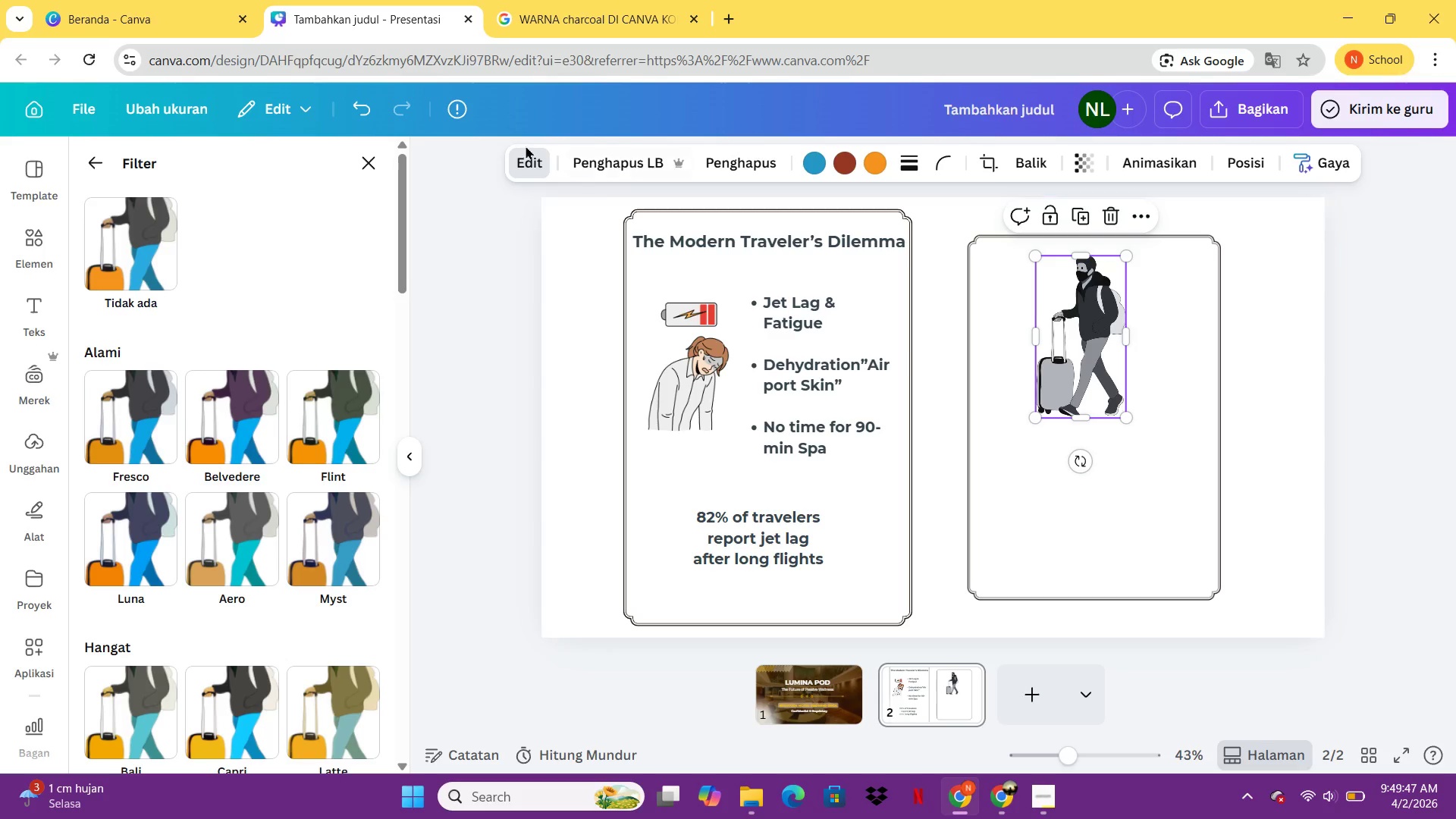 
left_click([535, 161])
 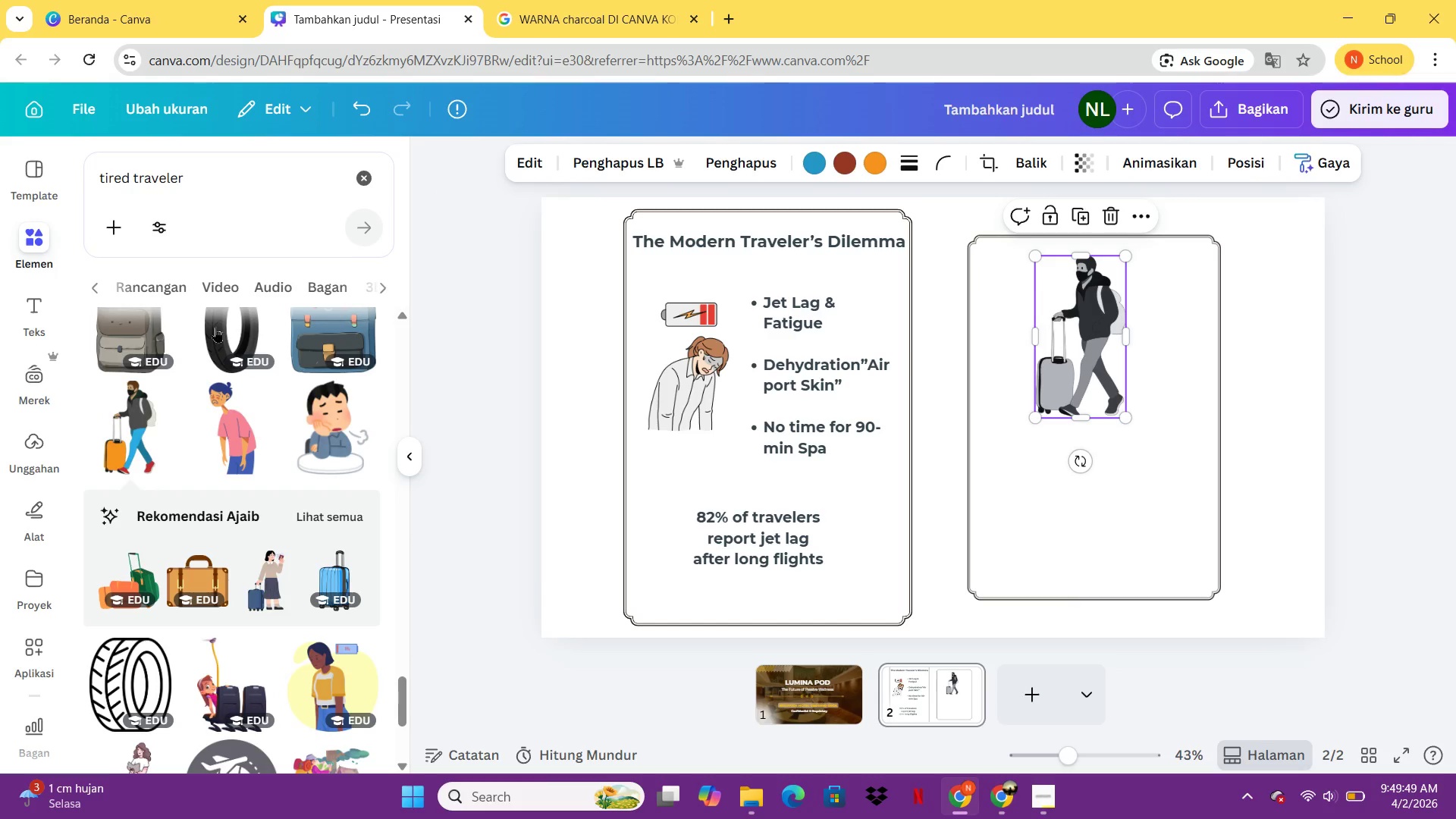 
scroll: coordinate [210, 345], scroll_direction: up, amount: 11.0
 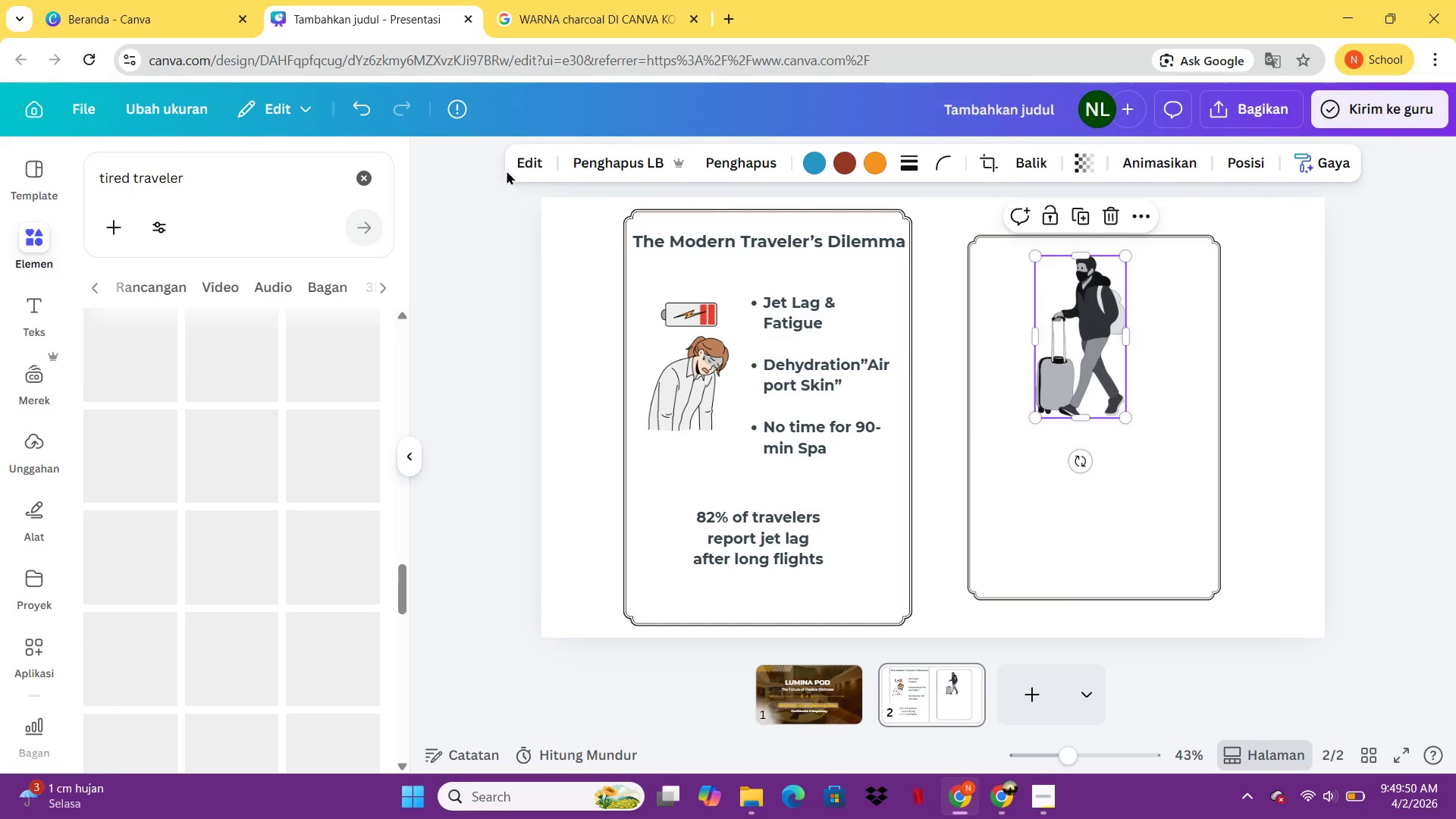 
left_click([519, 163])
 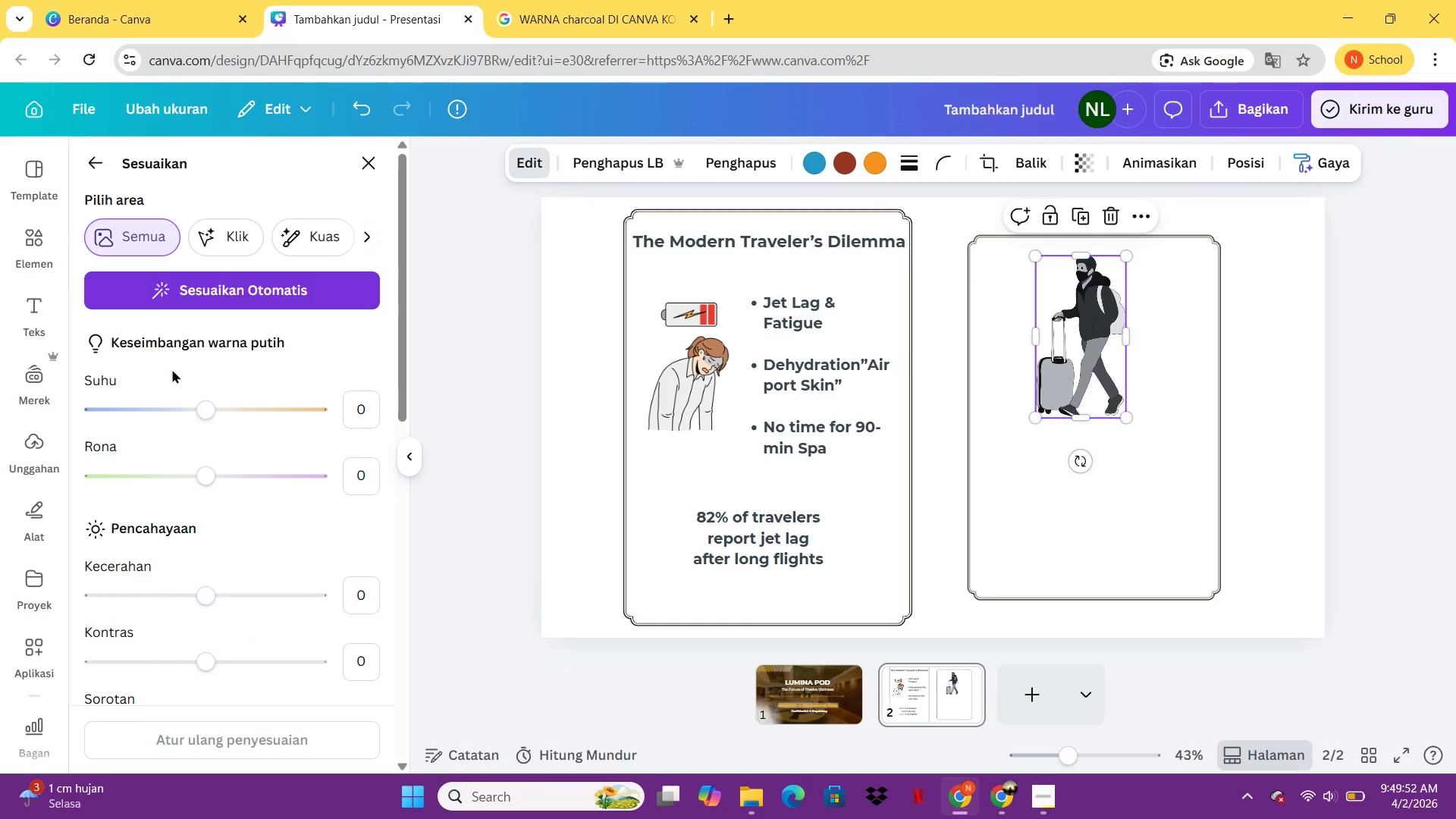 
scroll: coordinate [194, 472], scroll_direction: down, amount: 4.0
 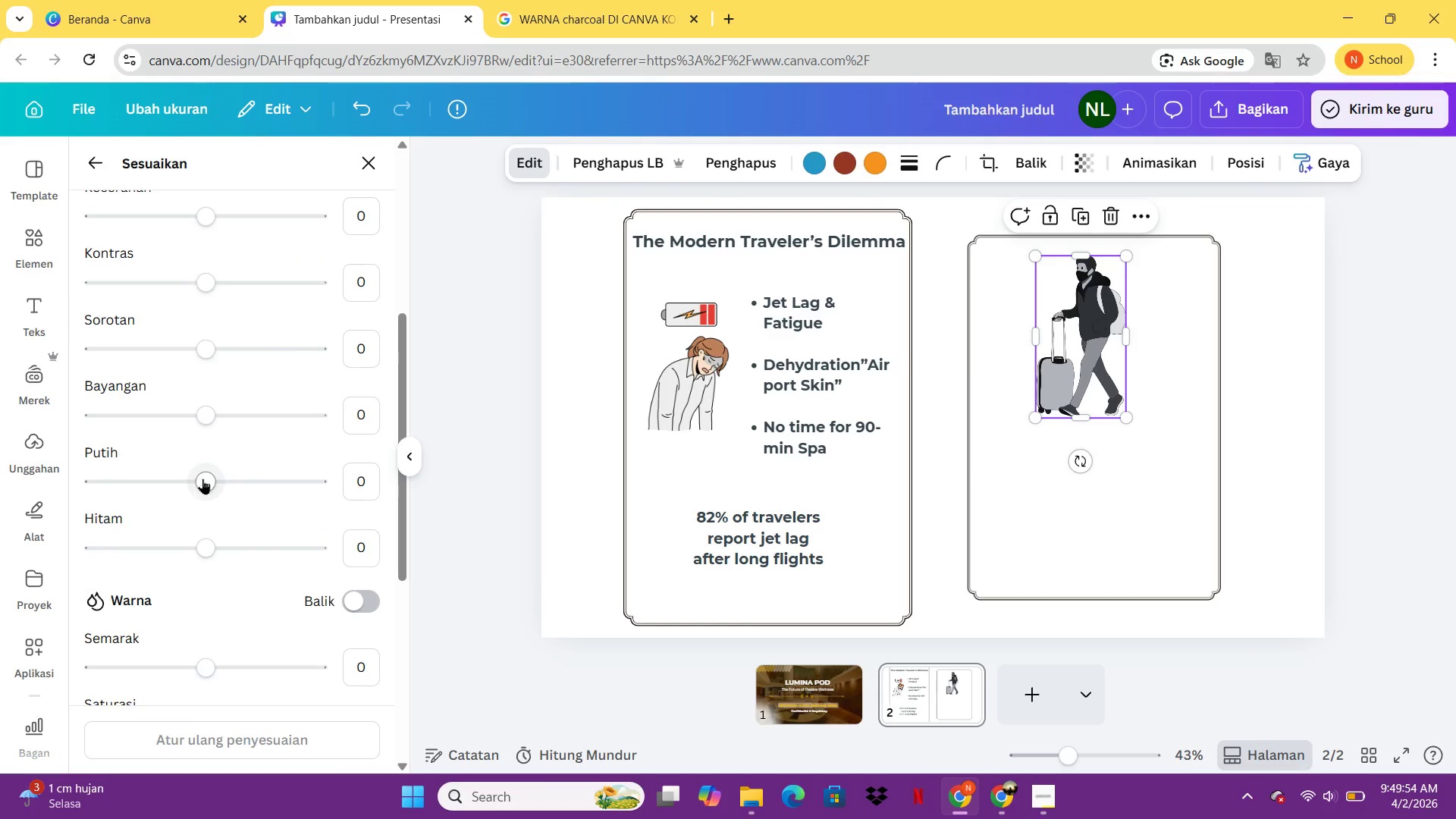 
left_click_drag(start_coordinate=[206, 478], to_coordinate=[265, 486])
 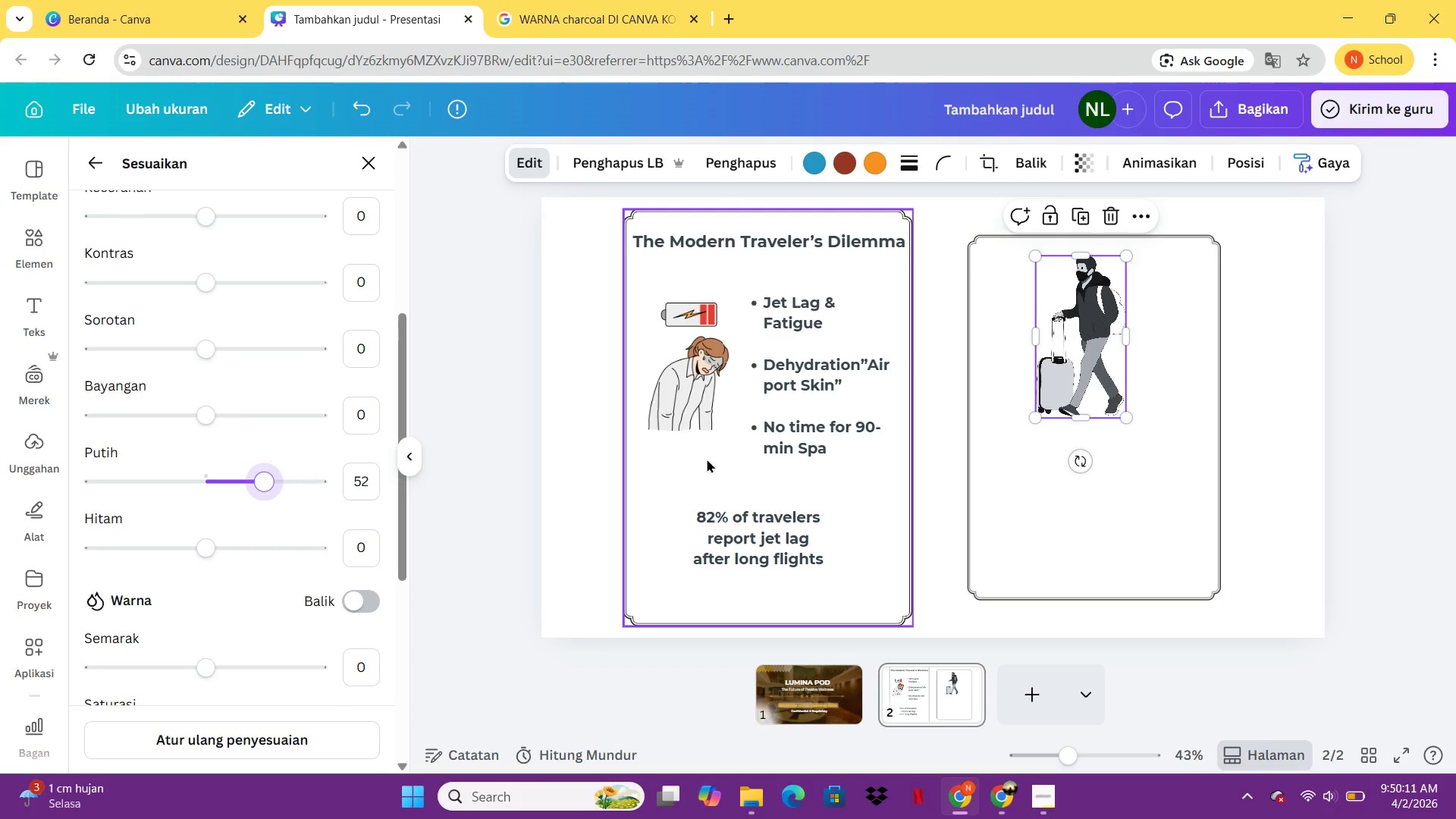 
wait(16.92)
 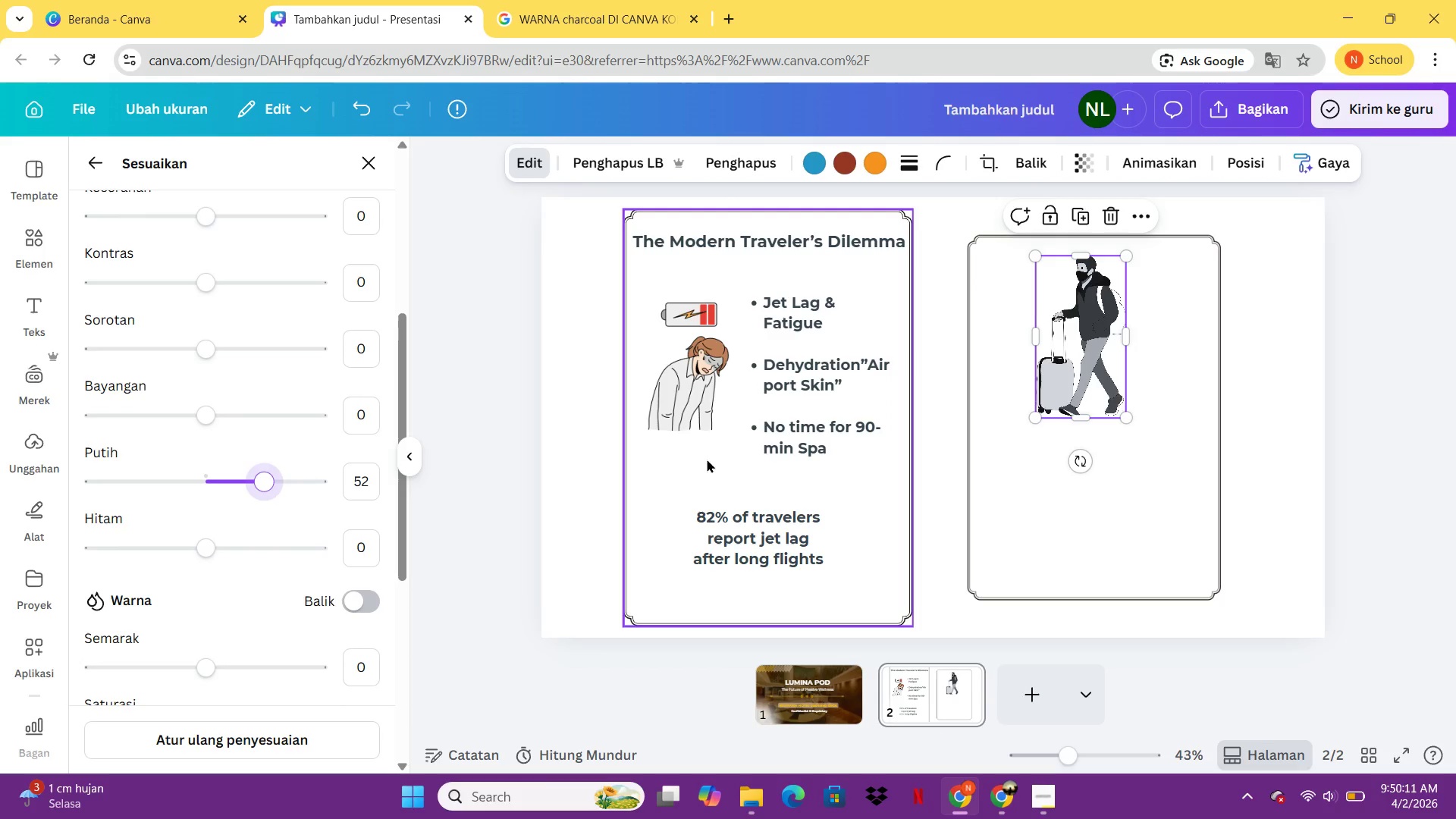 
left_click([764, 534])
 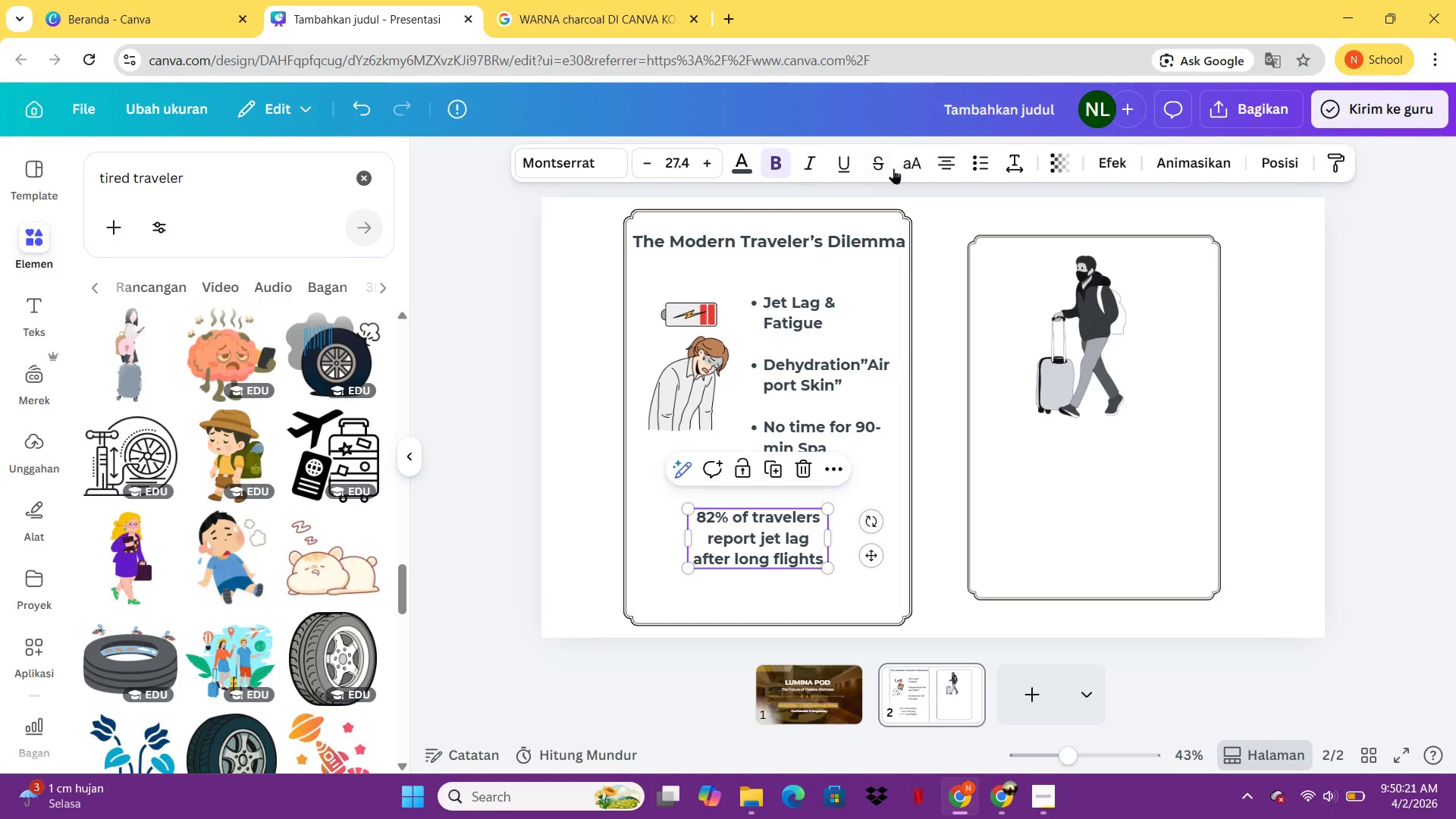 
wait(7.05)
 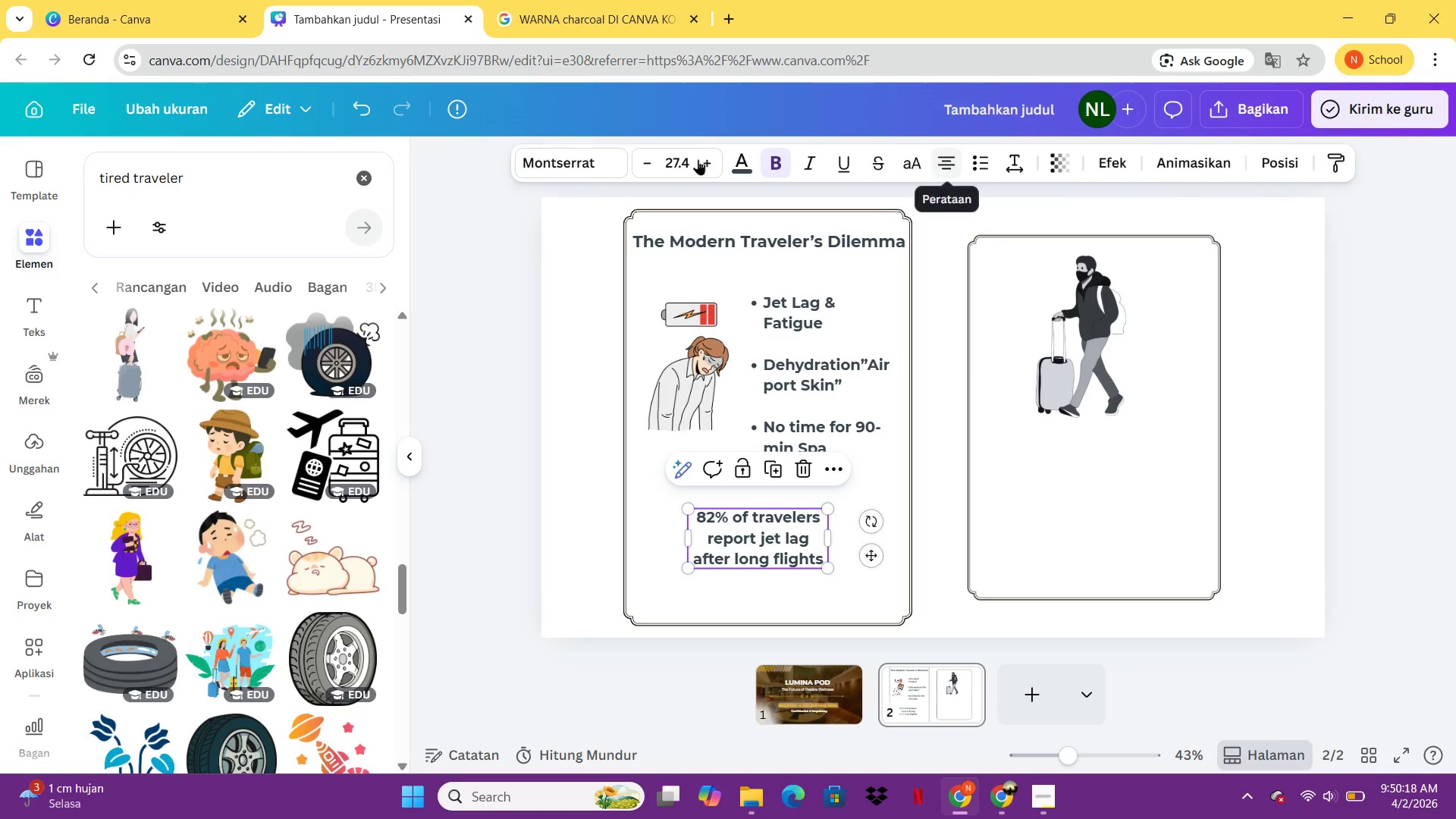 
left_click([1112, 162])
 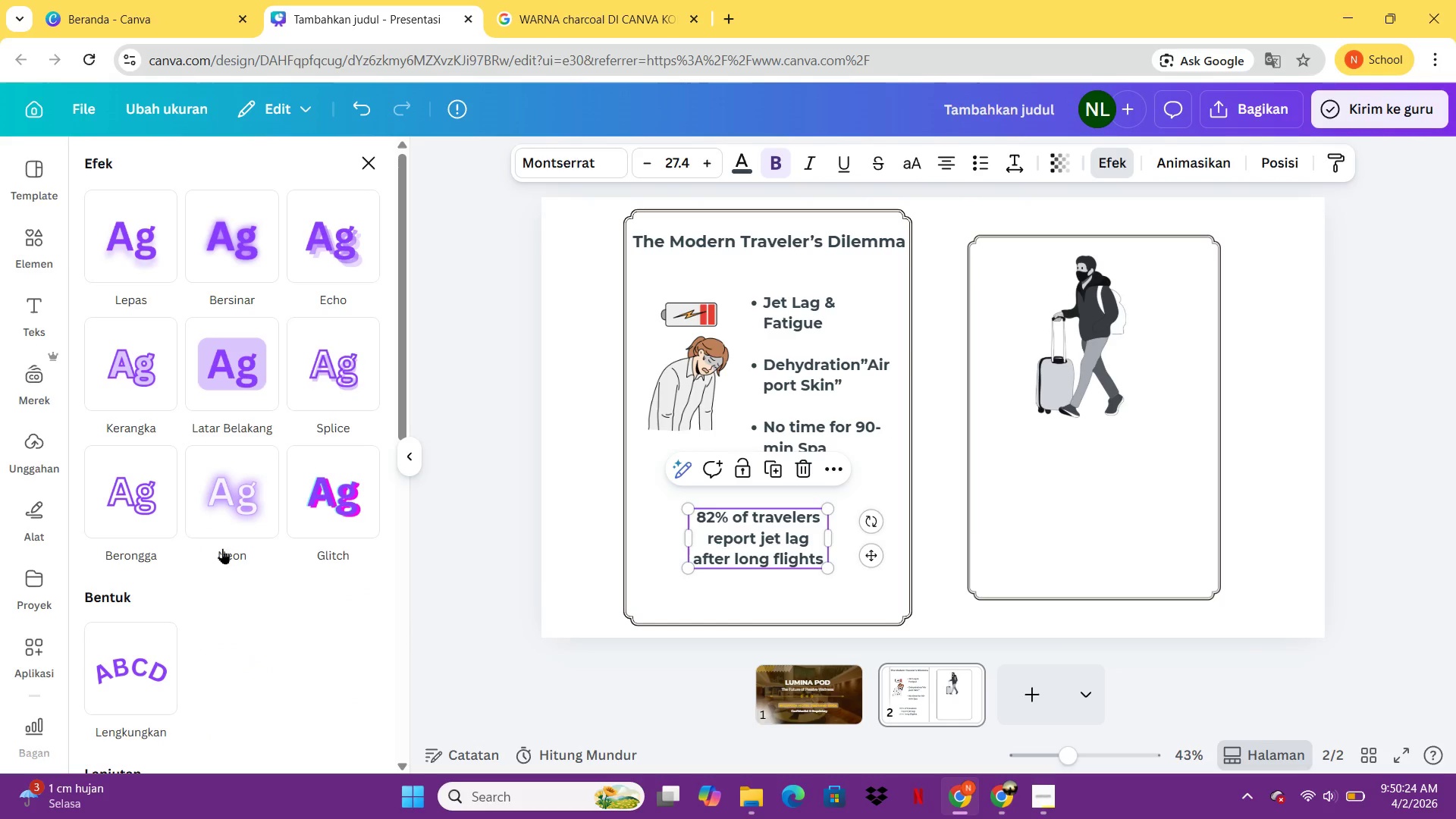 
left_click([247, 366])
 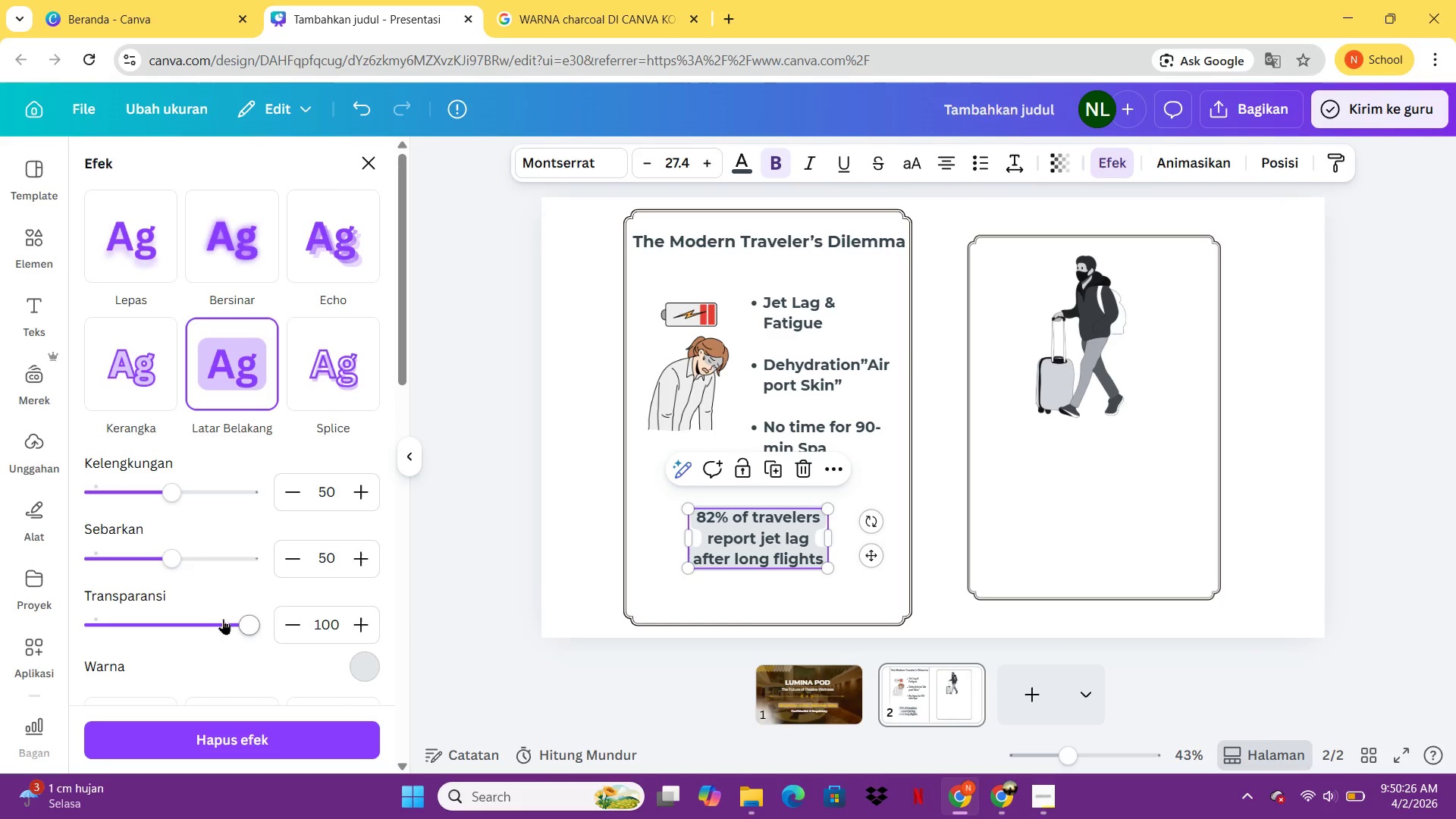 
left_click_drag(start_coordinate=[230, 617], to_coordinate=[155, 617])
 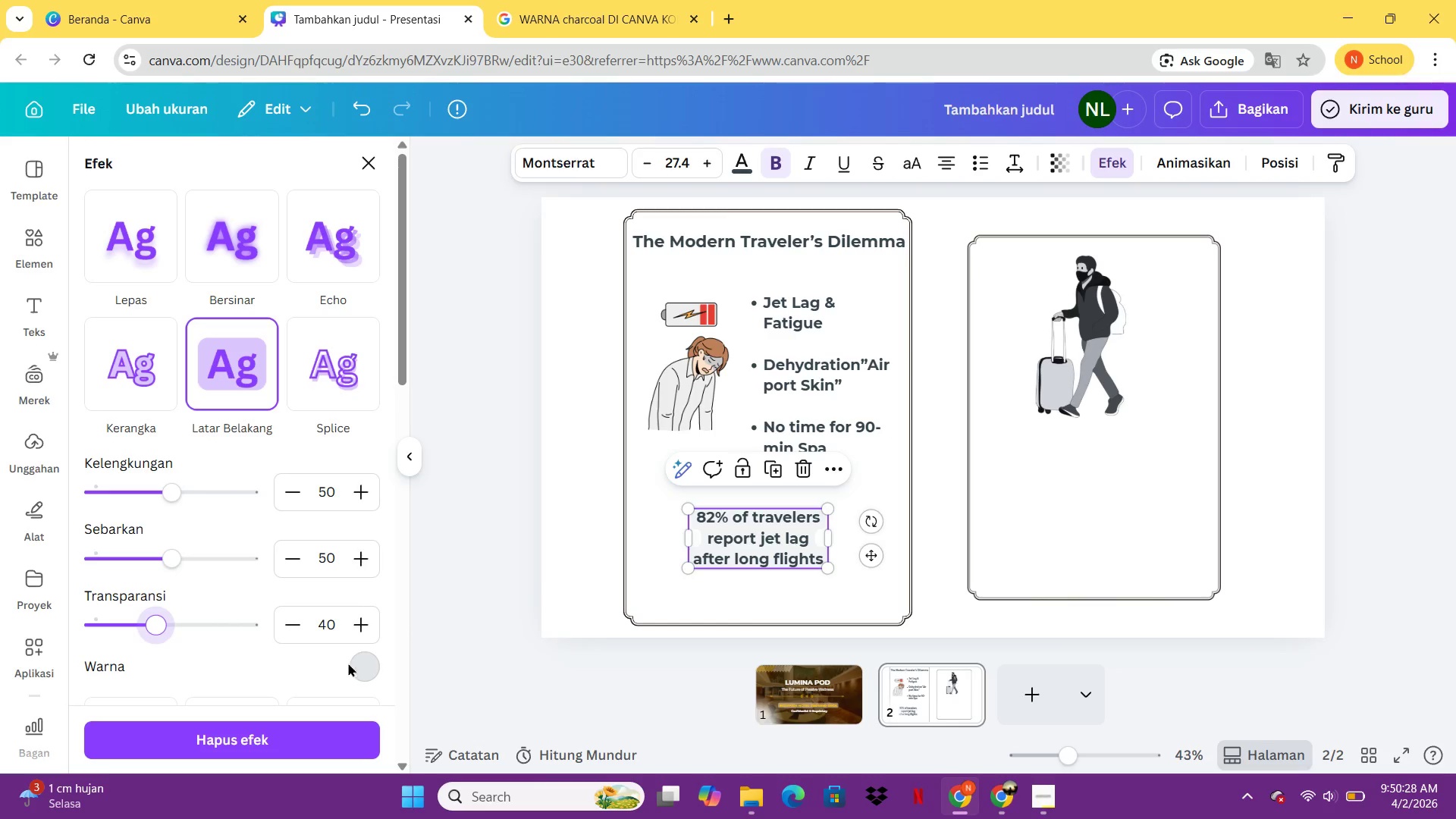 
left_click([351, 663])
 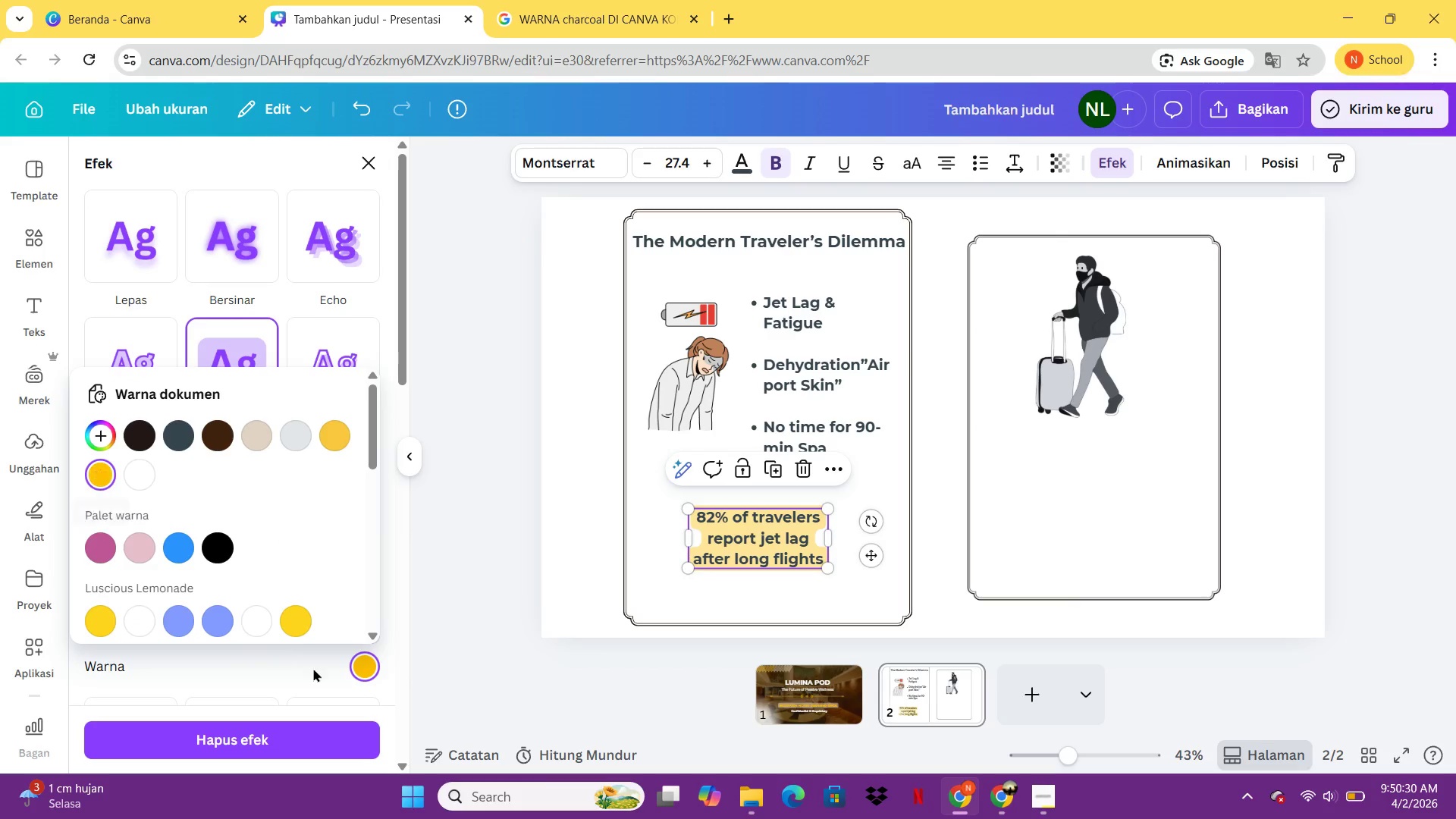 
left_click([365, 665])
 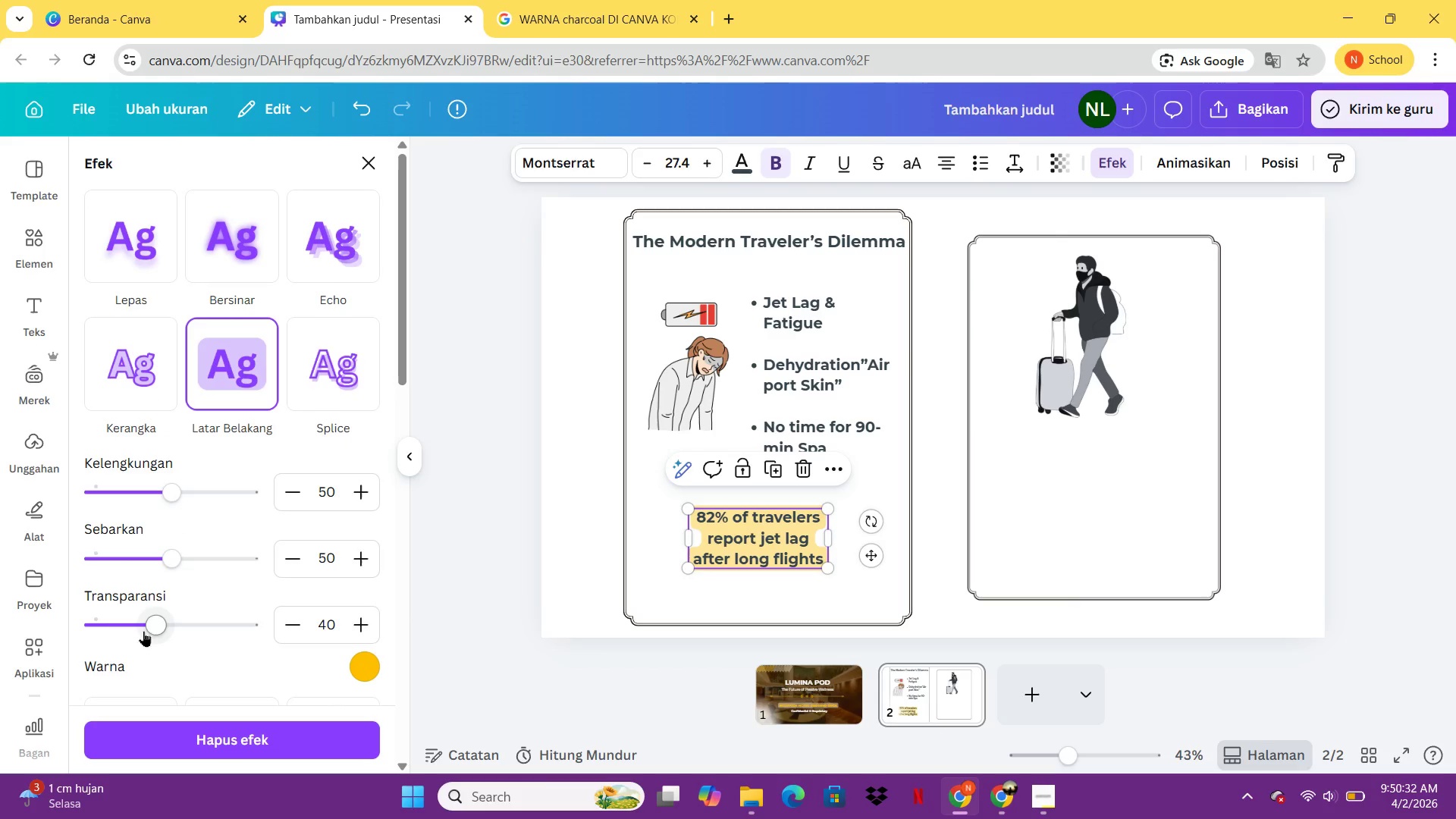 
left_click_drag(start_coordinate=[149, 621], to_coordinate=[176, 628])
 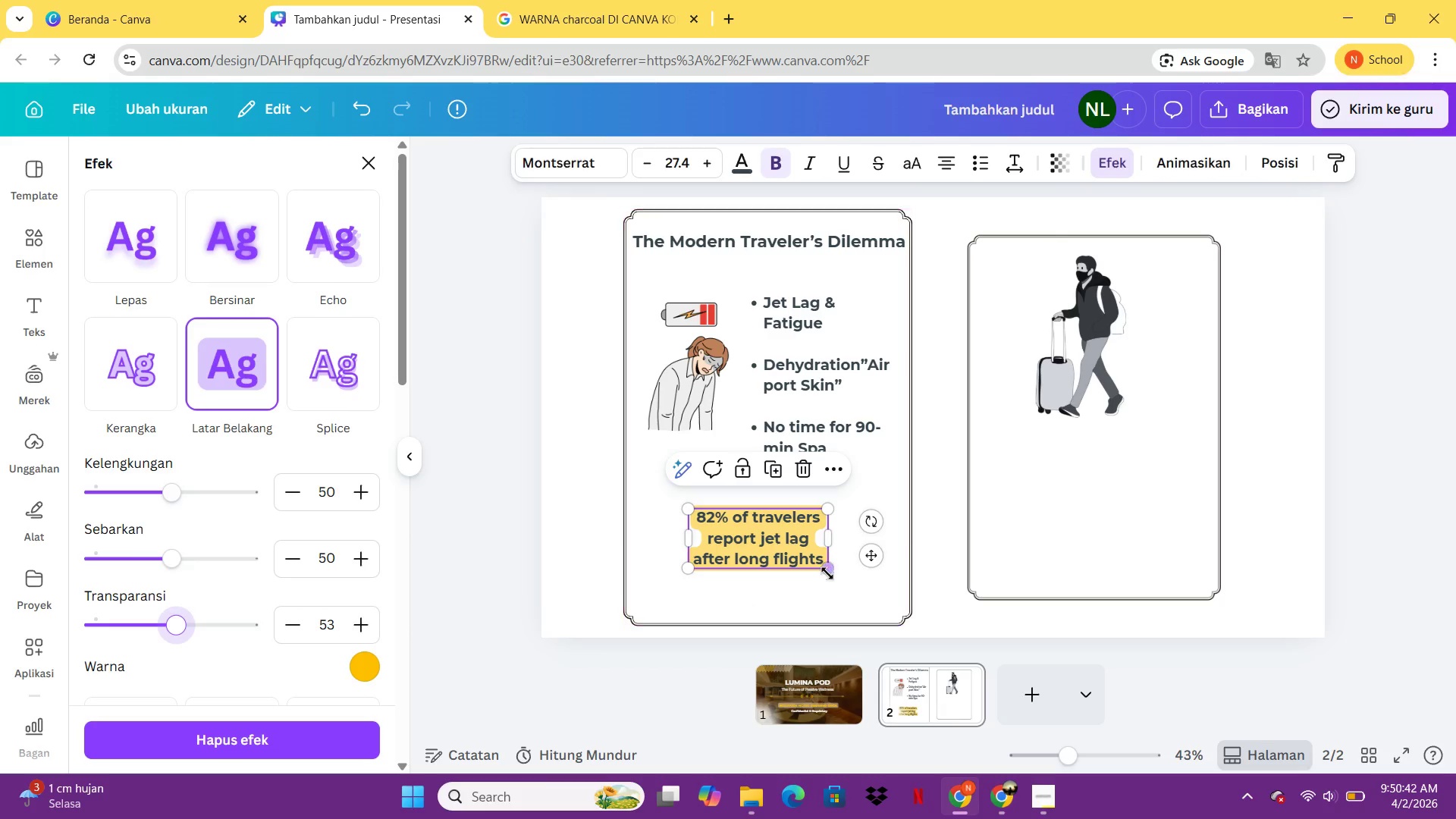 
left_click_drag(start_coordinate=[827, 573], to_coordinate=[848, 599])
 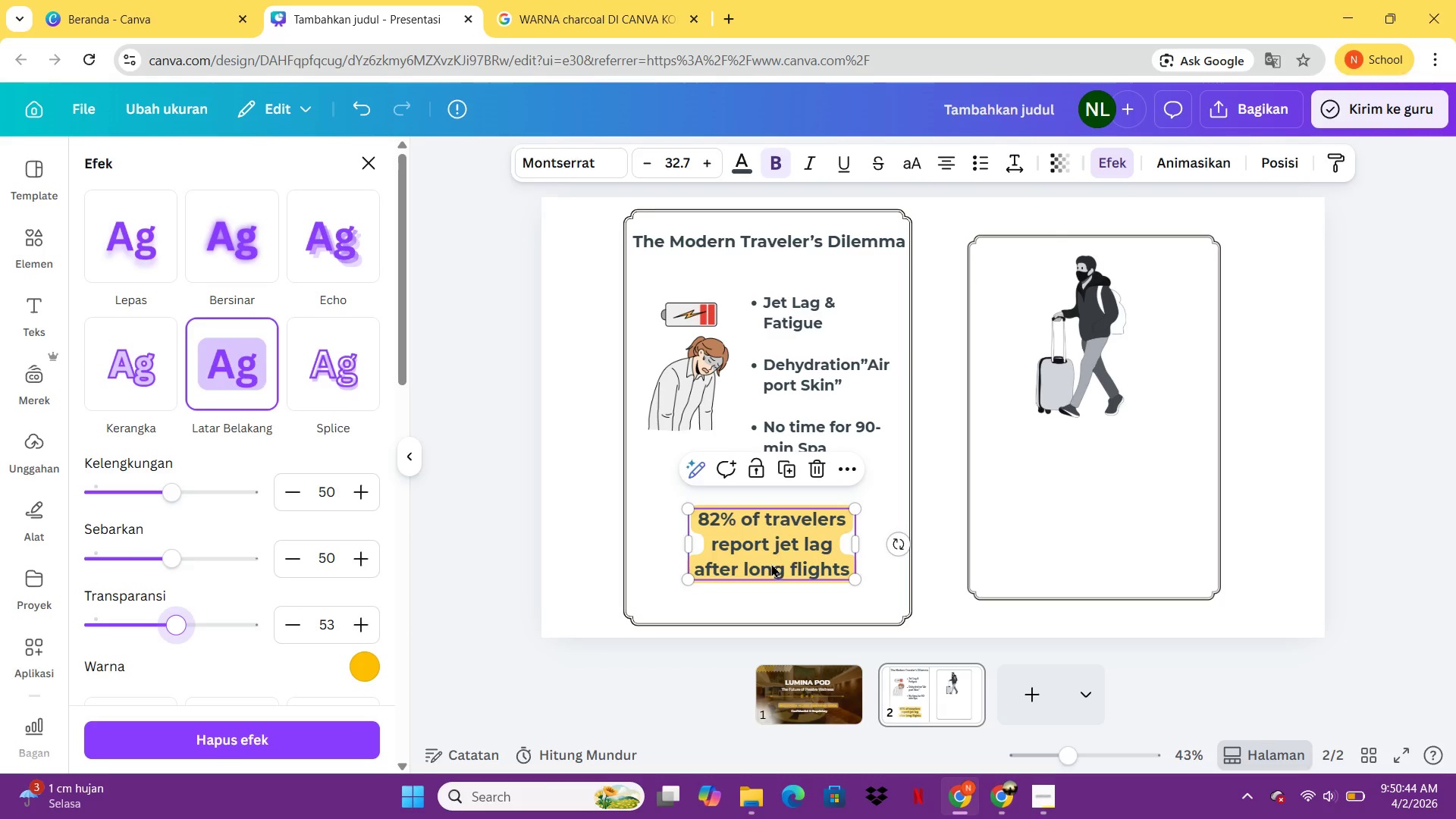 
left_click_drag(start_coordinate=[773, 563], to_coordinate=[758, 561])
 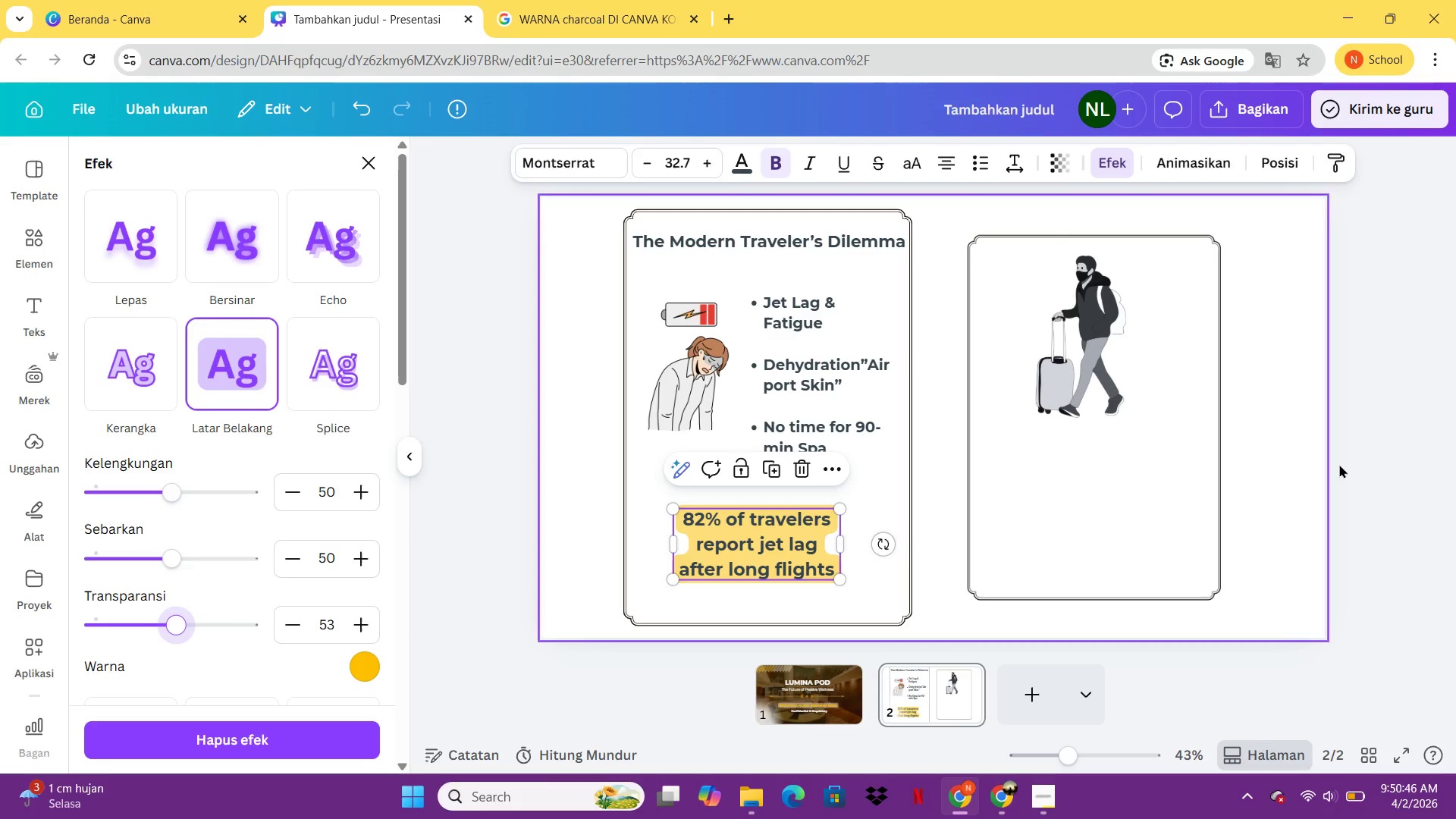 
left_click([1341, 463])
 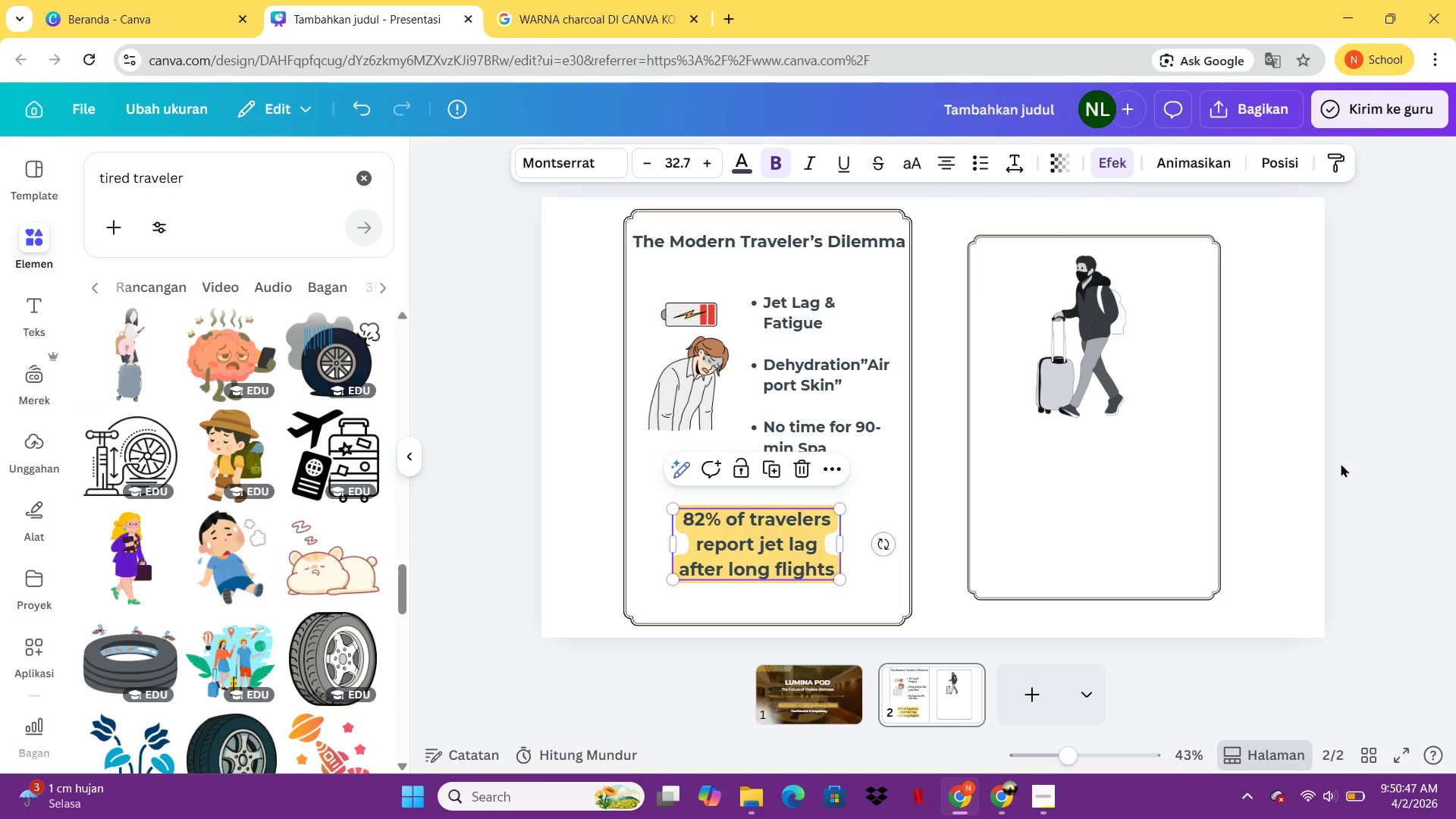 
left_click([1341, 463])
 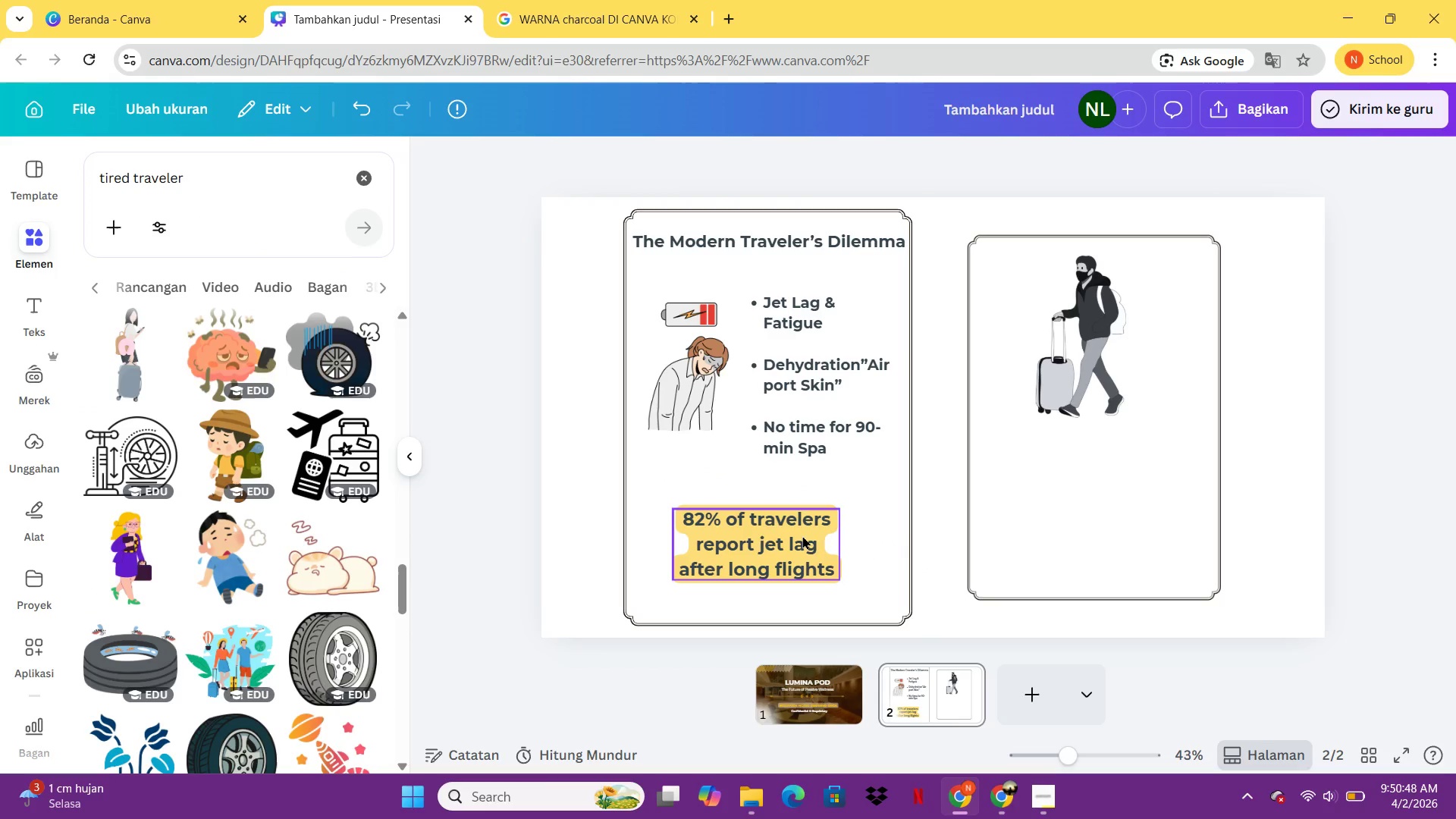 
left_click_drag(start_coordinate=[752, 533], to_coordinate=[1084, 488])
 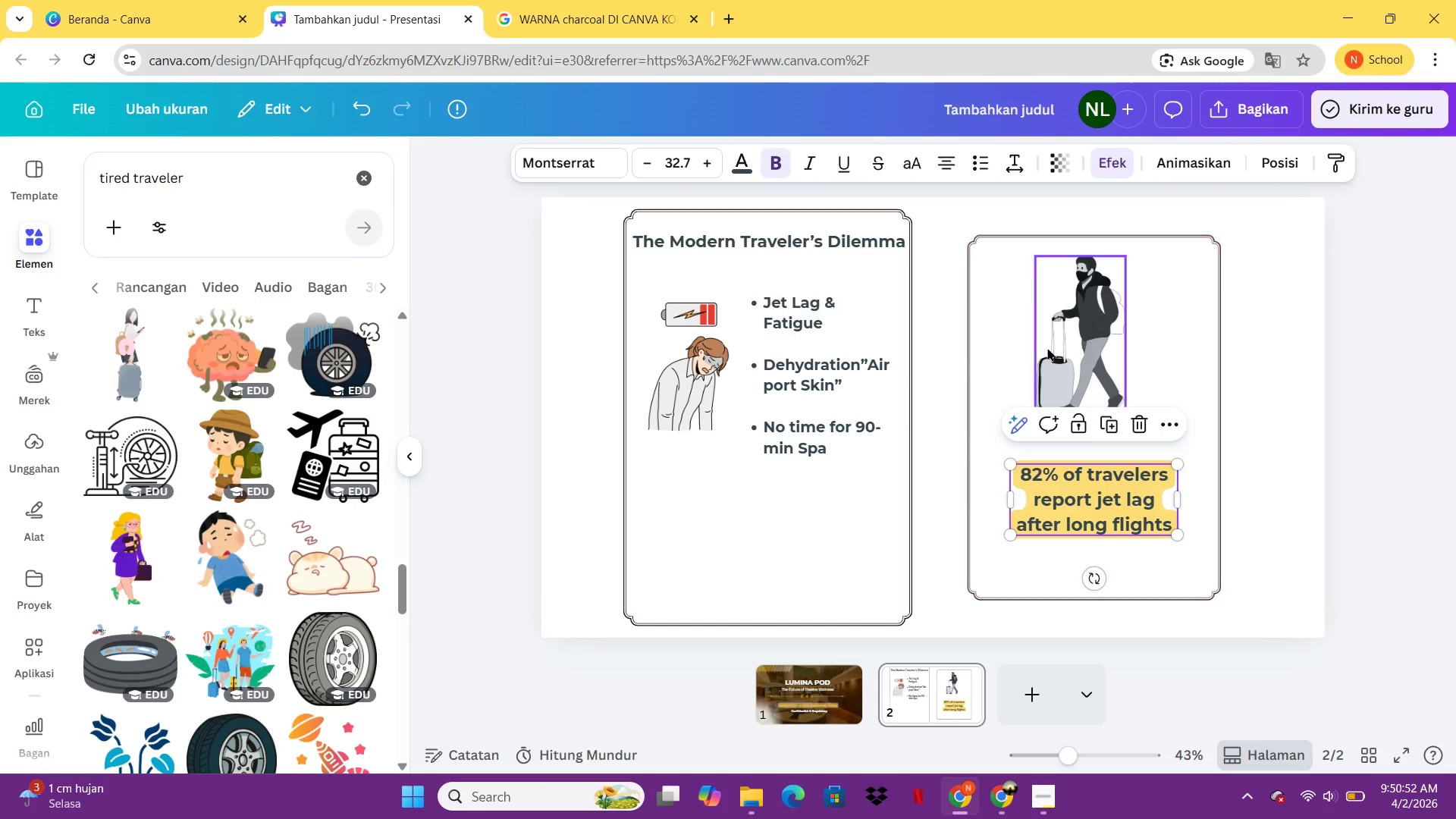 
left_click_drag(start_coordinate=[1065, 339], to_coordinate=[1064, 357])
 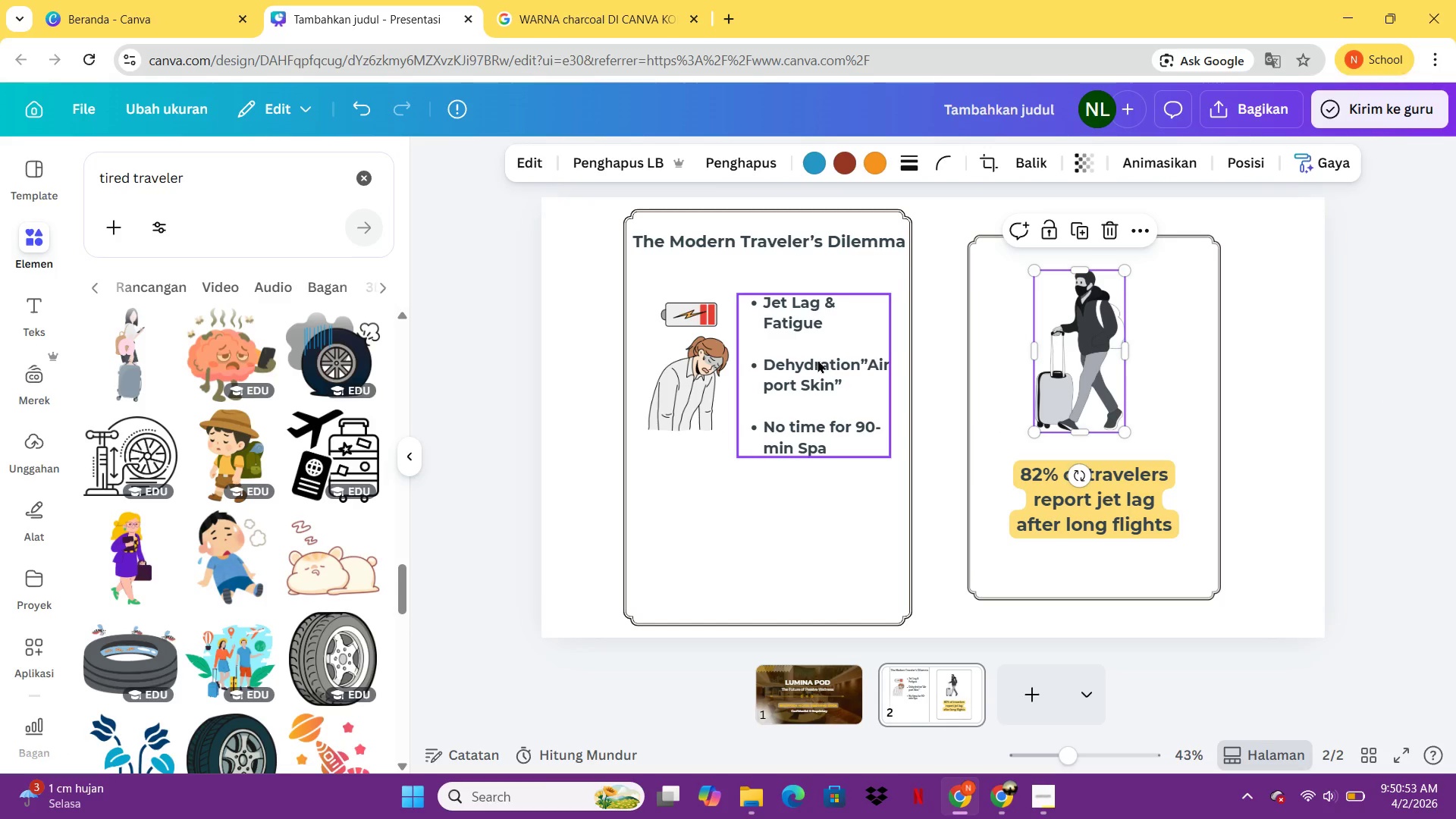 
left_click_drag(start_coordinate=[817, 359], to_coordinate=[817, 403])
 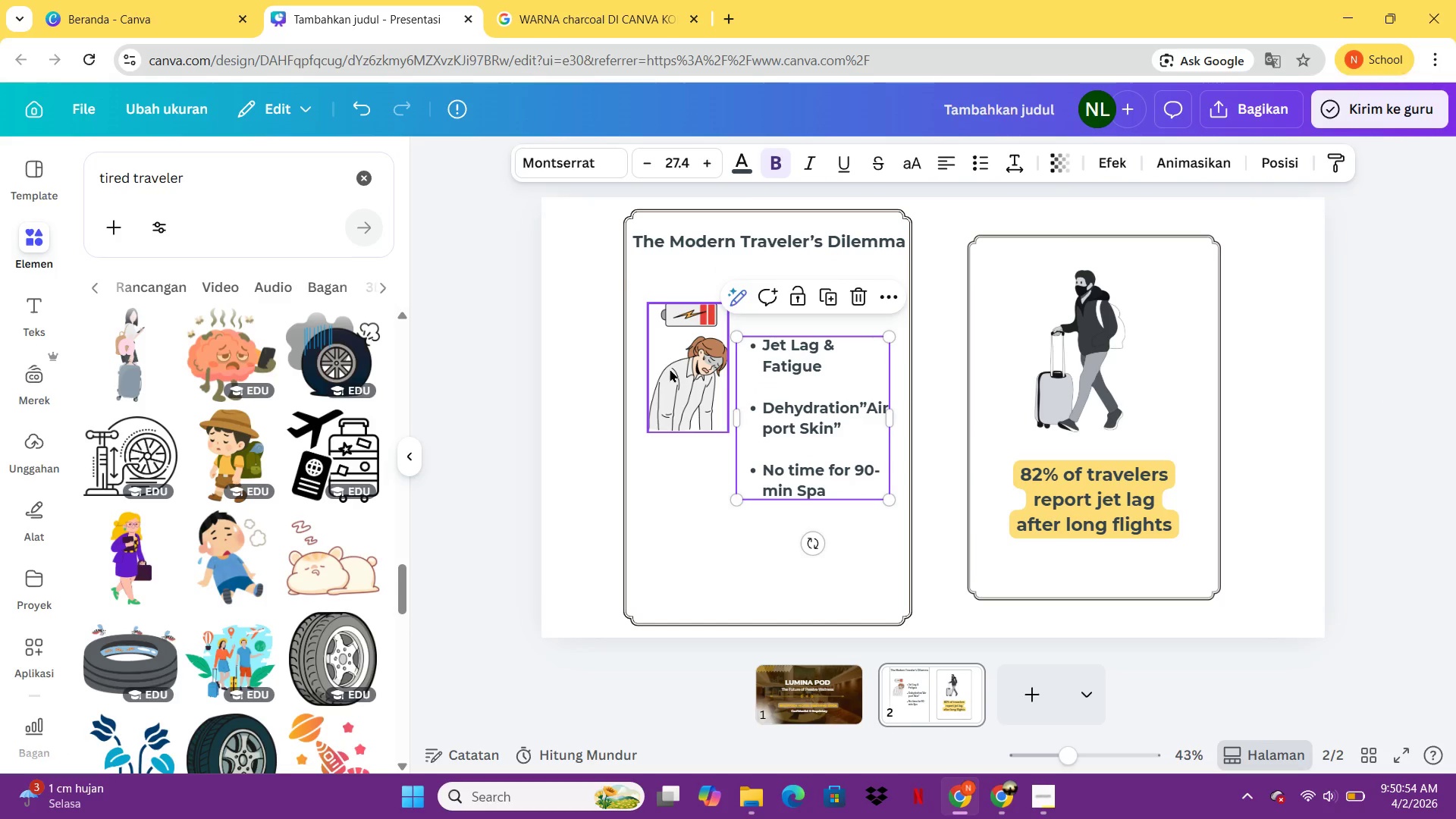 
left_click_drag(start_coordinate=[670, 369], to_coordinate=[673, 413])
 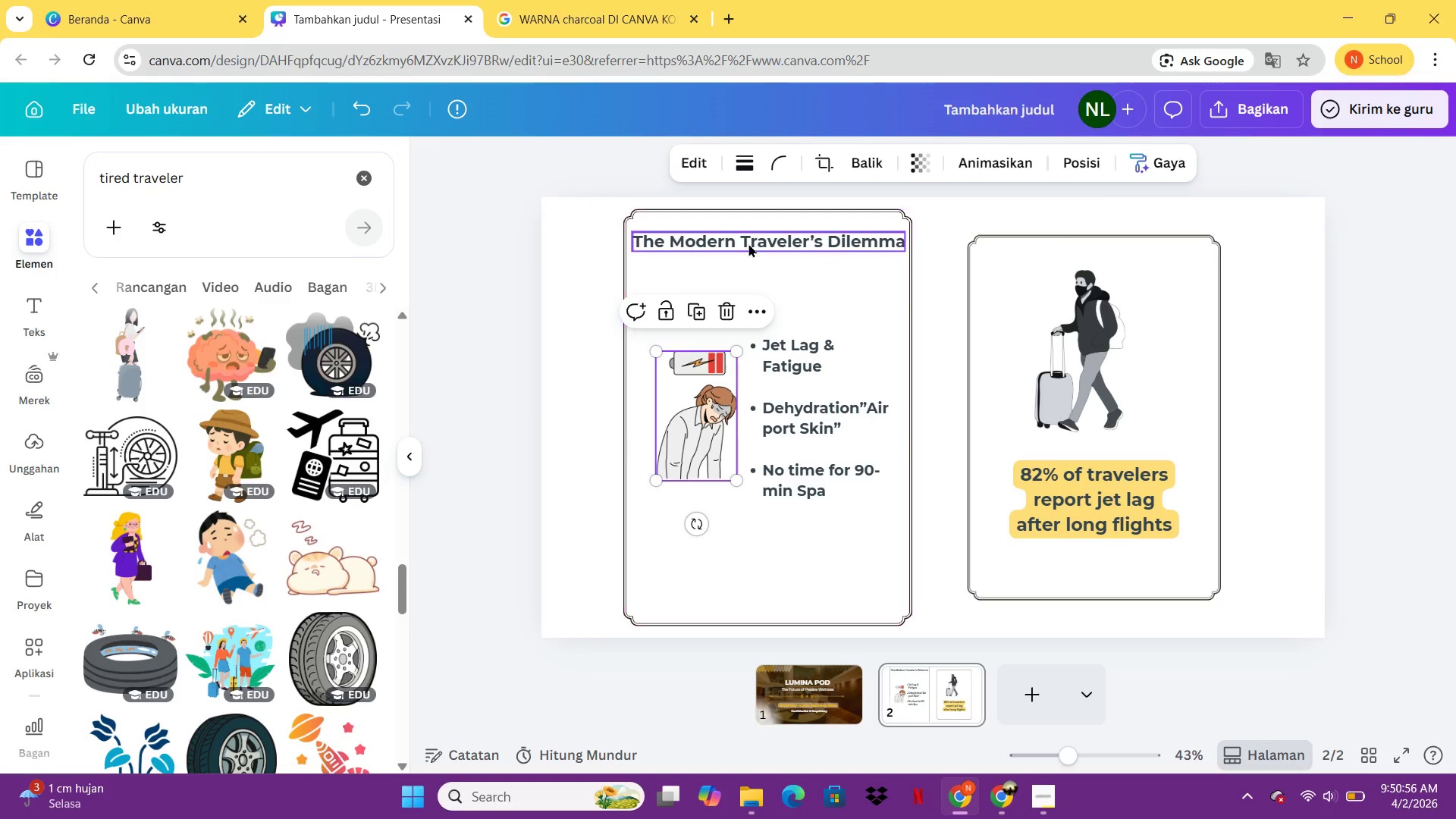 
left_click([748, 245])
 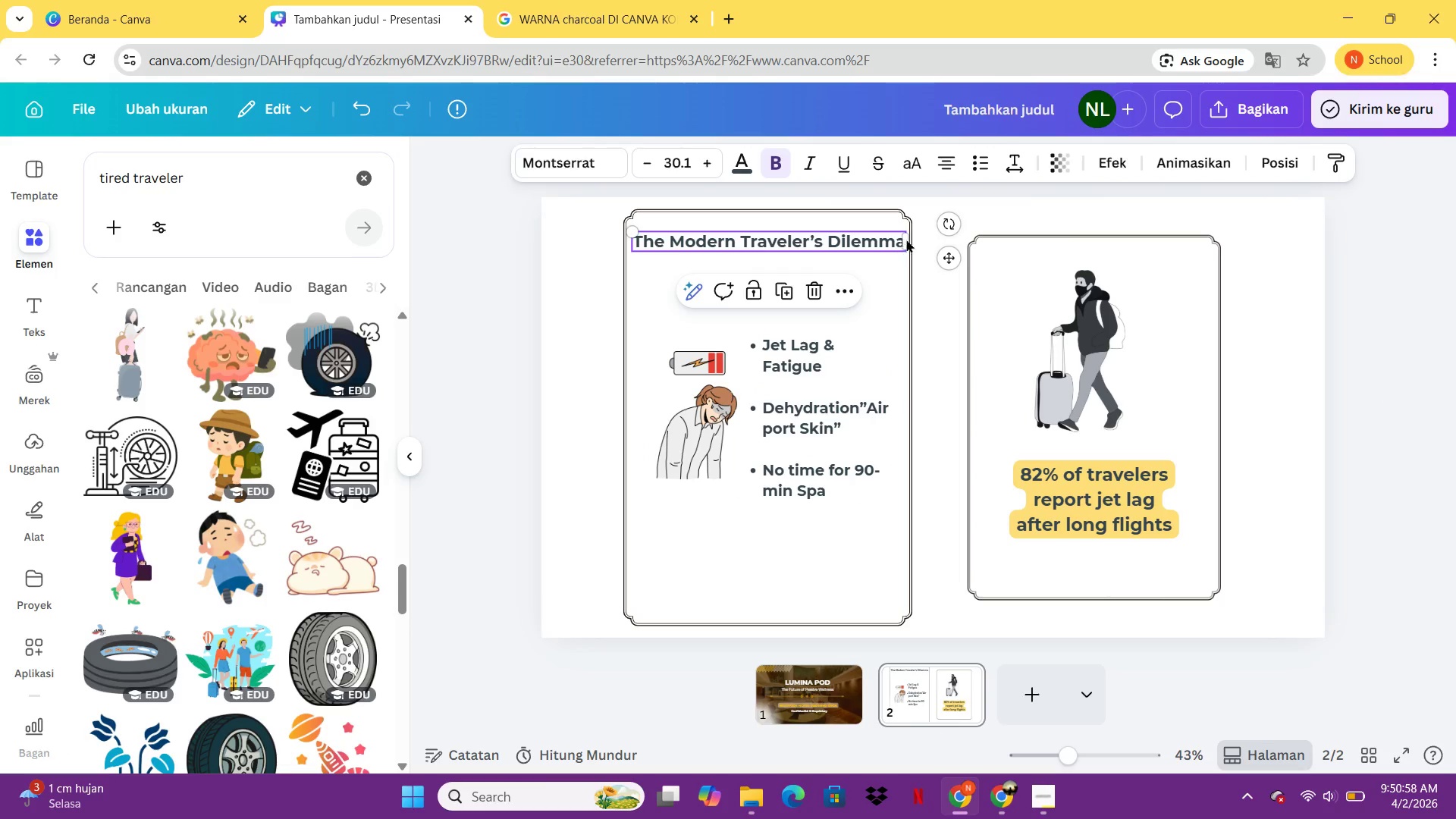 
left_click_drag(start_coordinate=[908, 238], to_coordinate=[863, 249])
 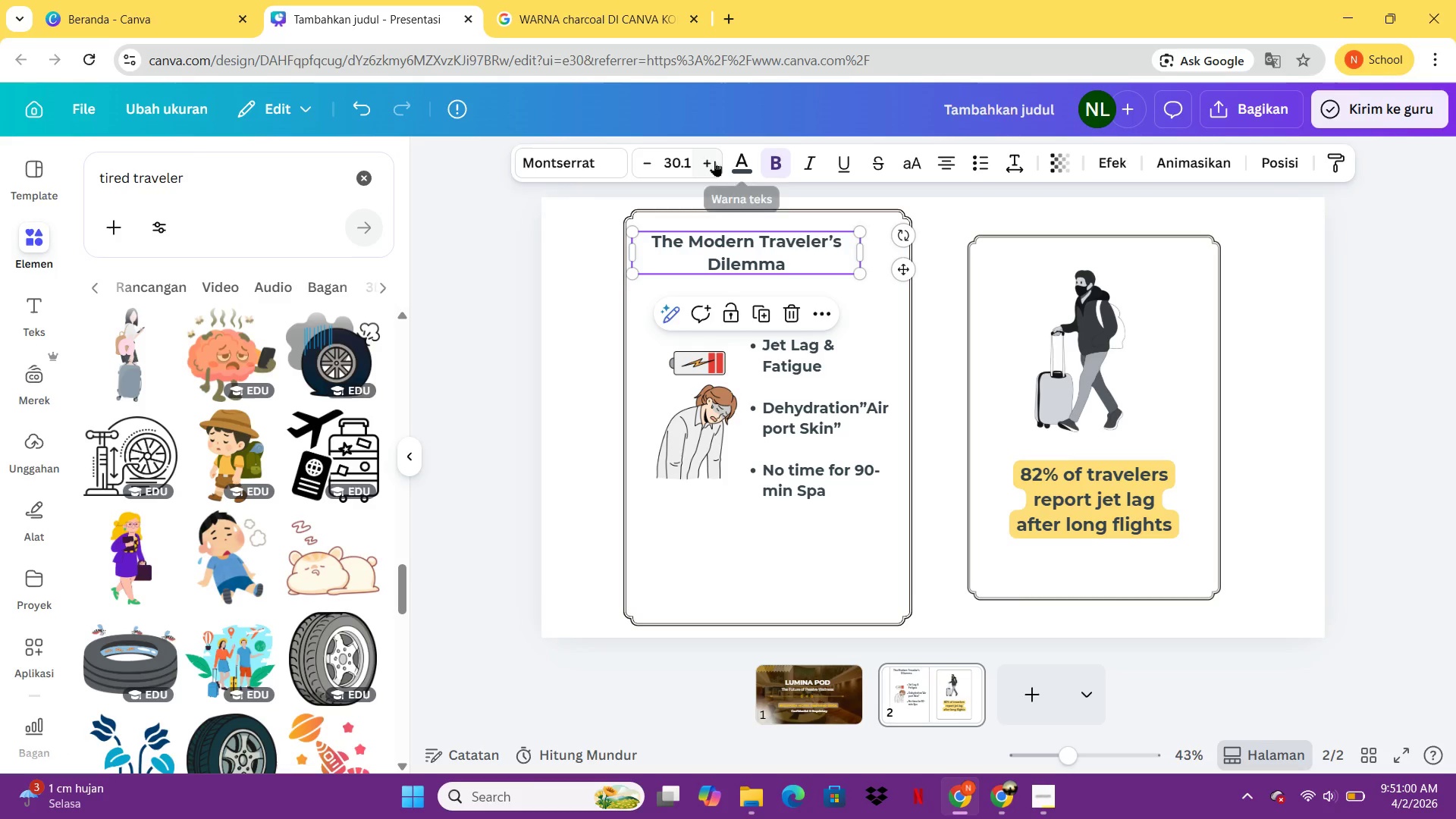 
double_click([713, 161])
 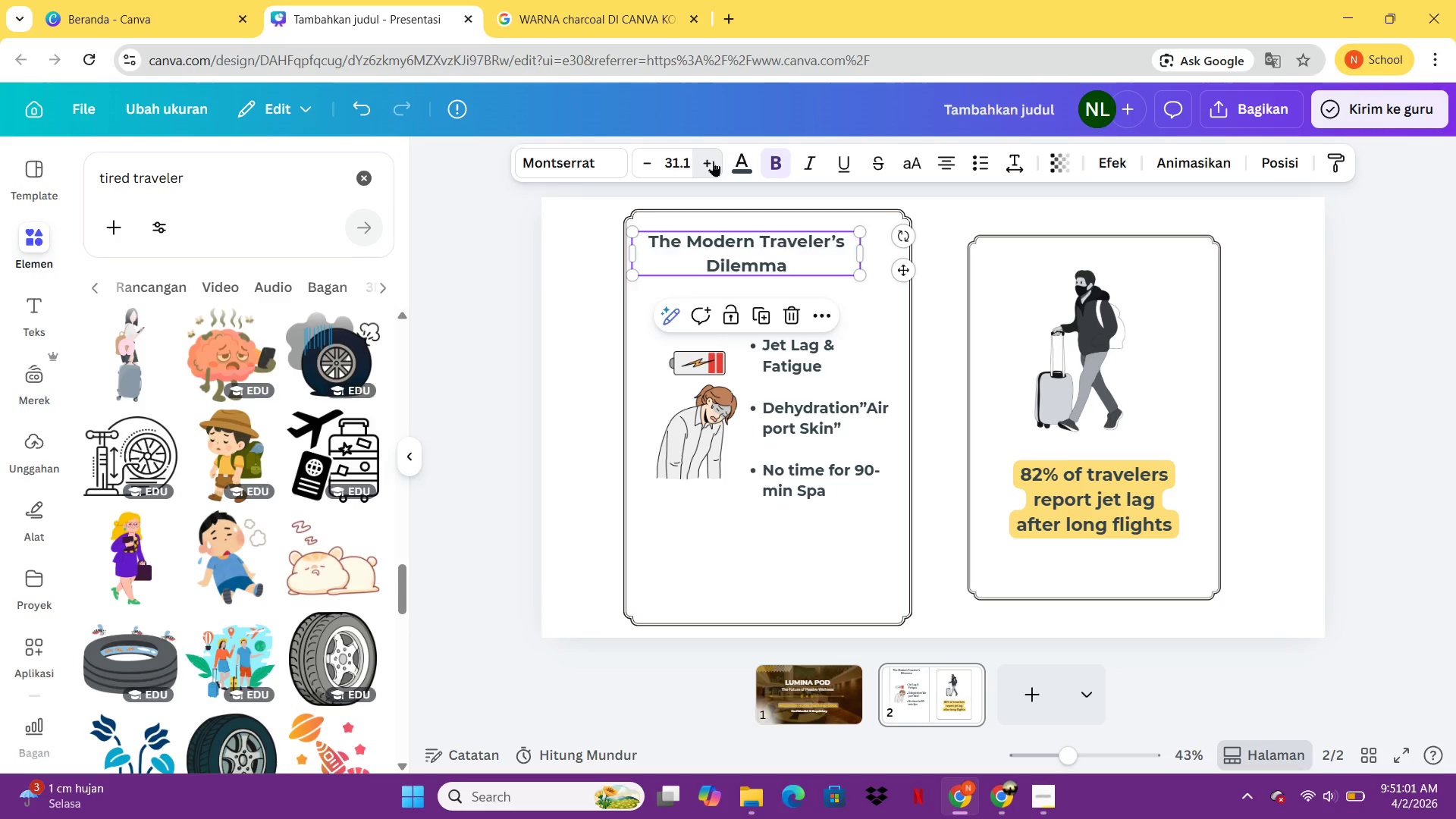 
triple_click([713, 161])
 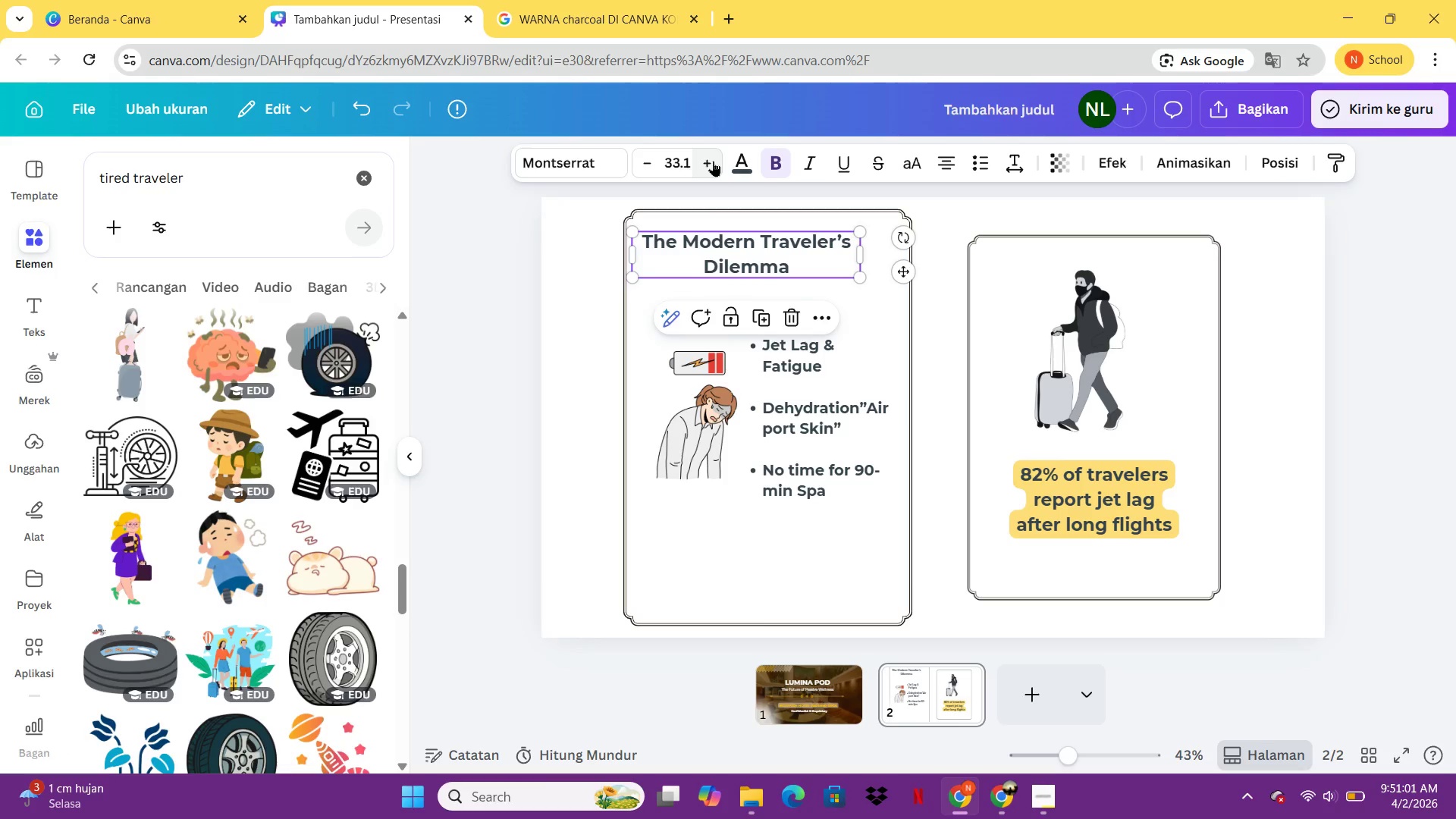 
triple_click([713, 161])
 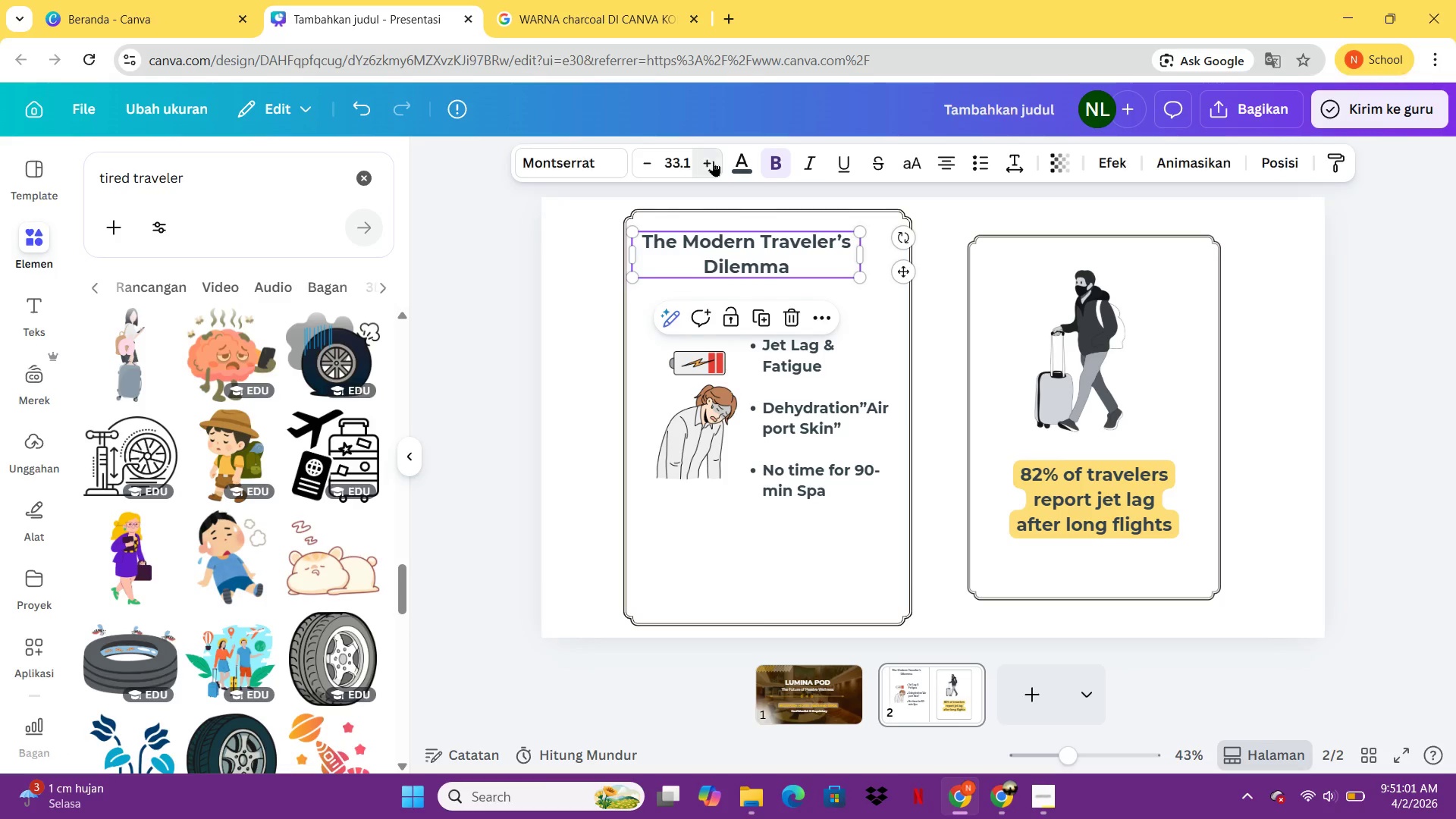 
triple_click([713, 161])
 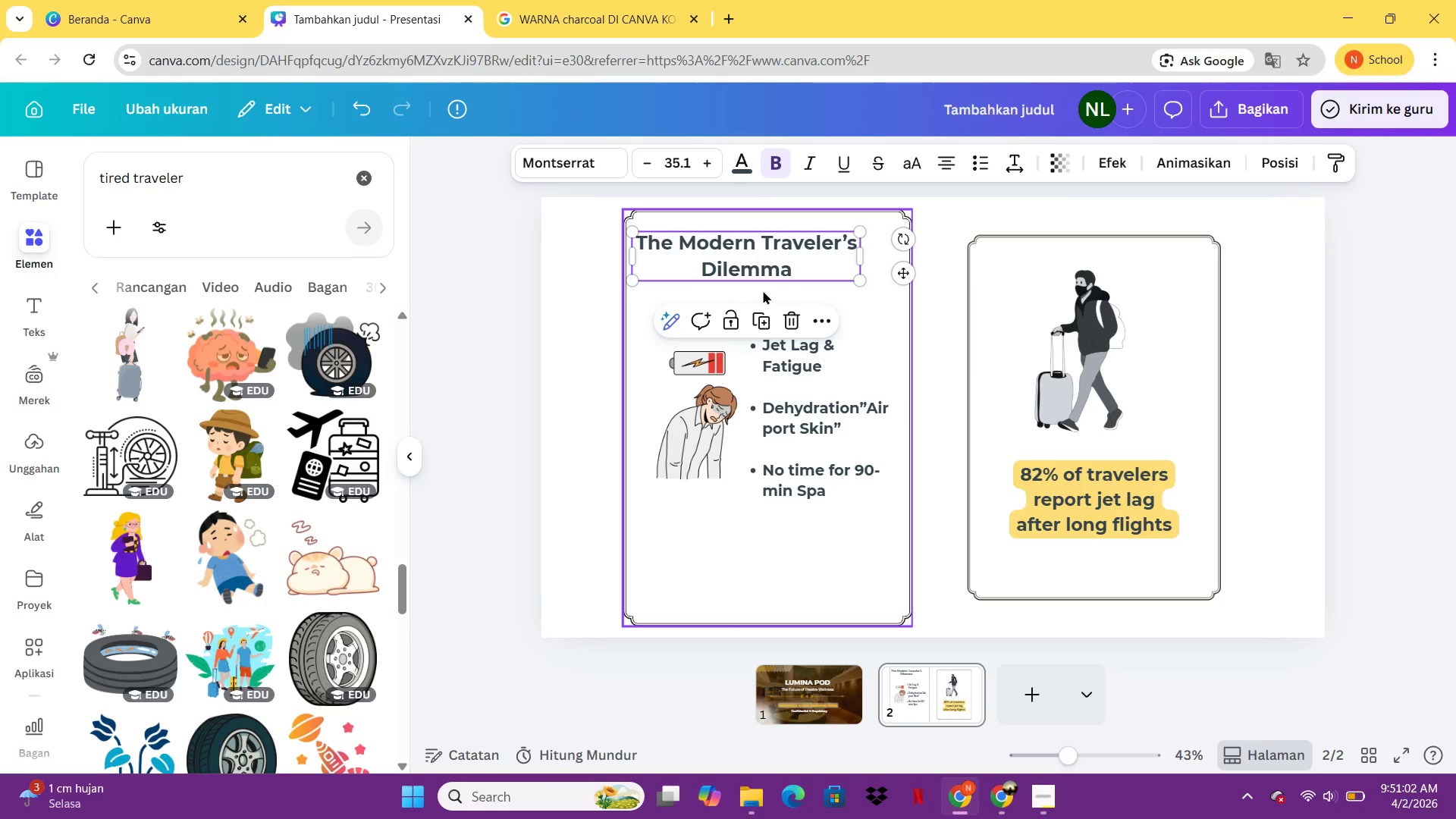 
left_click_drag(start_coordinate=[765, 269], to_coordinate=[786, 289])
 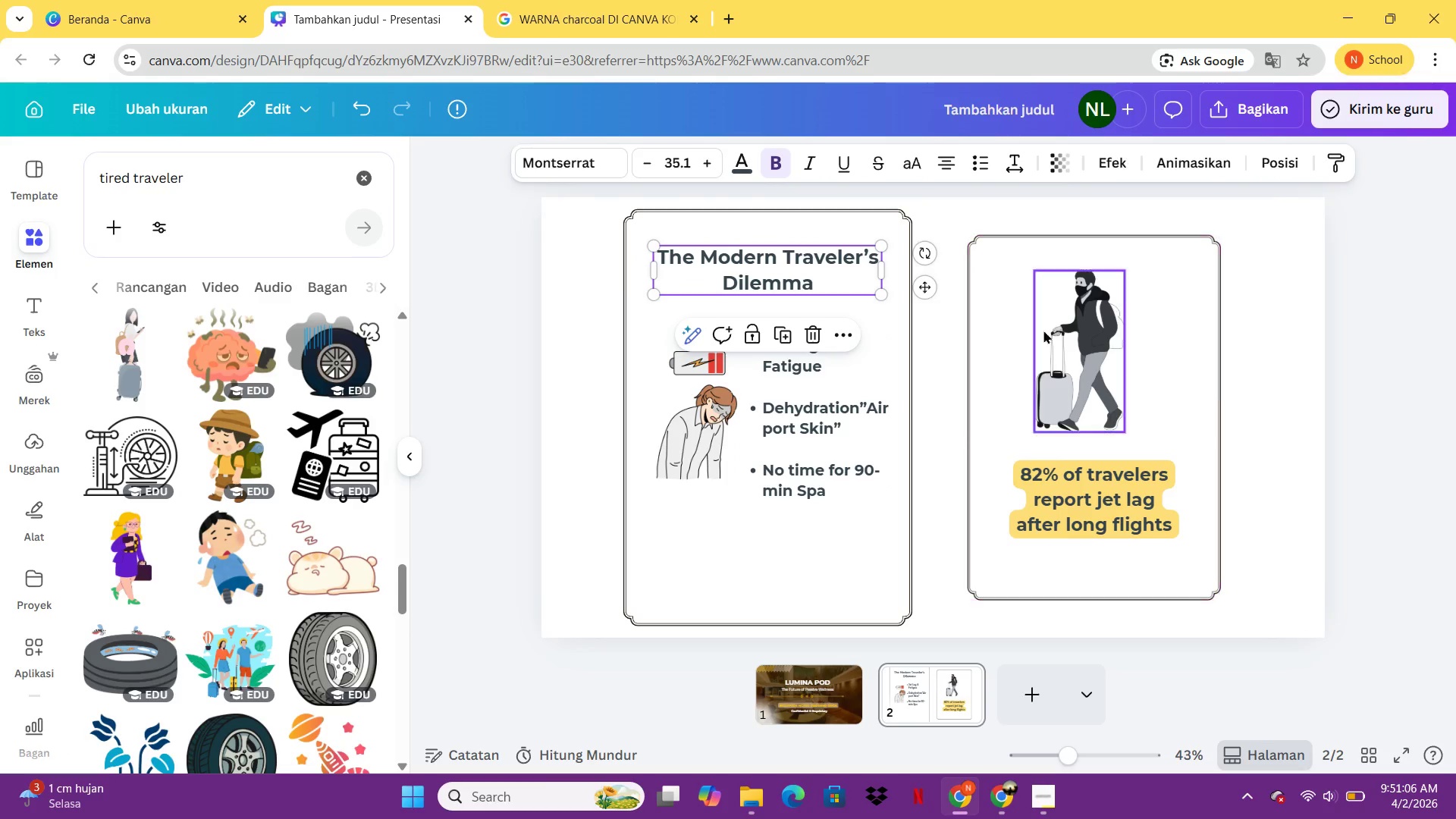 
left_click([1335, 403])
 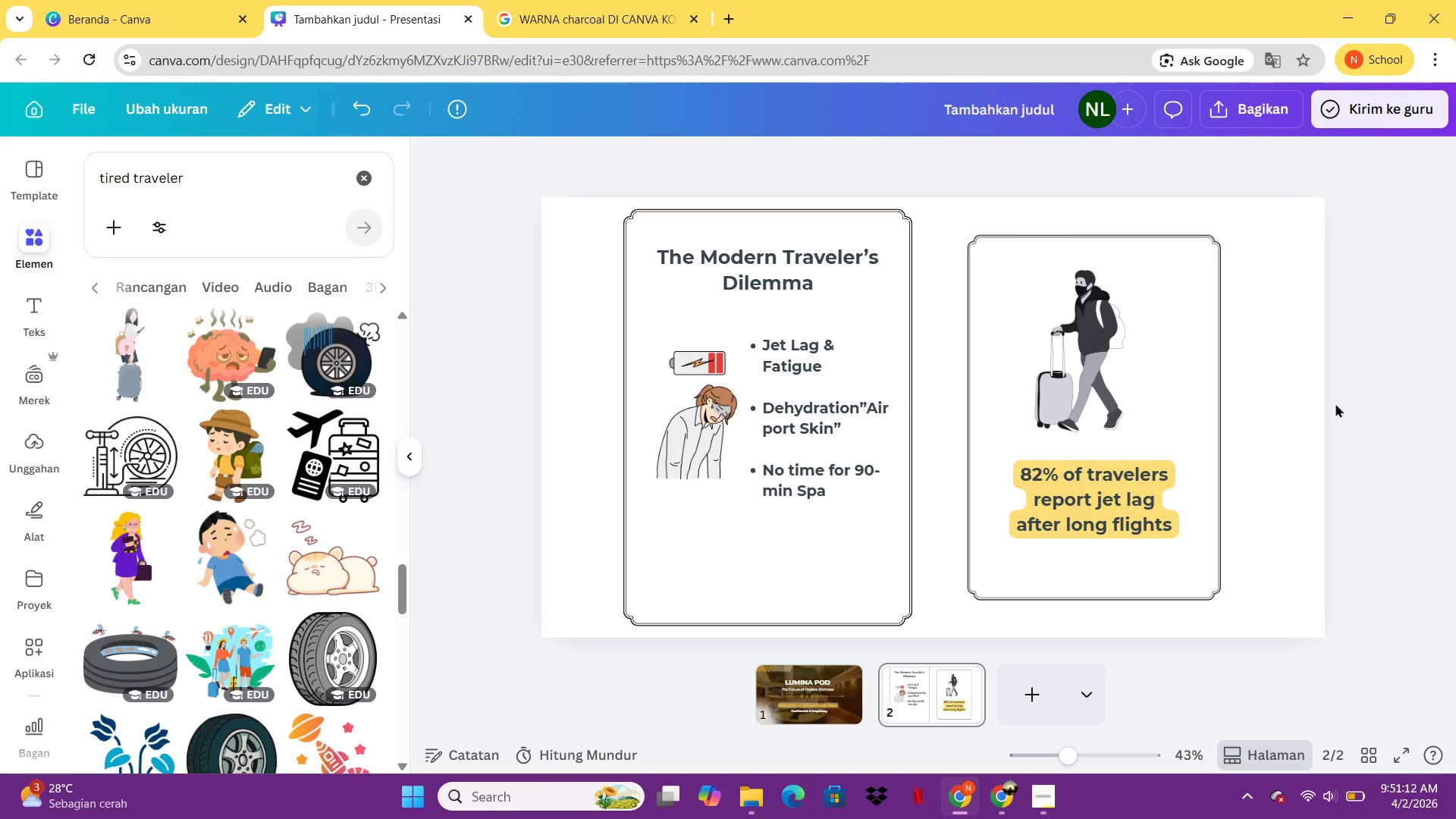 
wait(7.92)
 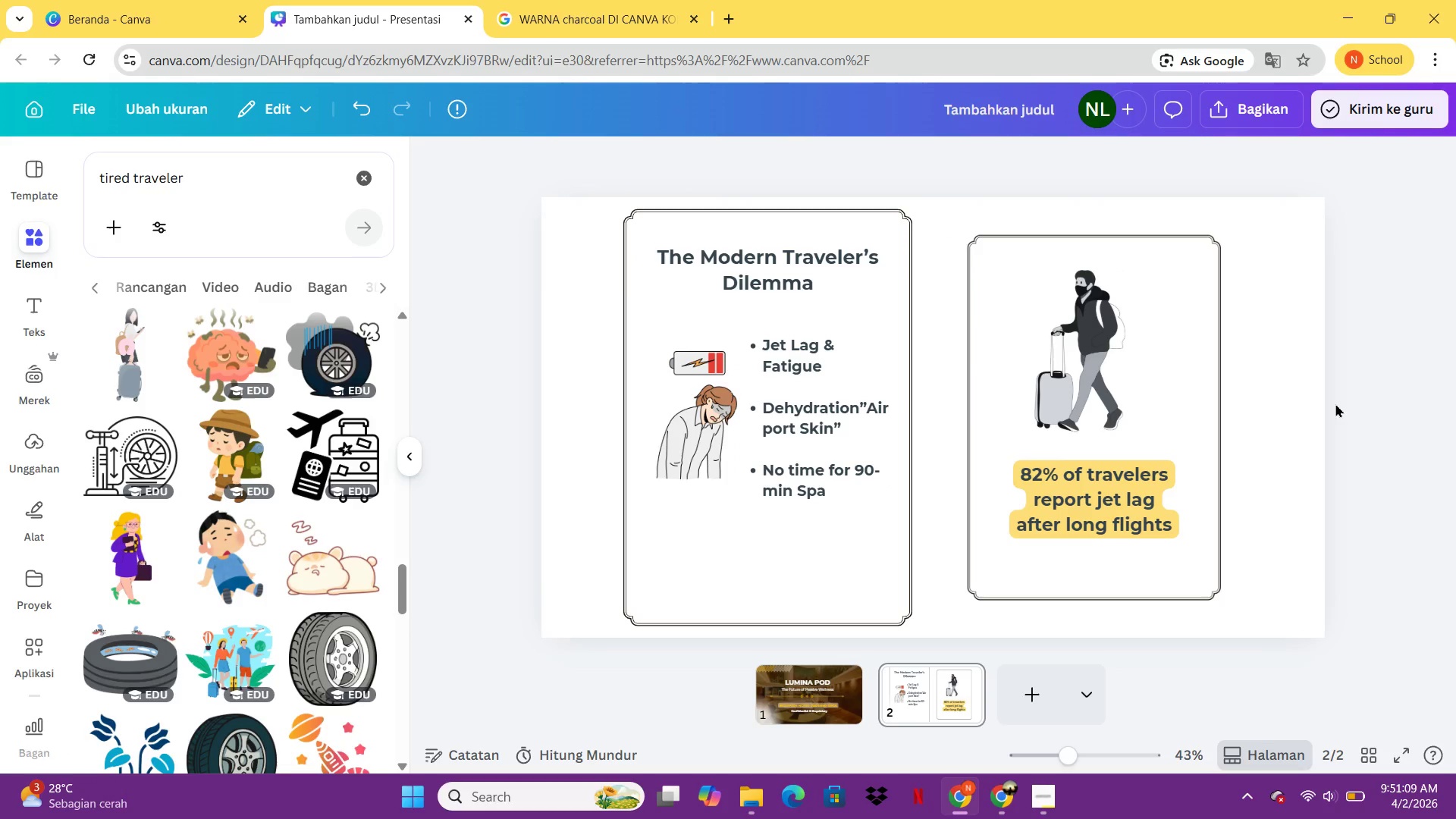 
left_click([1031, 711])
 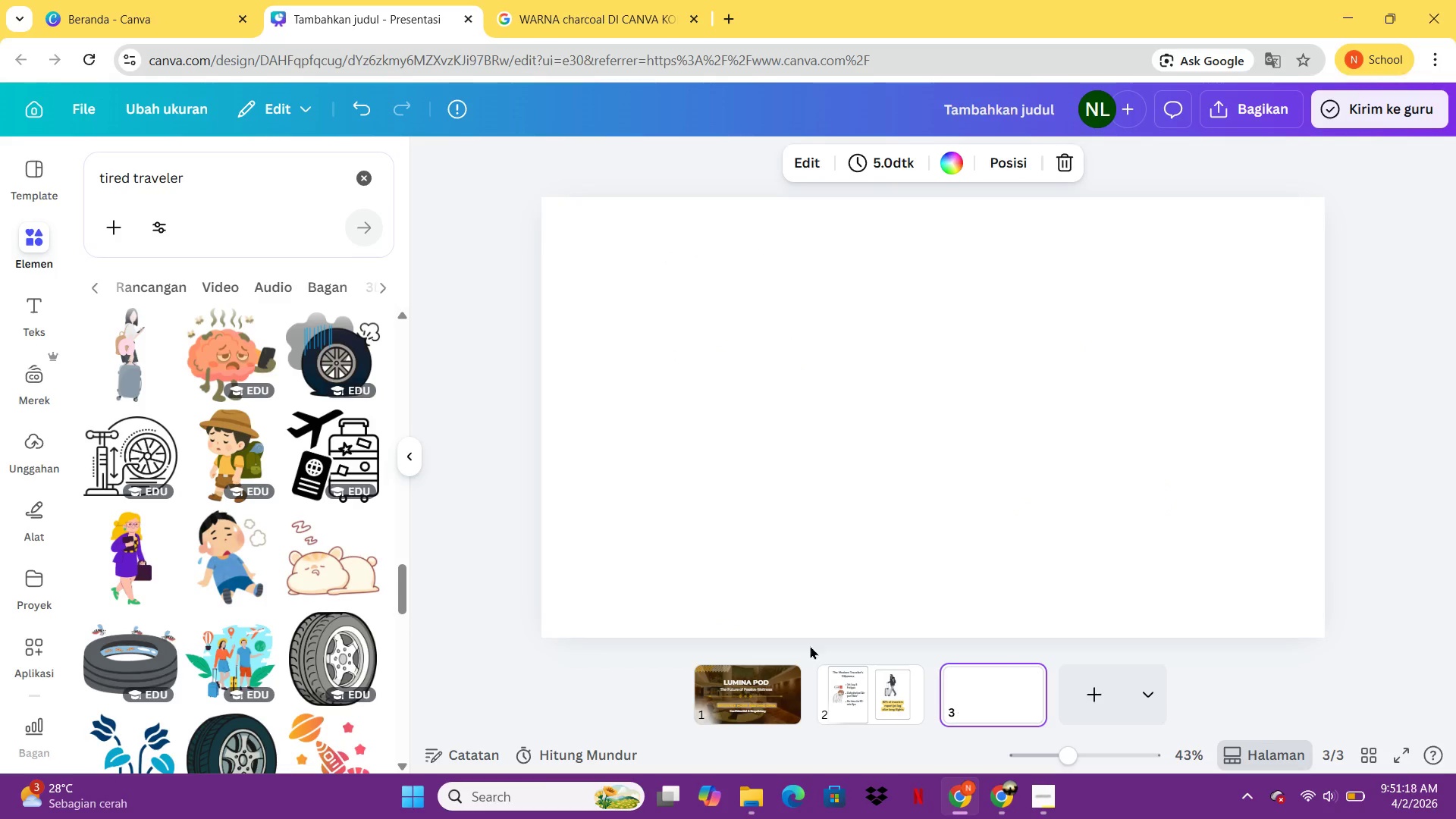 
wait(8.28)
 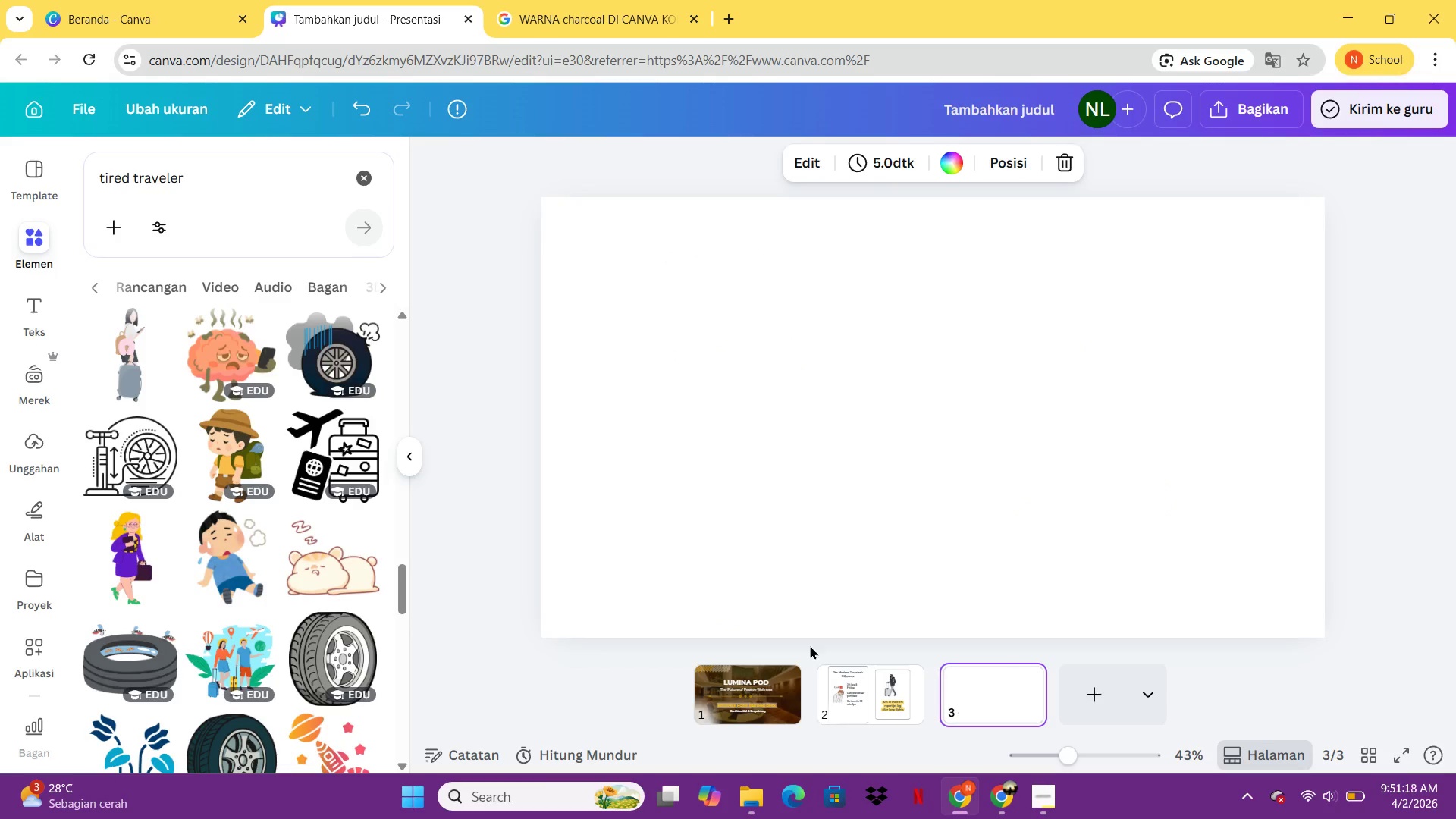 
left_click([47, 303])
 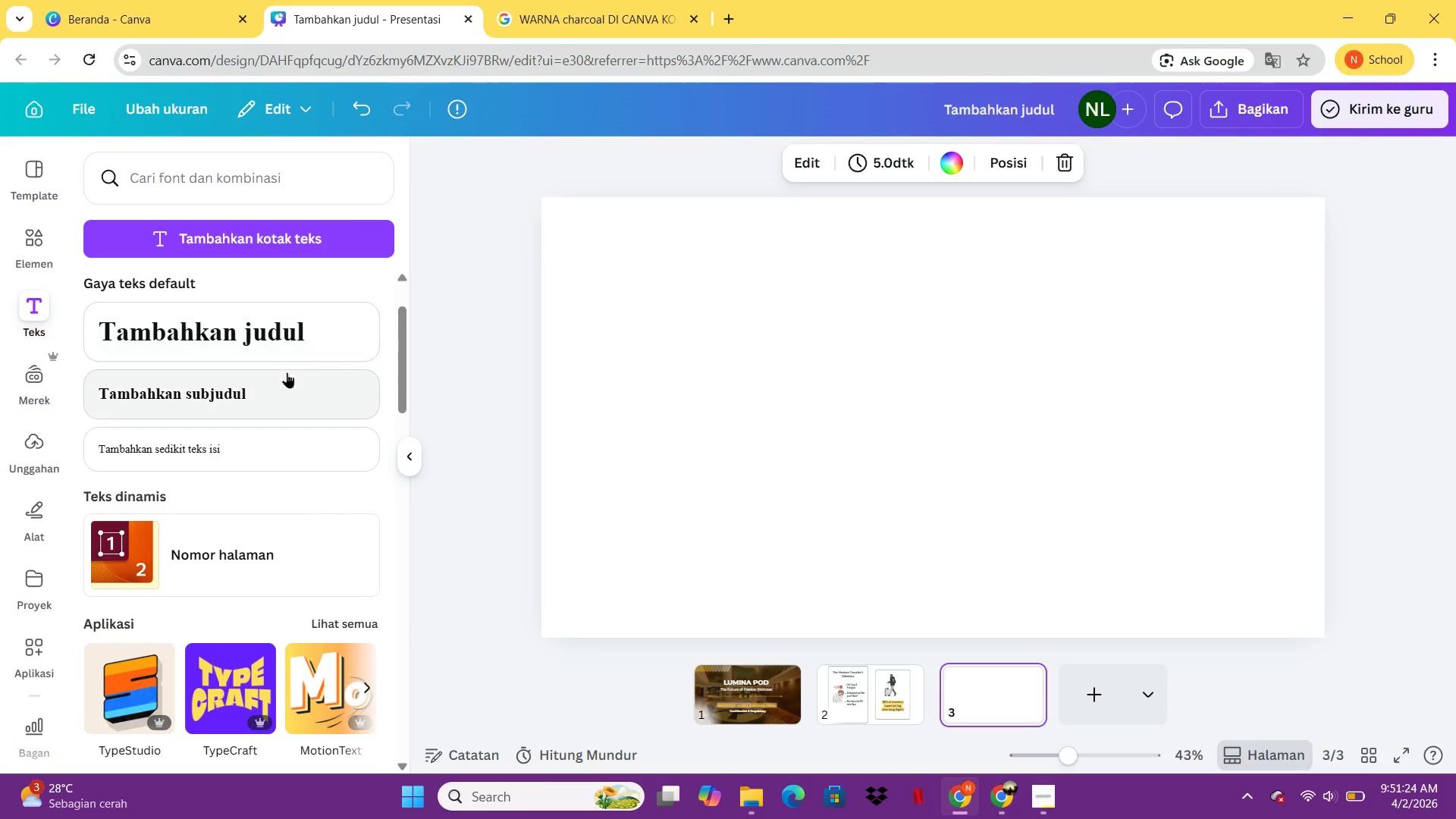 
left_click([287, 372])
 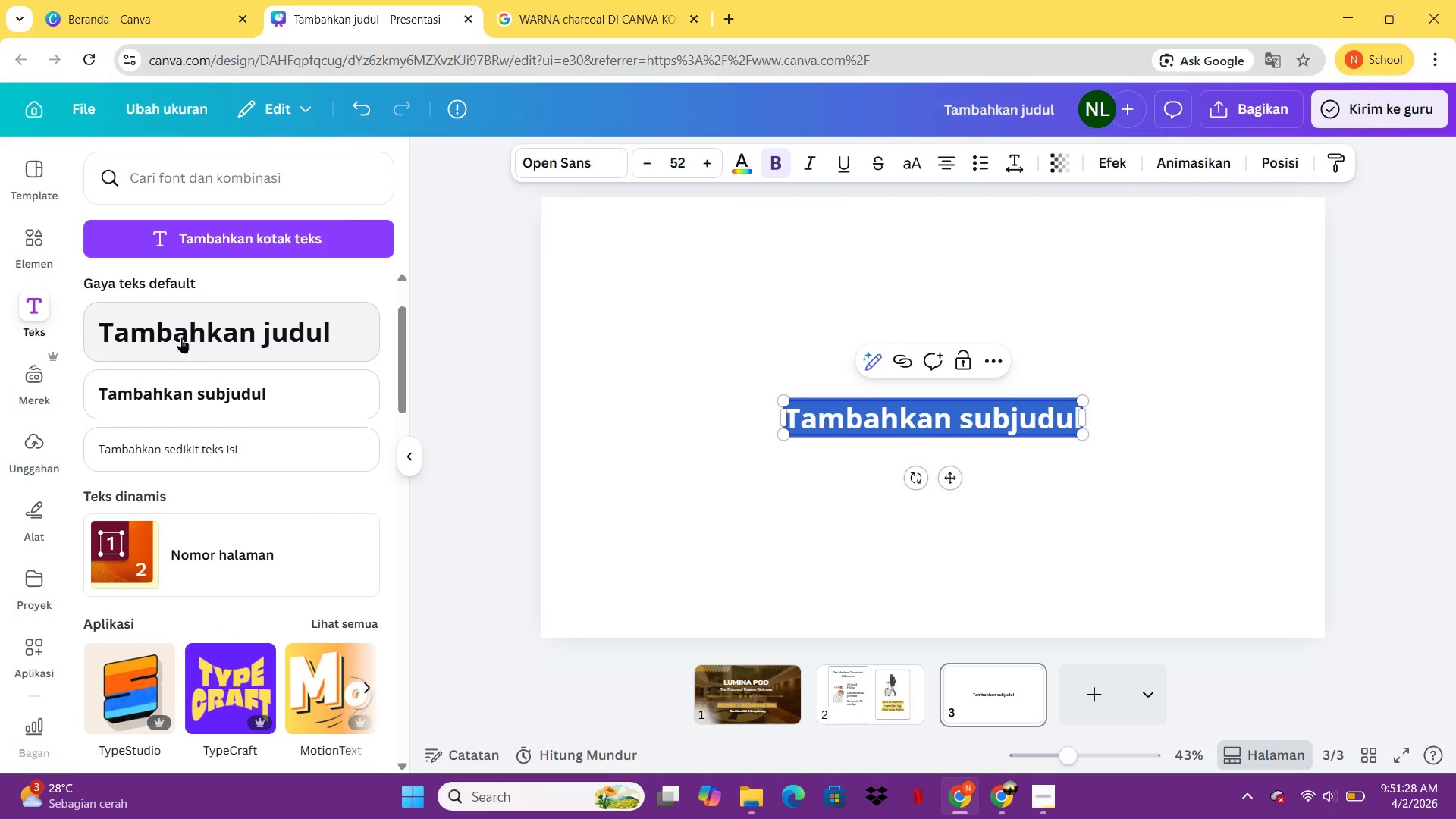 
type(15 MINUTES SOLUTION)
 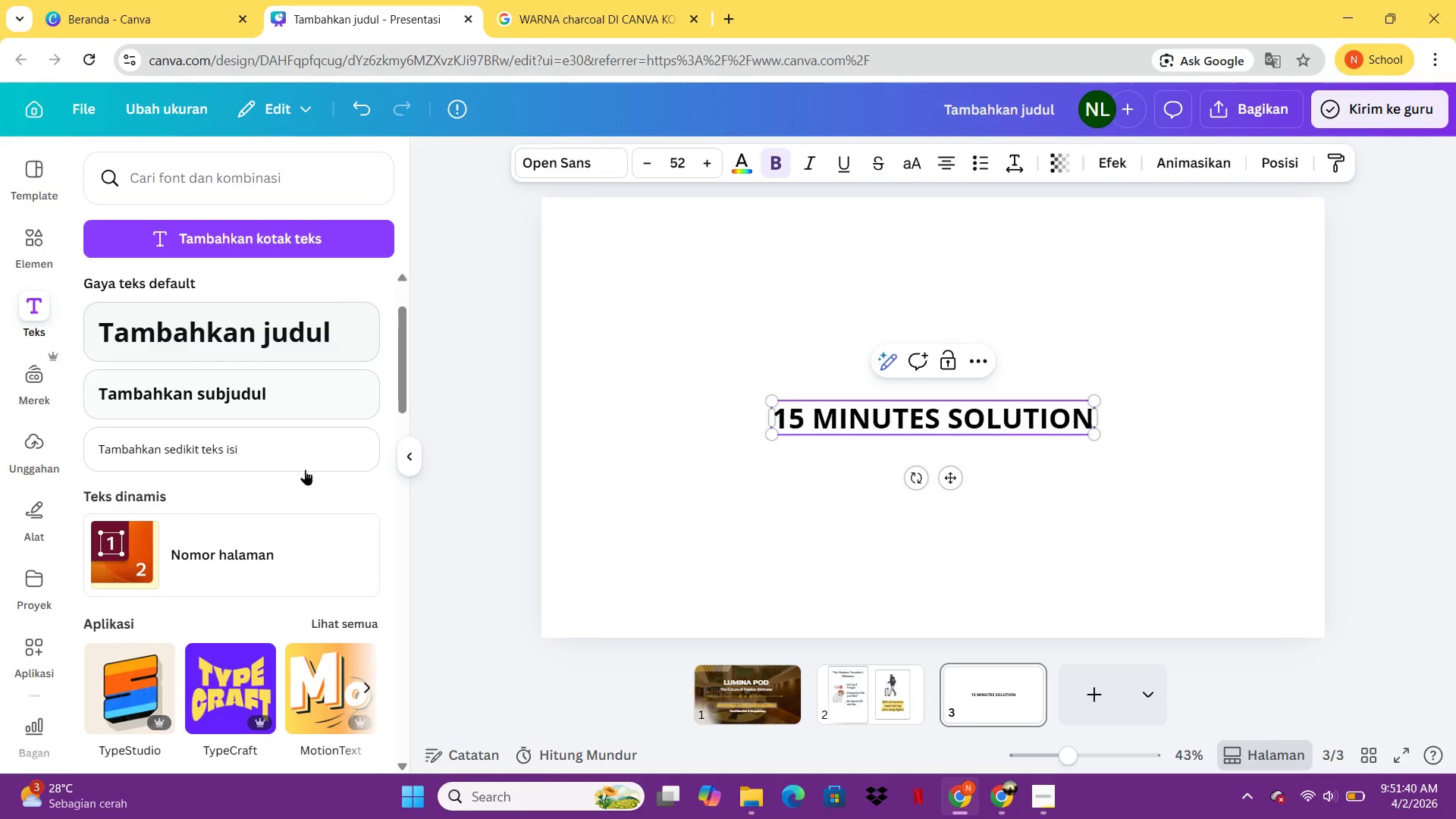 
left_click([803, 526])
 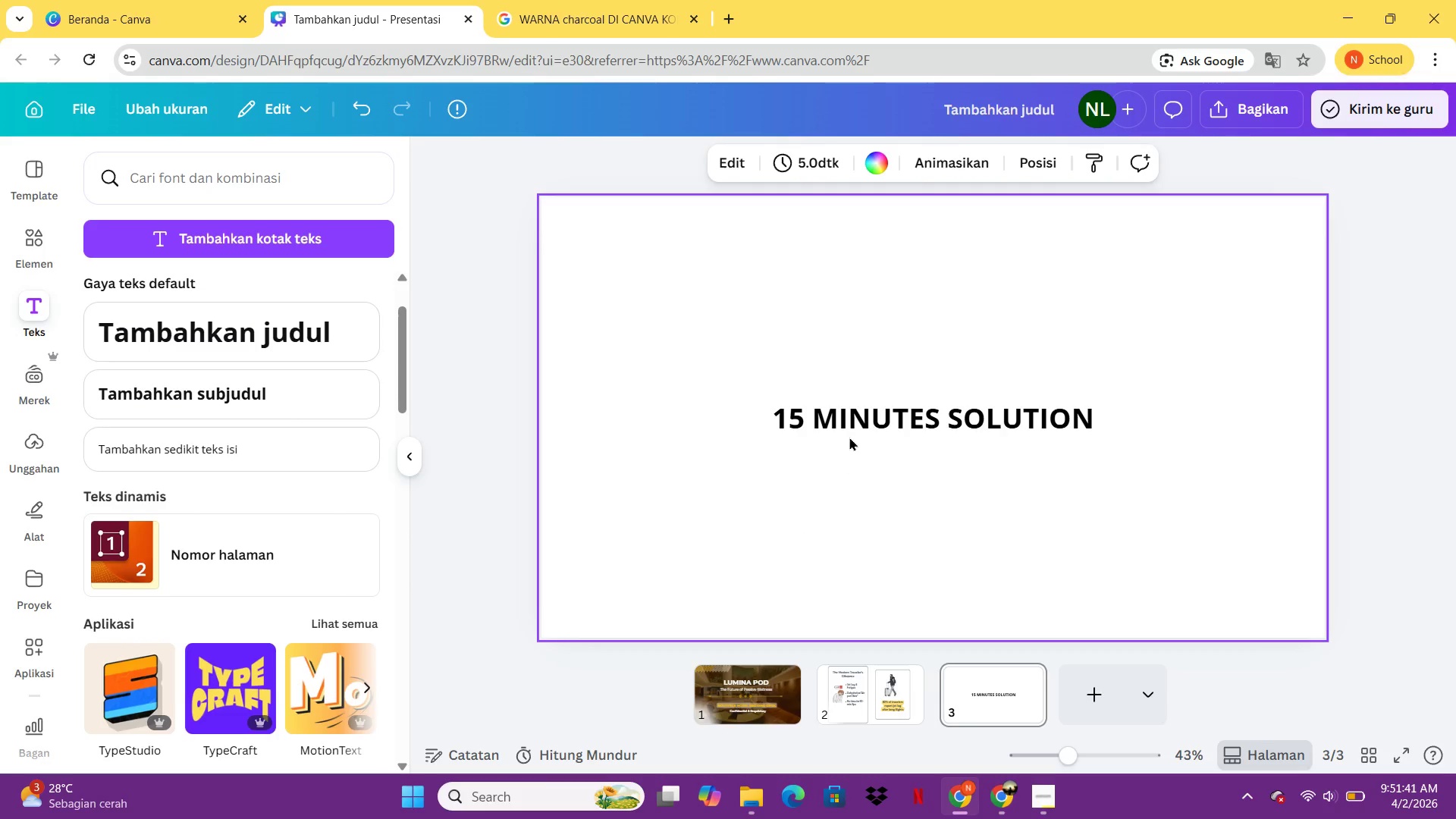 
left_click([852, 426])
 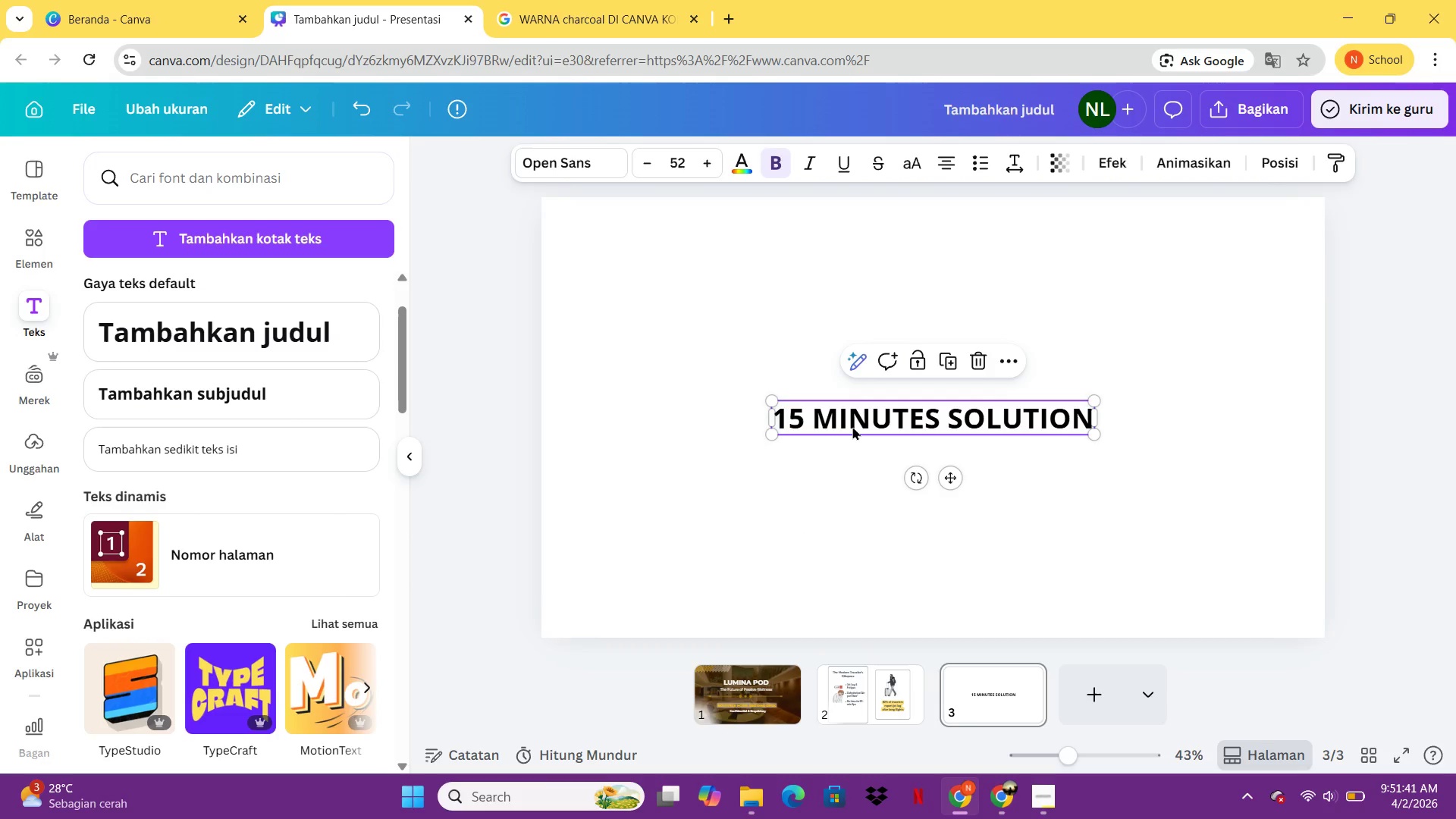 
key(Control+C)
 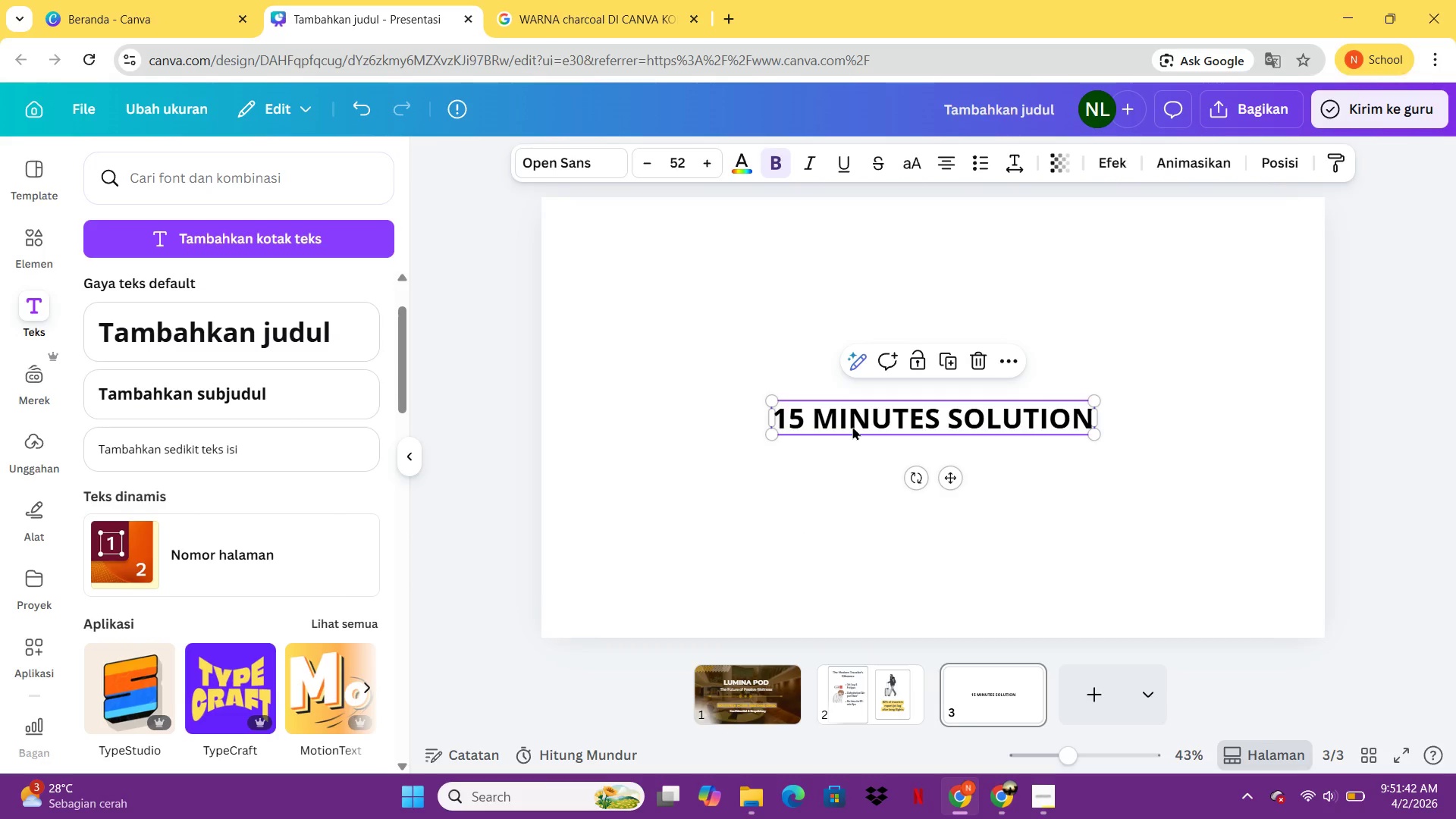 
key(Control+V)
 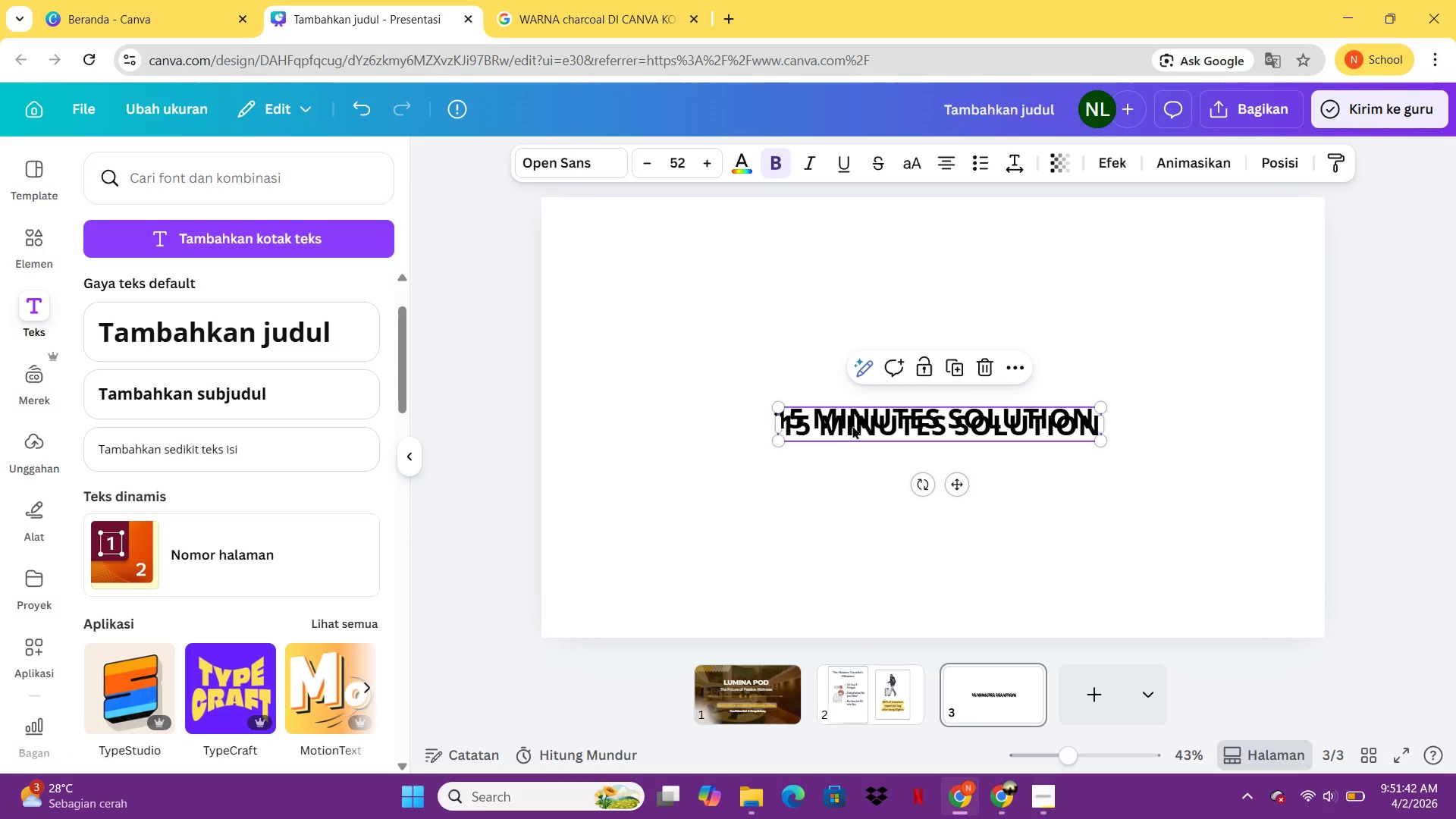 
left_click_drag(start_coordinate=[858, 425], to_coordinate=[927, 486])
 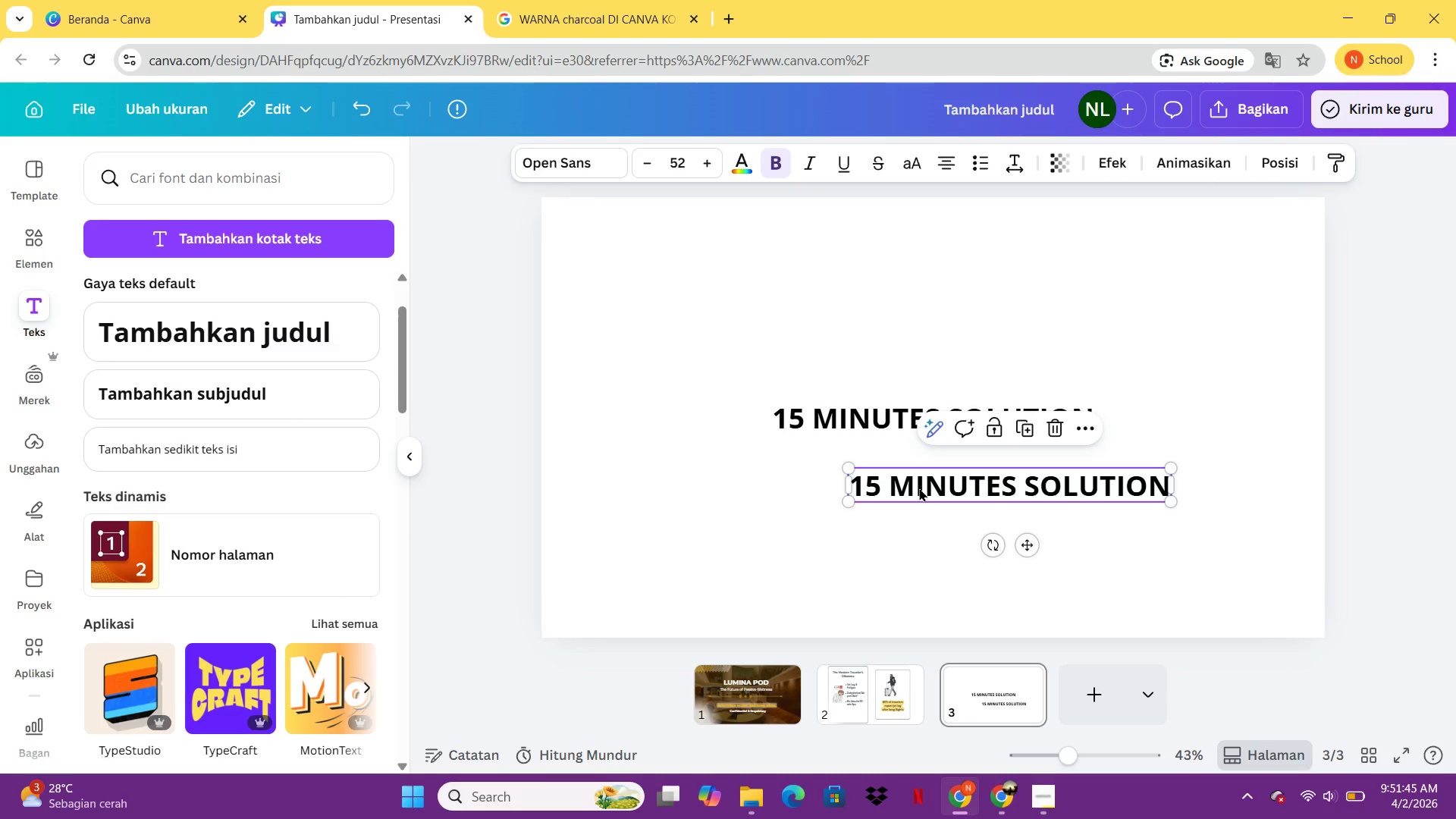 
double_click([919, 488])
 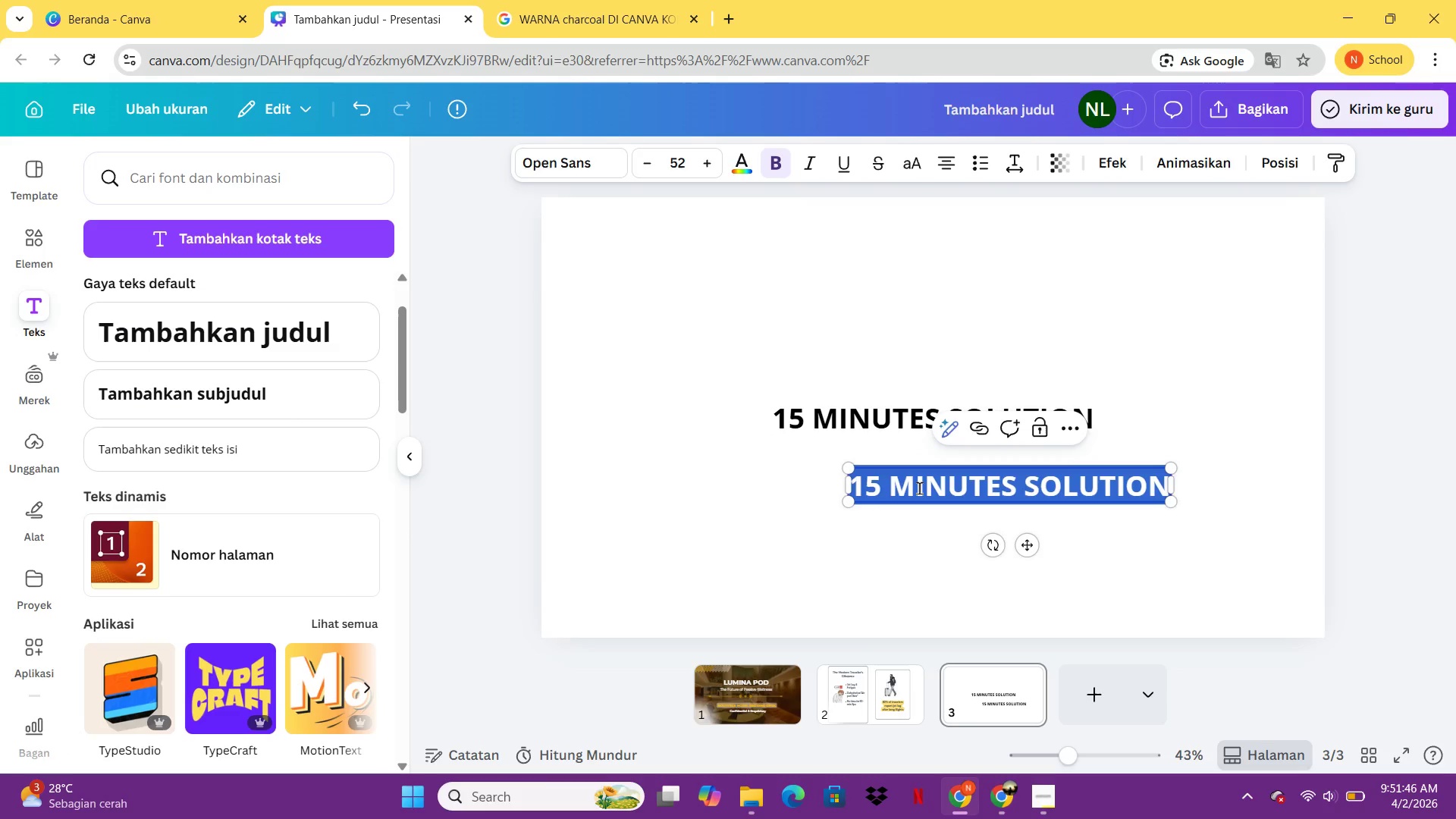 
type(CONTAV)
key(Backspace)
type(CTLESS EXPERIENCE)
 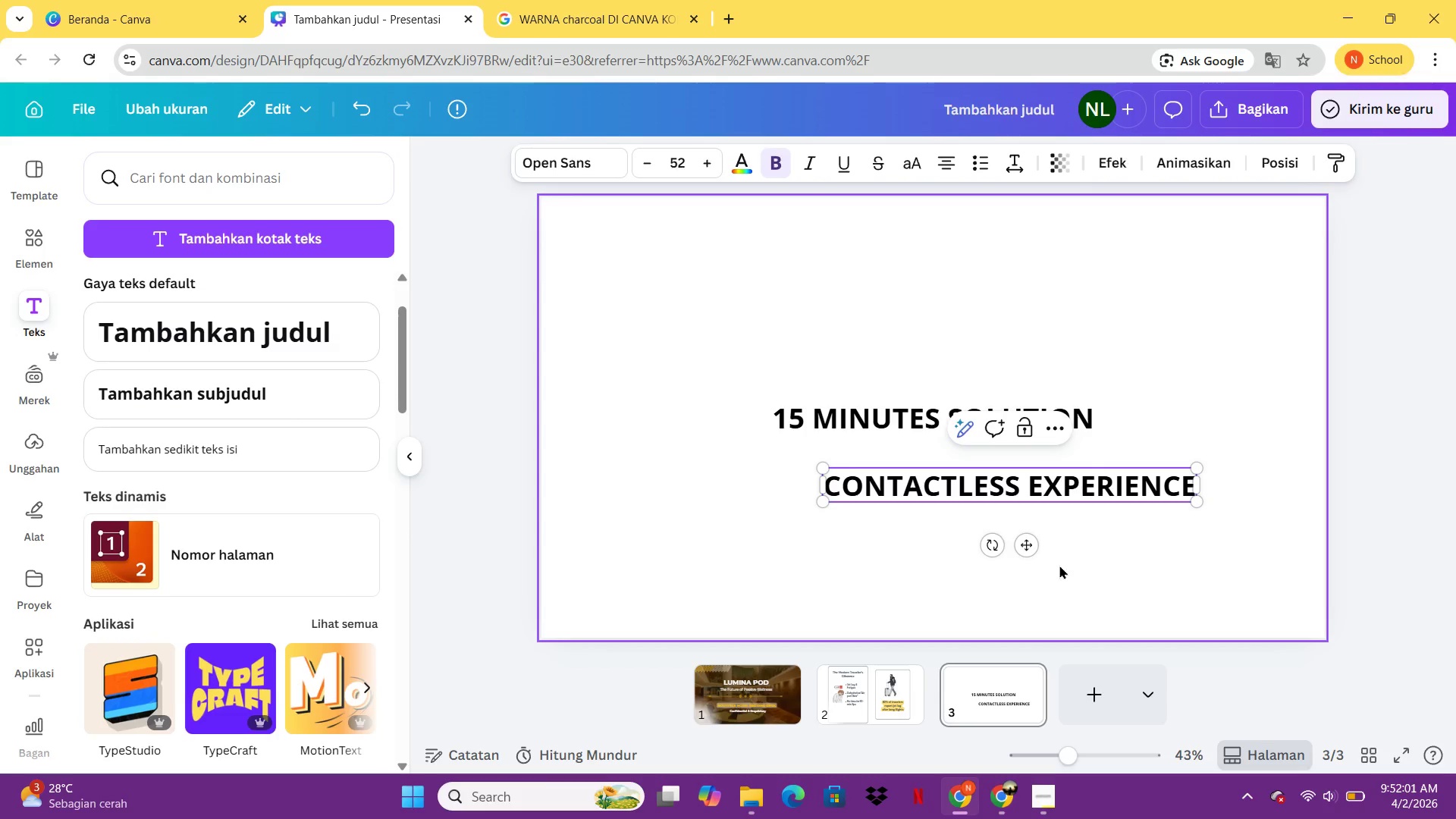 
left_click([1039, 548])
 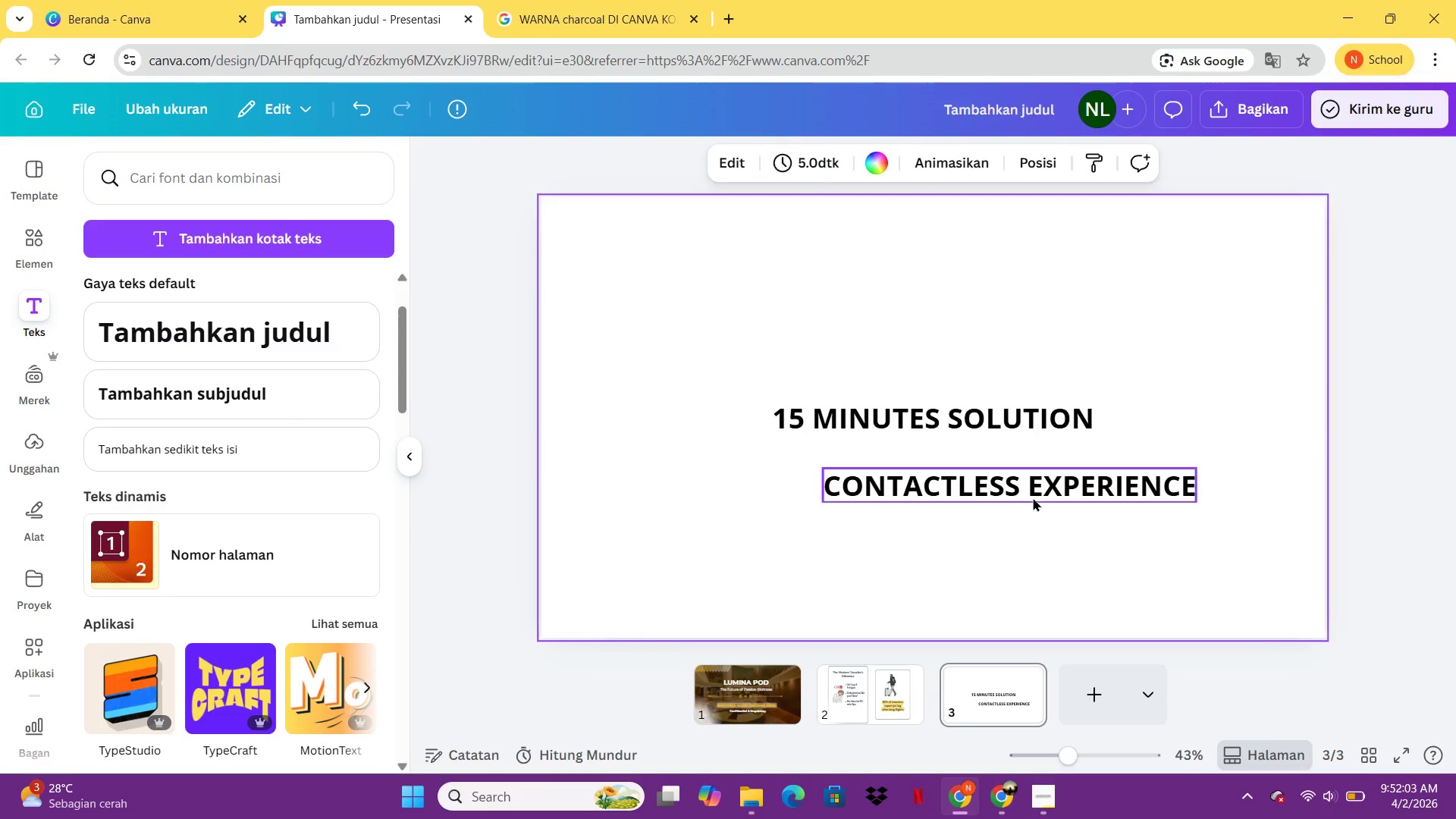 
left_click([1034, 494])
 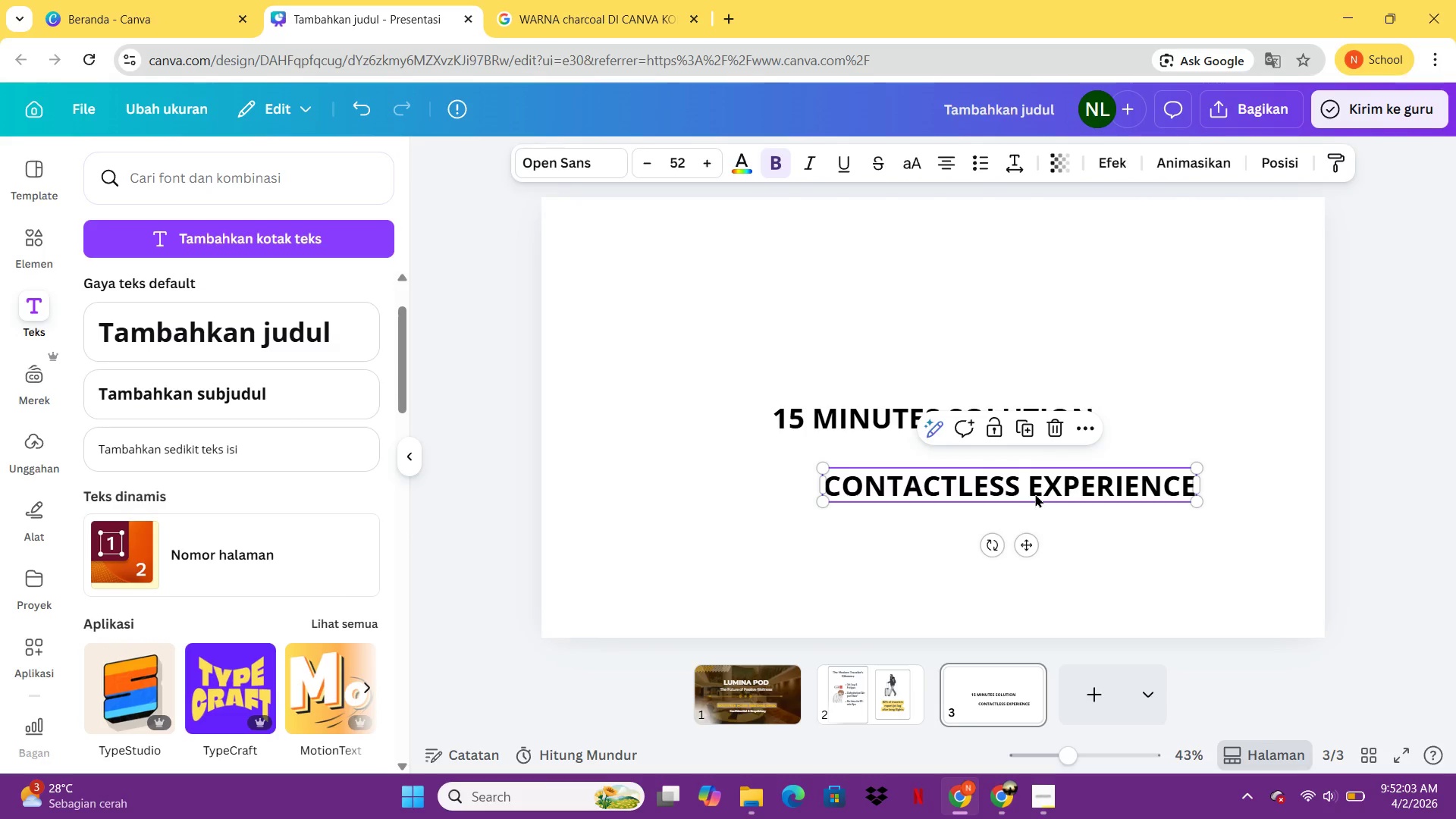 
key(Control+C)
 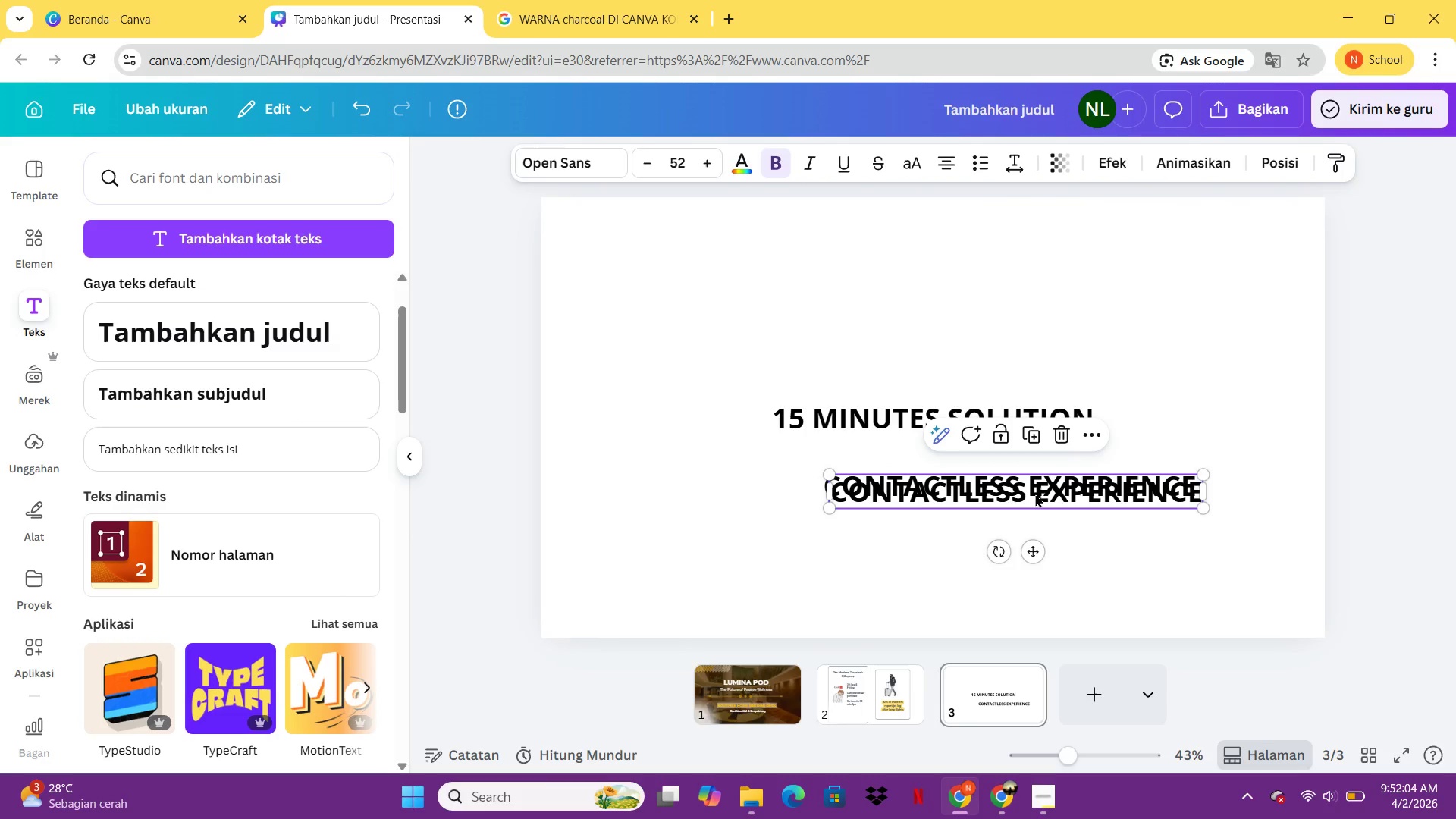 
key(Control+V)
 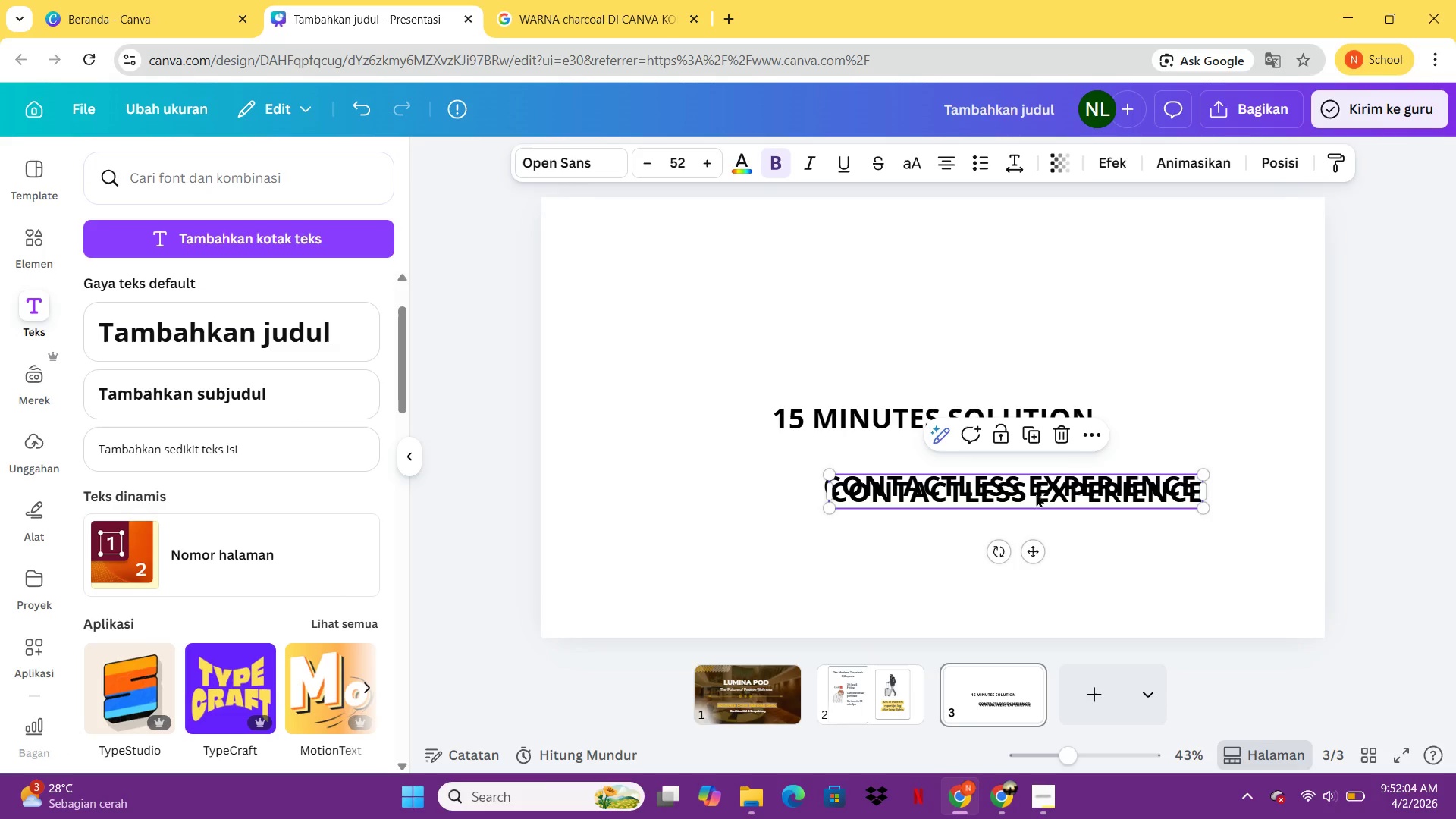 
left_click_drag(start_coordinate=[1031, 496], to_coordinate=[1050, 538])
 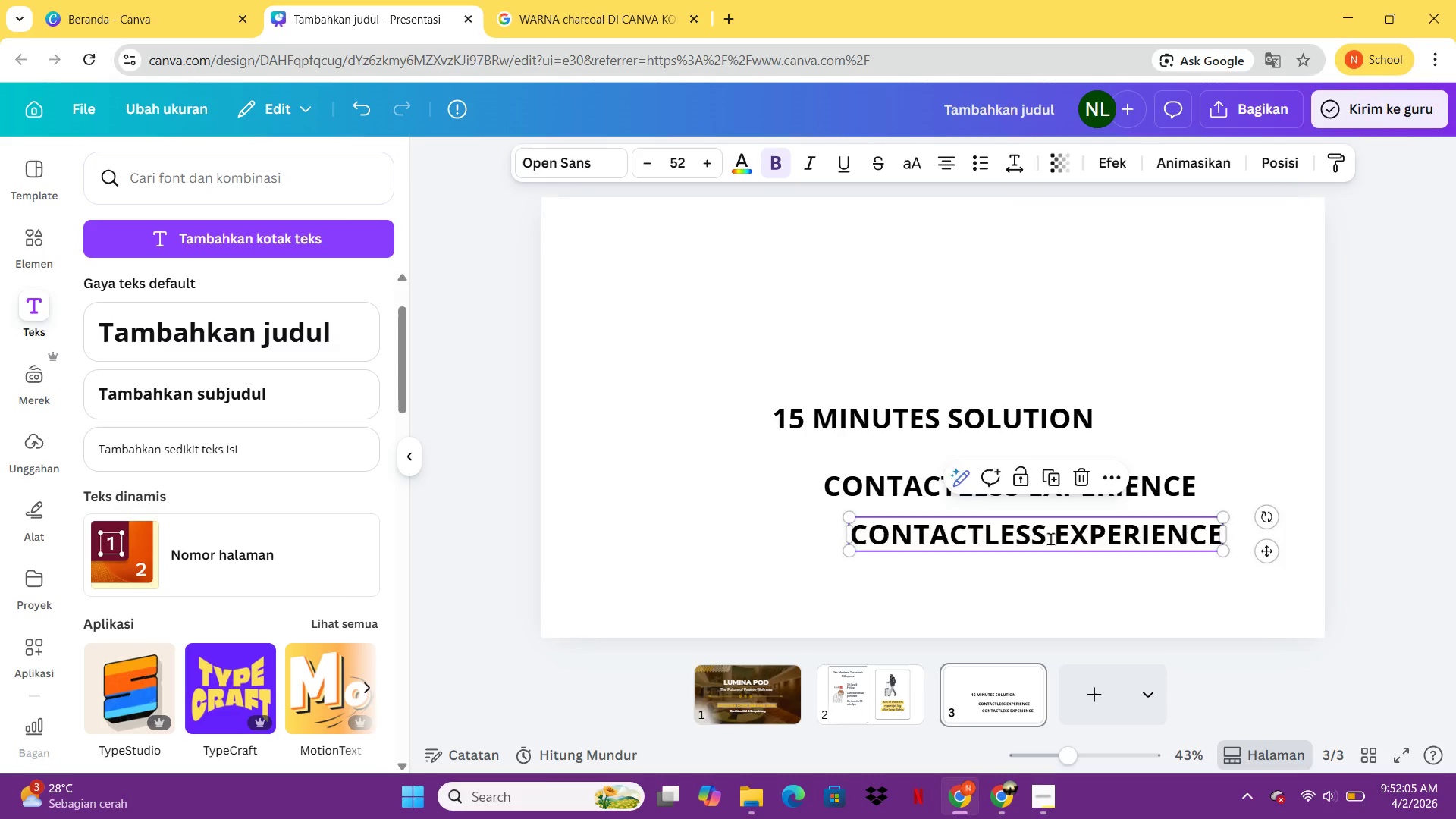 
triple_click([1050, 538])
 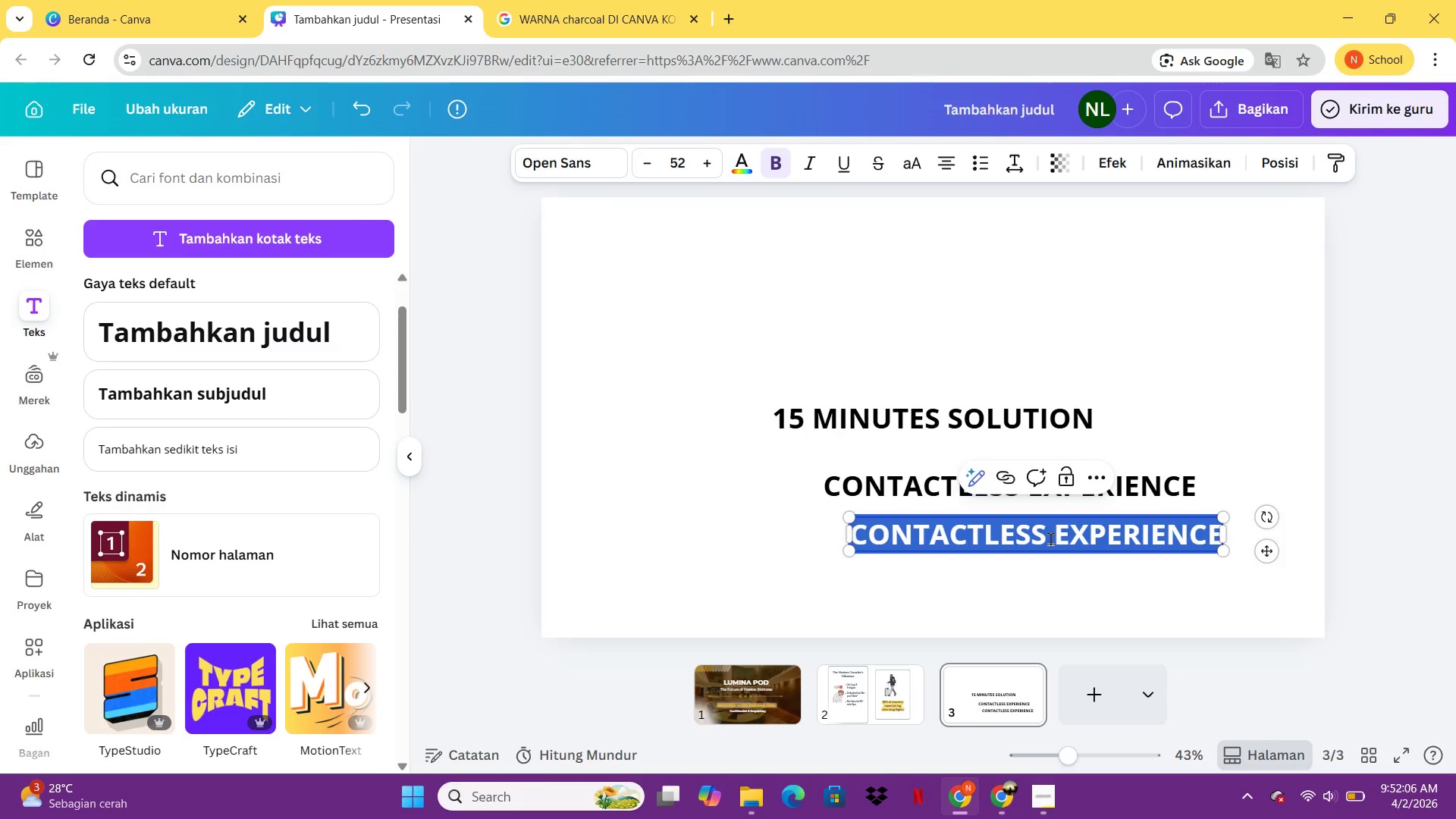 
double_click([1050, 538])
 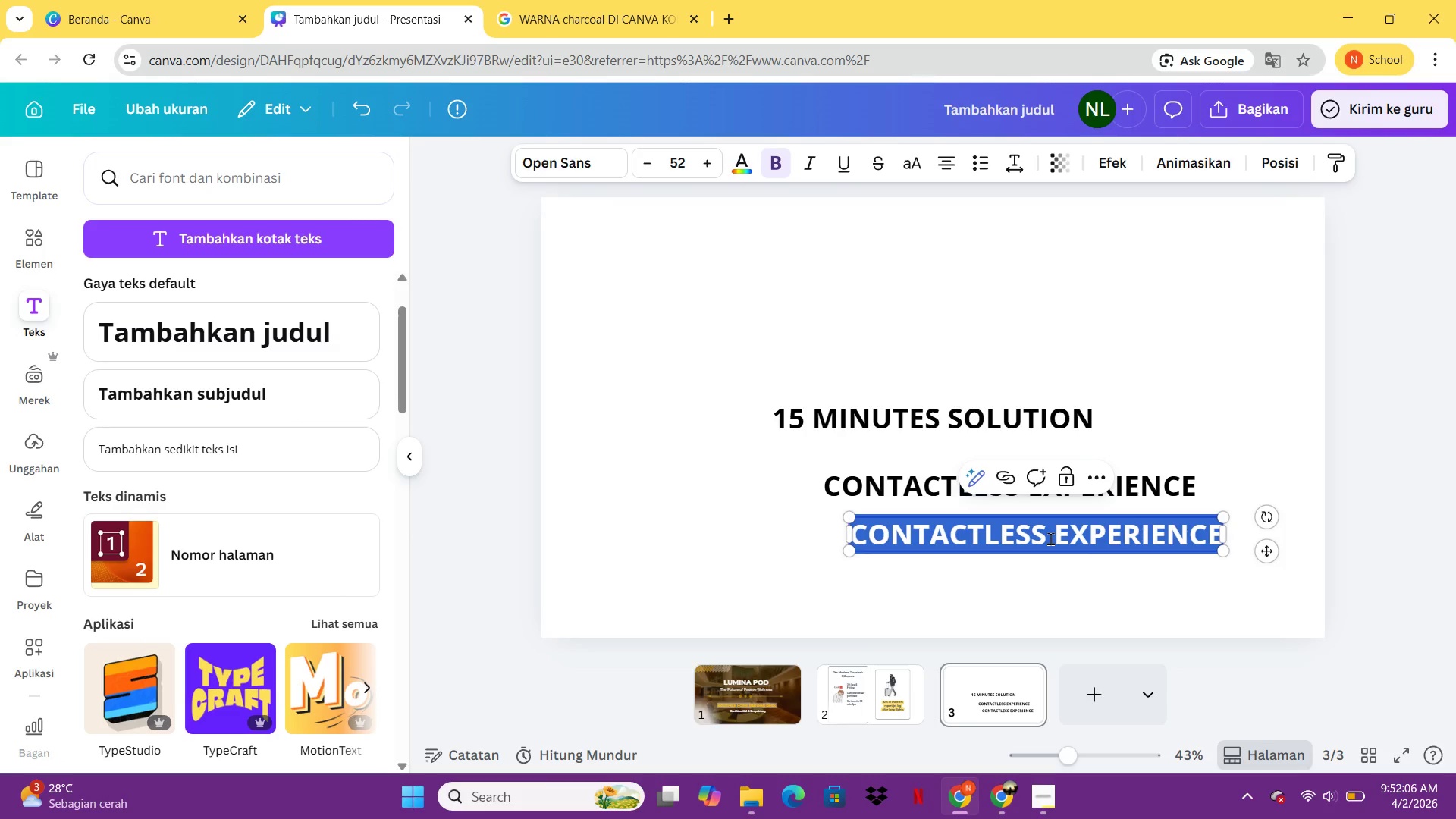 
type(MEDICAL GRADE)
 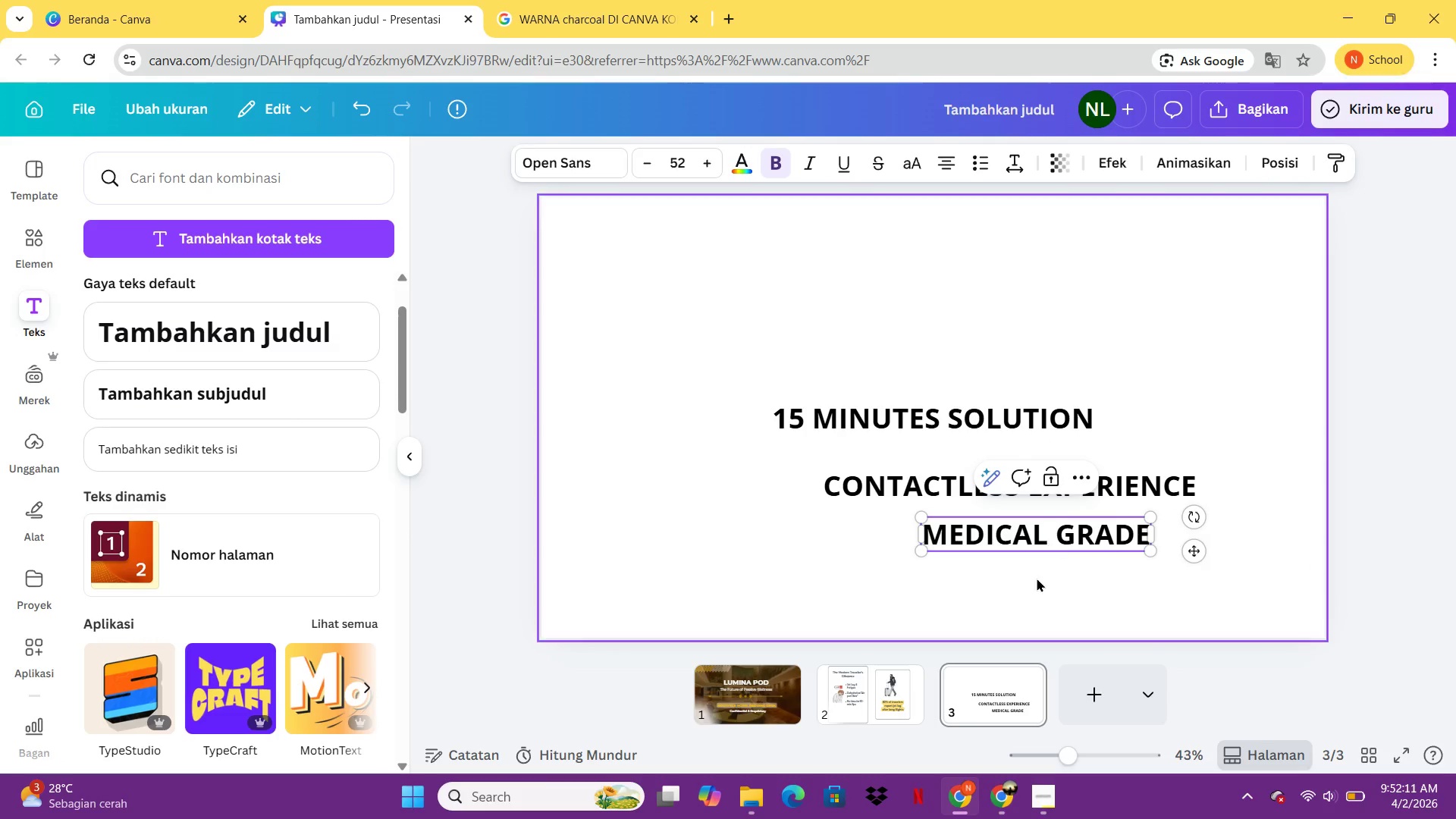 
left_click([1040, 585])
 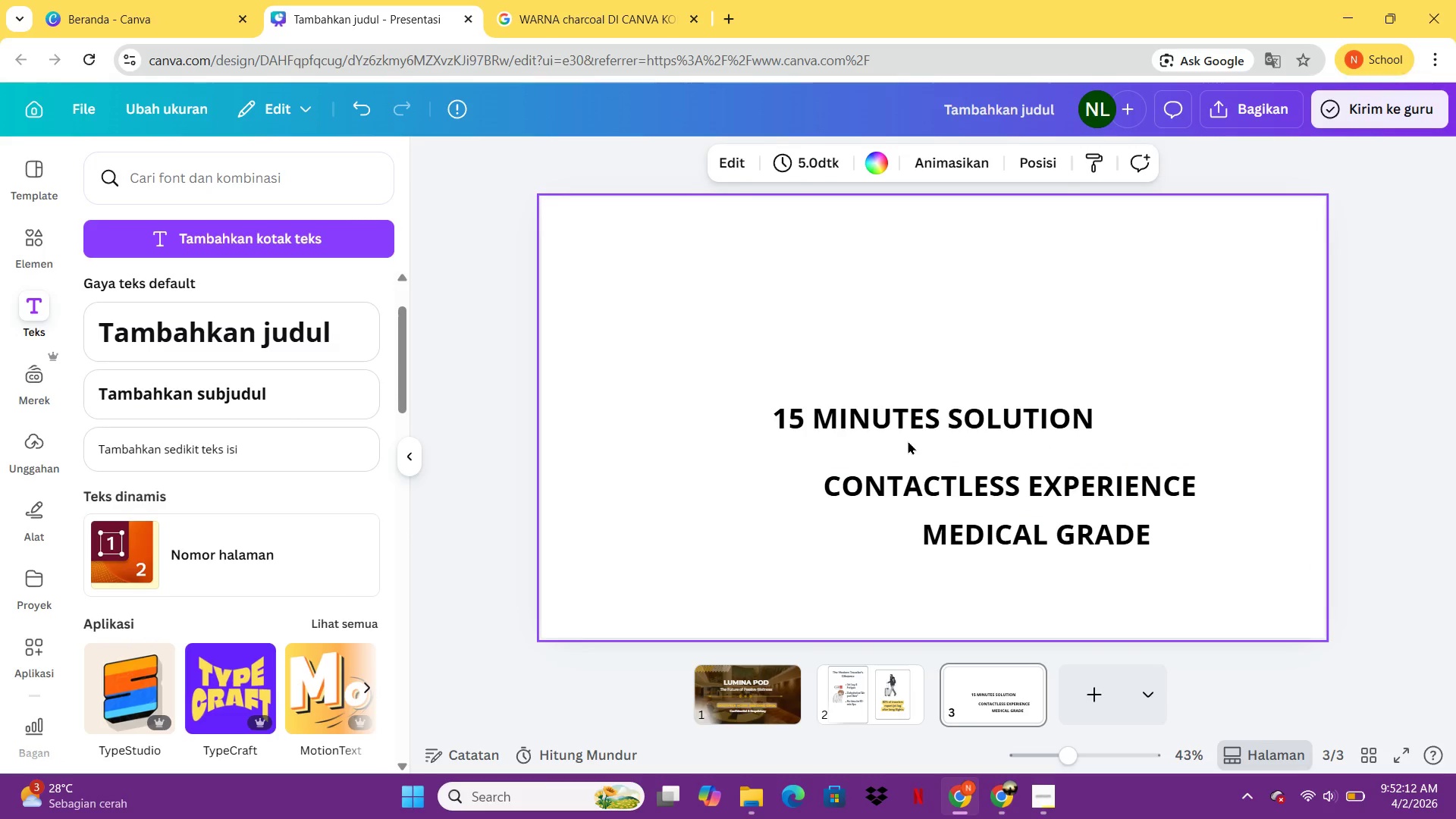 
left_click([909, 425])
 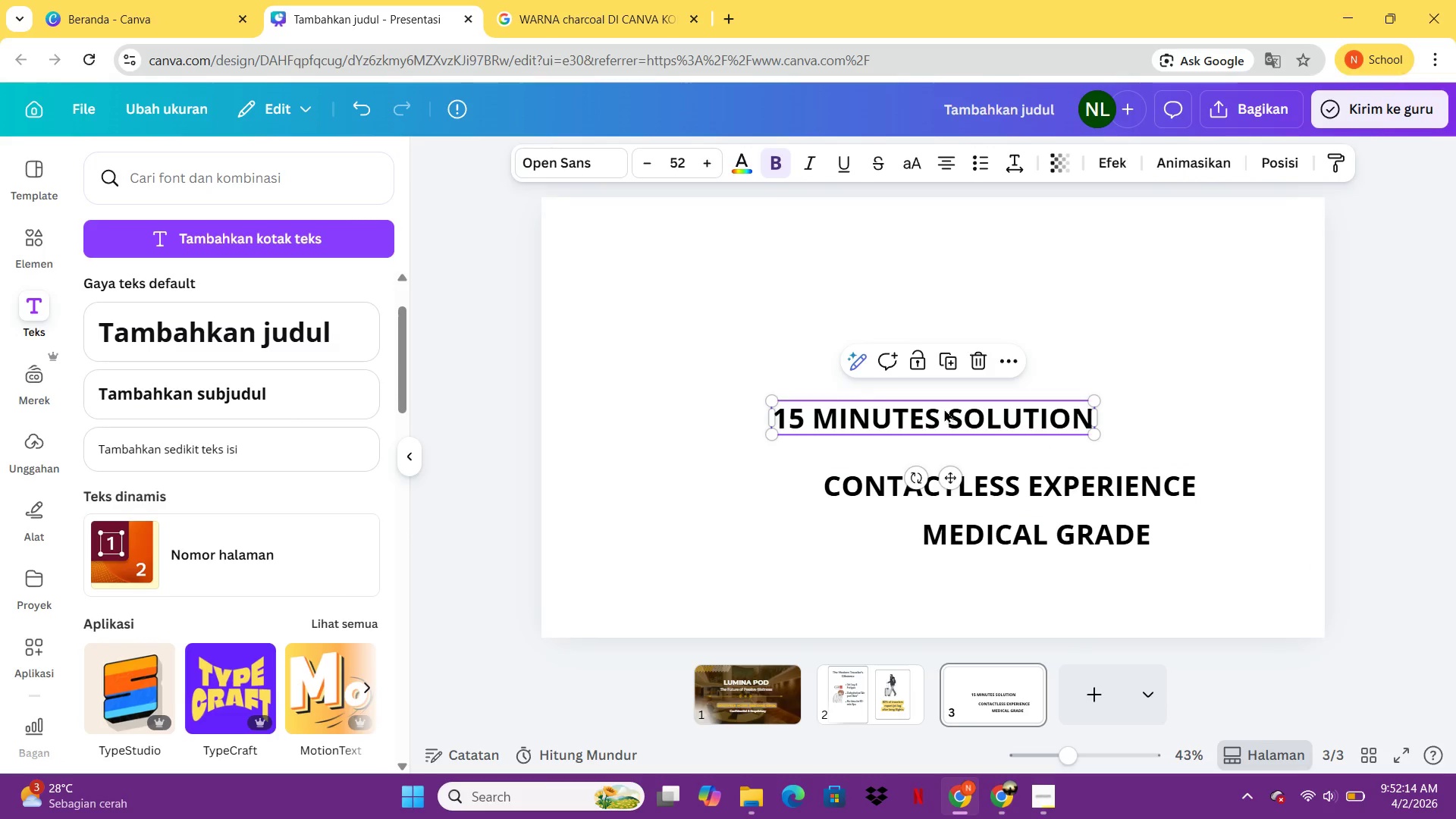 
double_click([944, 409])
 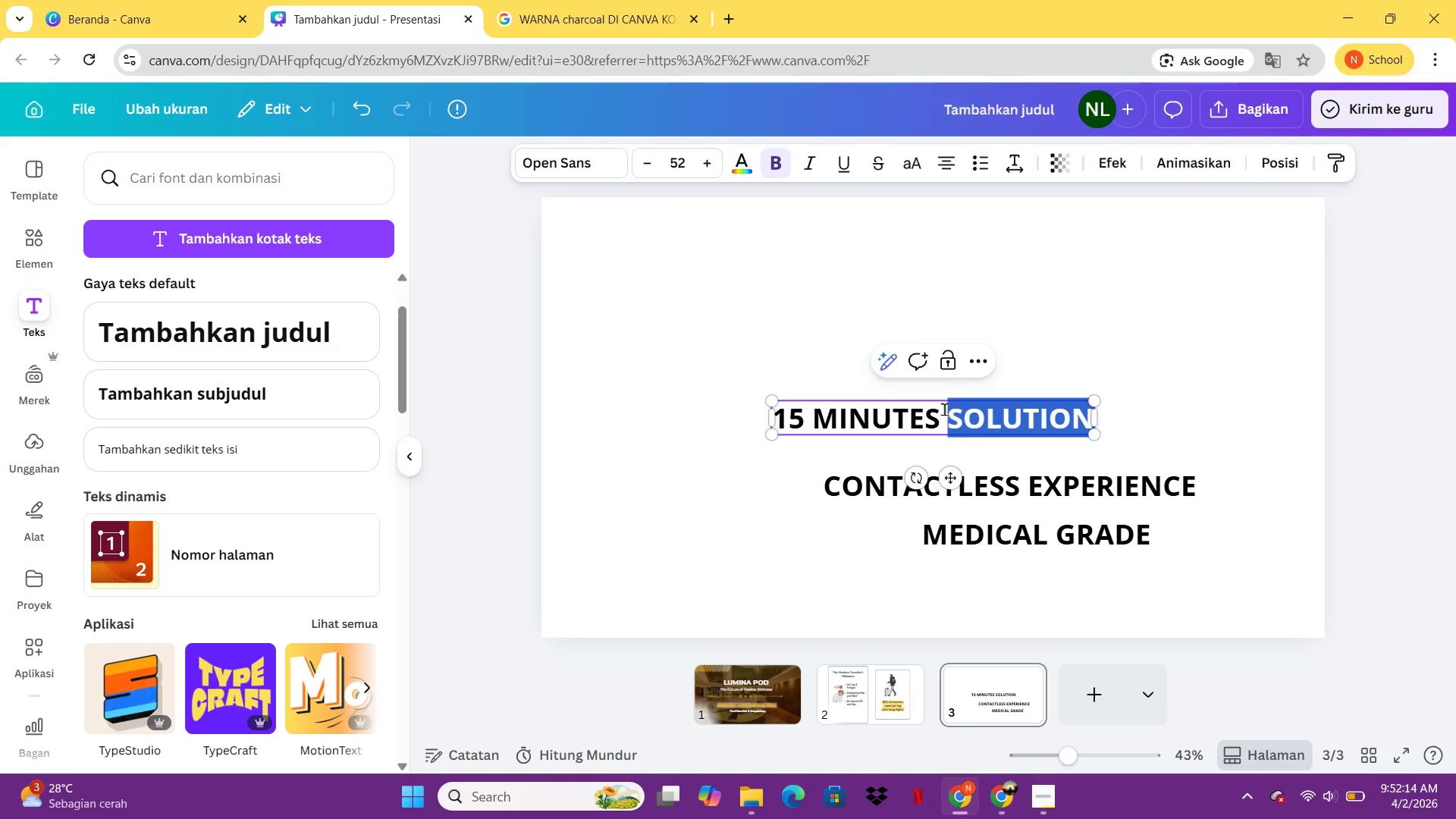 
triple_click([944, 409])
 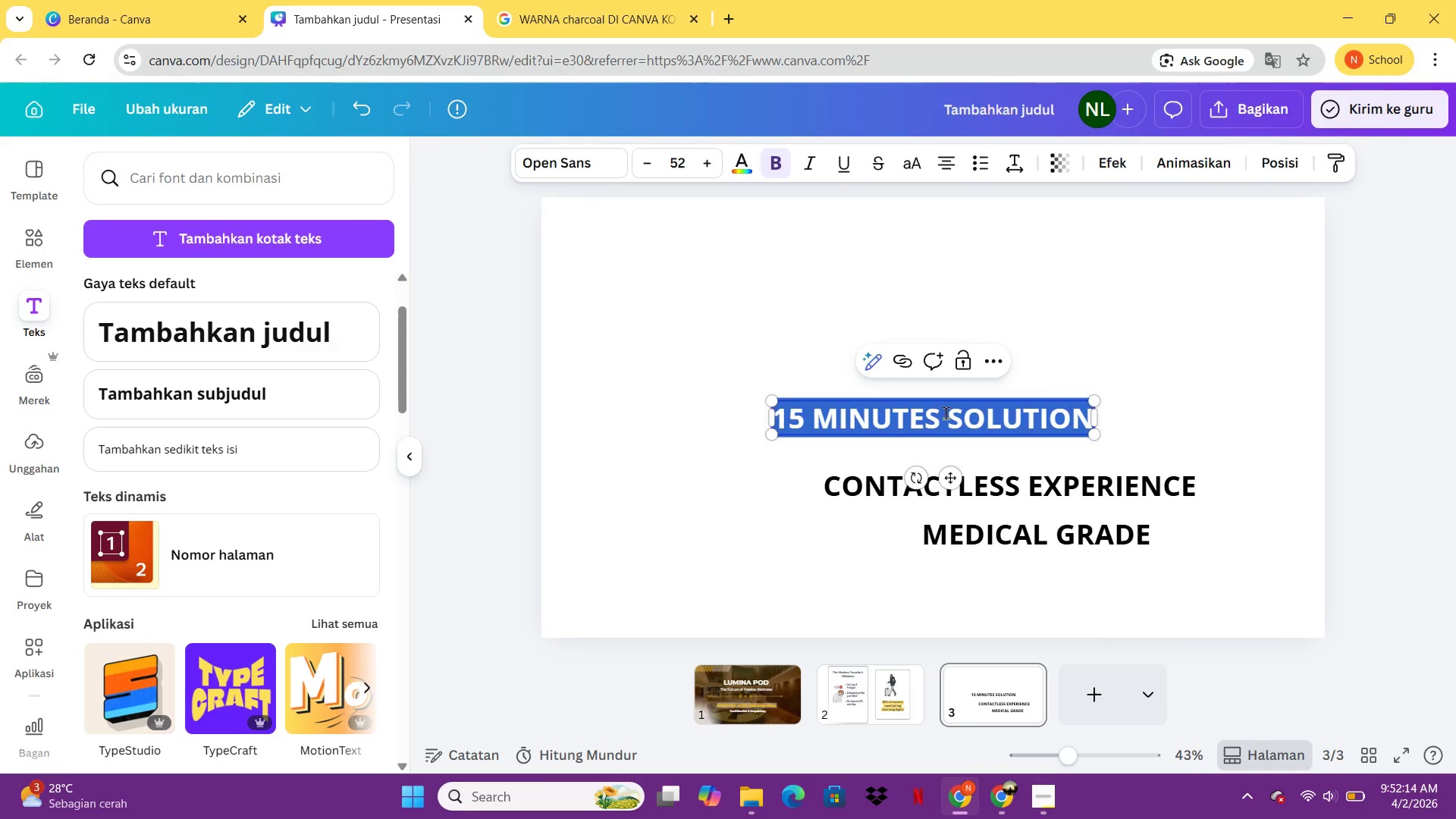 
triple_click([946, 413])
 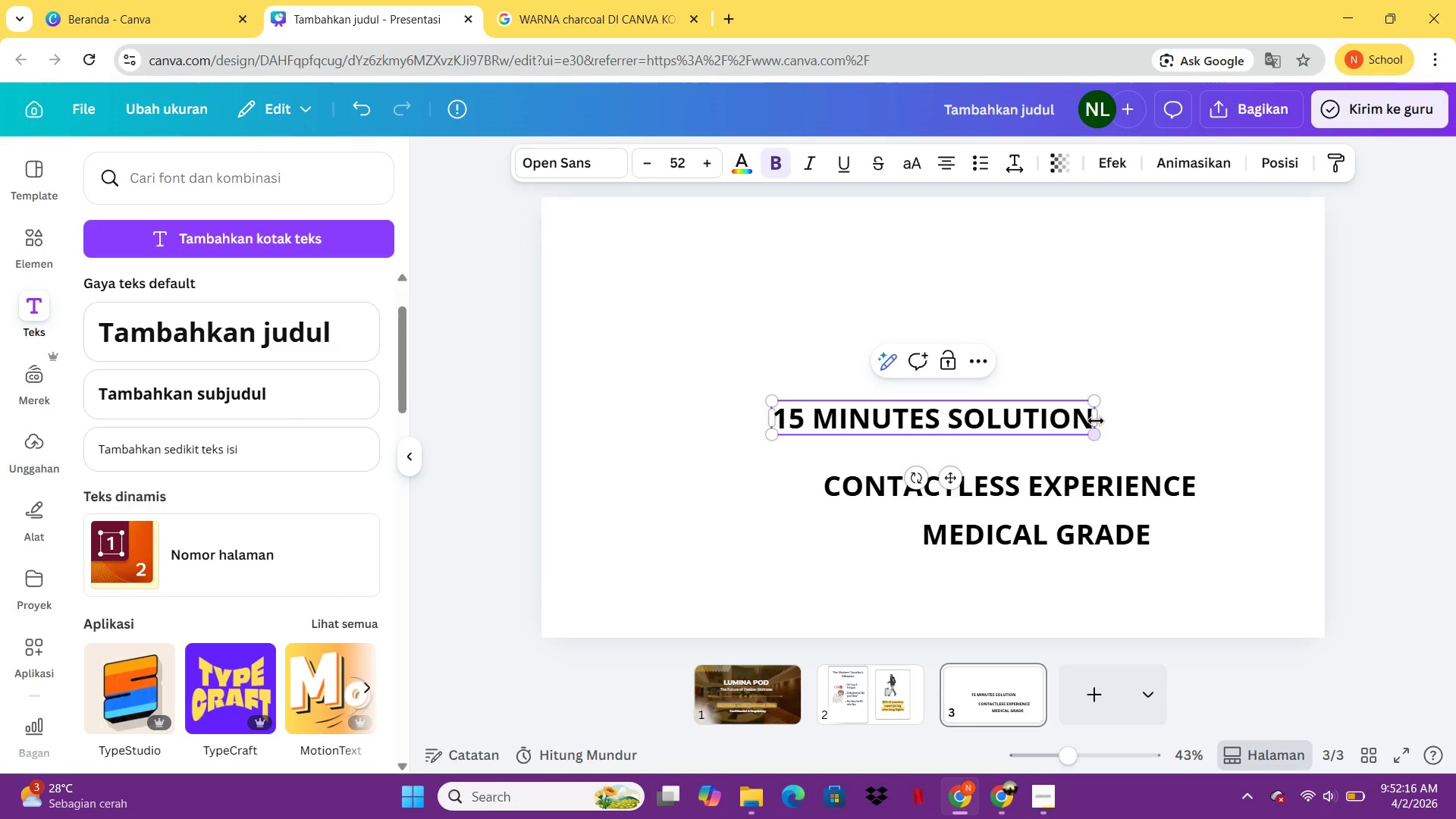 
left_click_drag(start_coordinate=[1096, 421], to_coordinate=[1024, 444])
 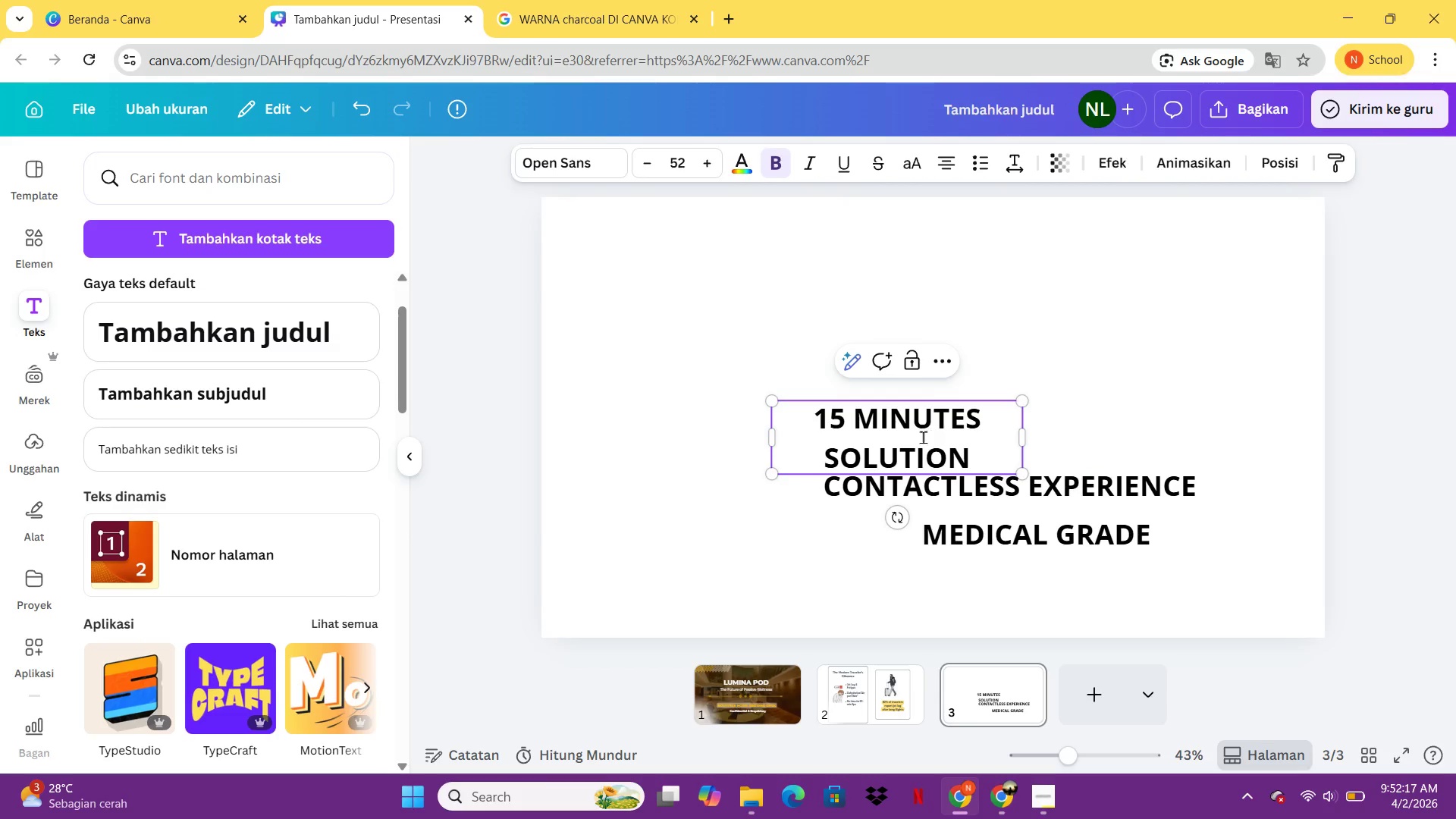 
left_click_drag(start_coordinate=[925, 437], to_coordinate=[927, 430])
 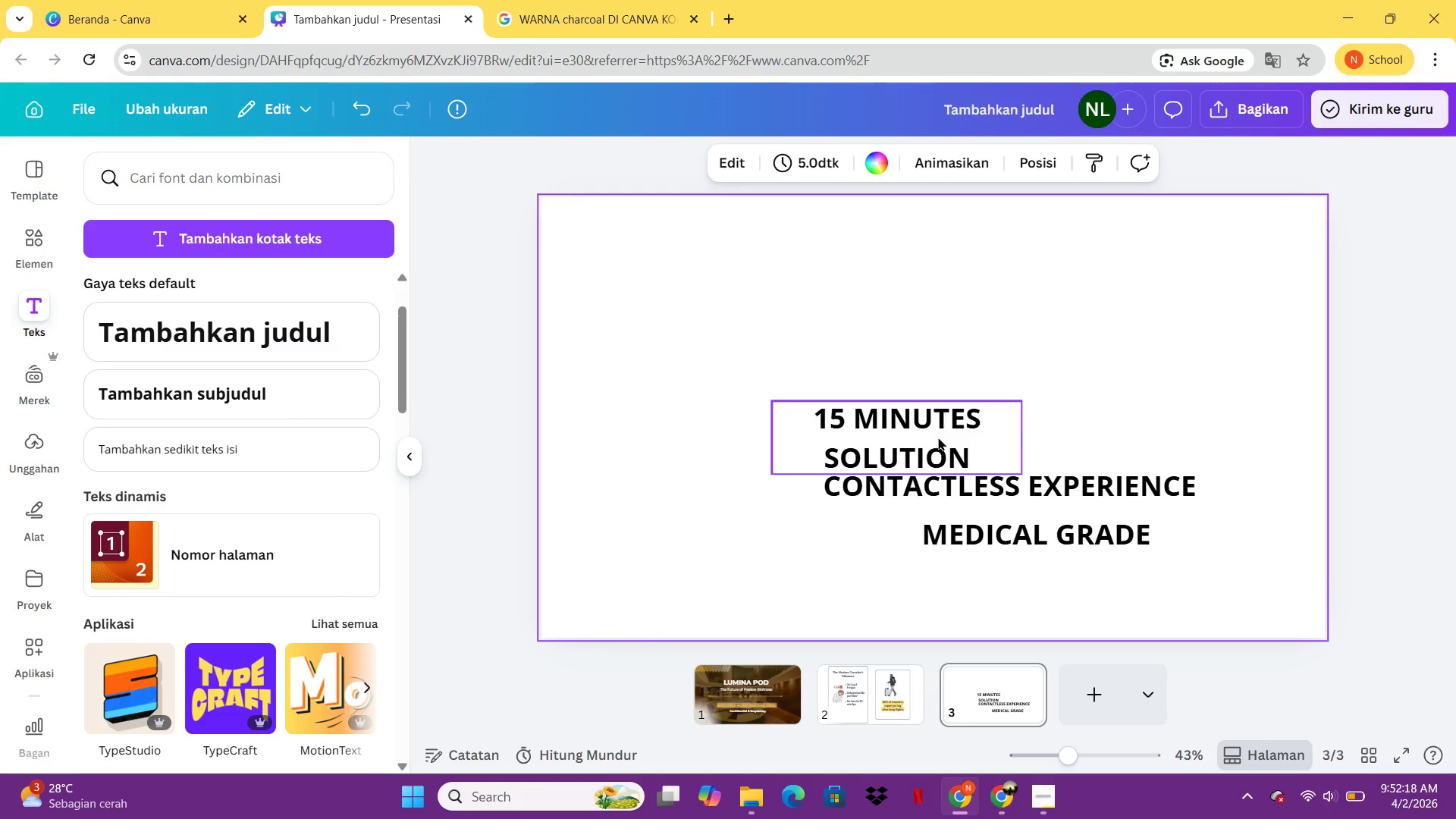 
double_click([927, 430])
 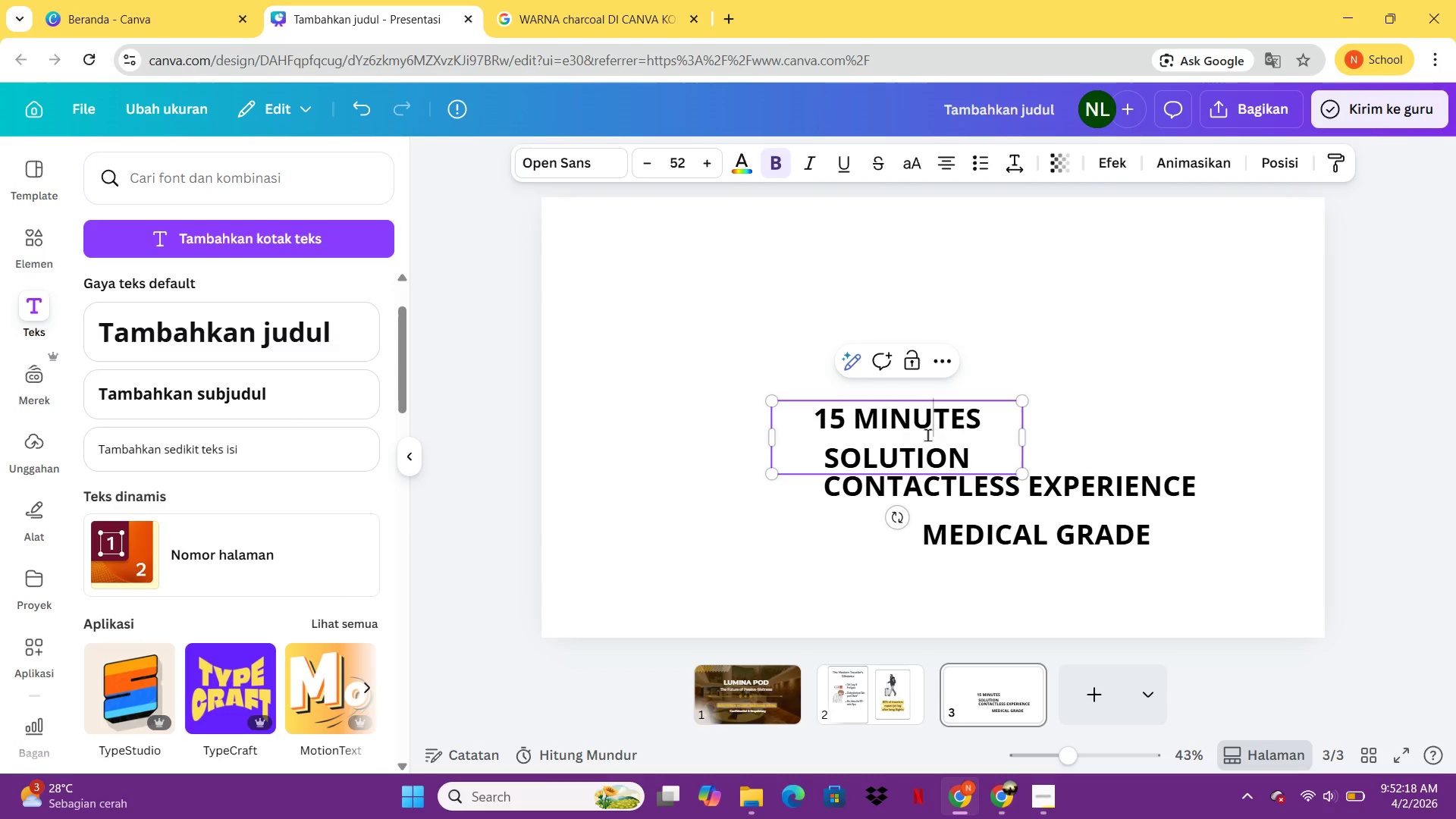 
left_click_drag(start_coordinate=[862, 400], to_coordinate=[824, 372])
 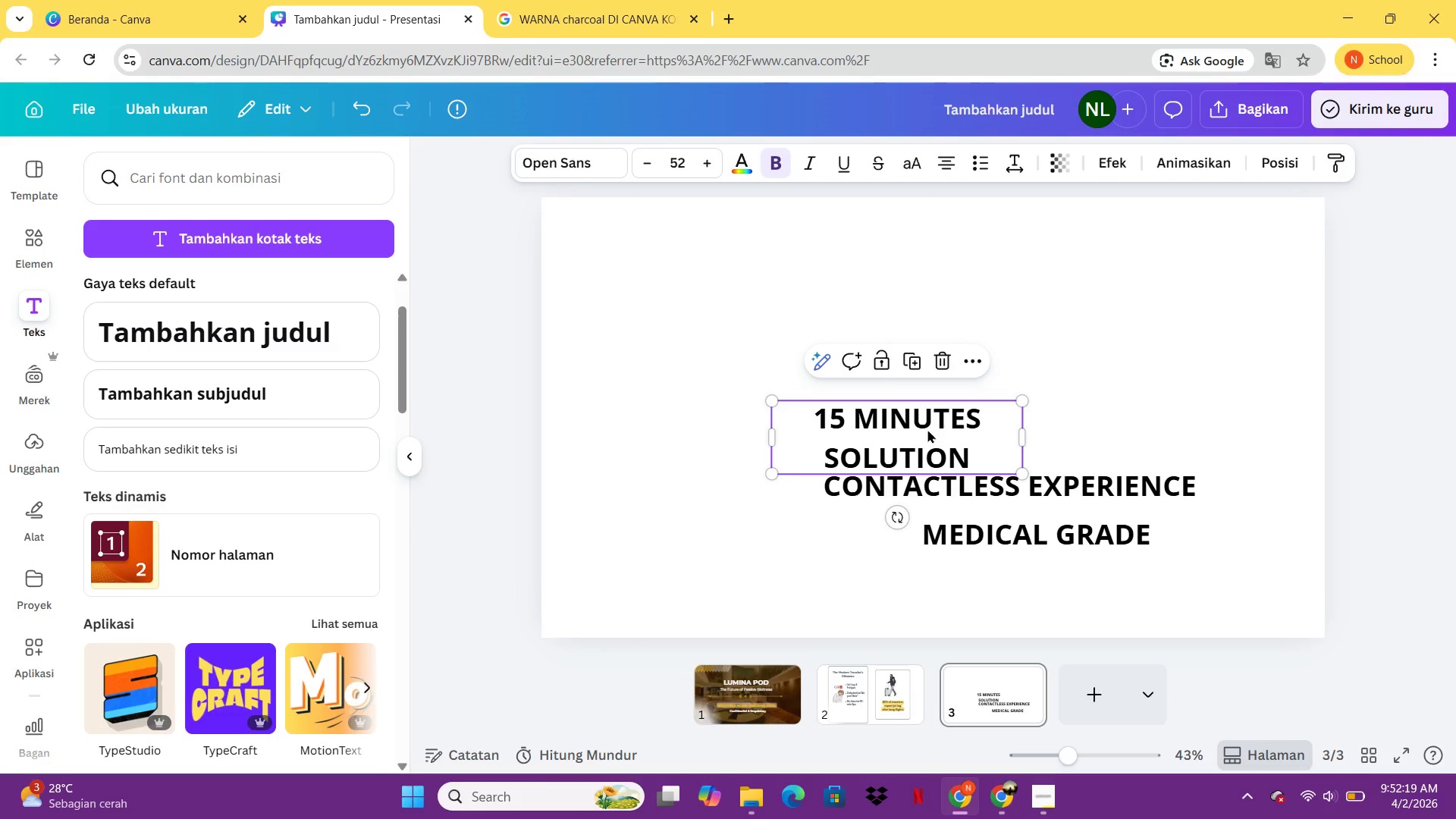 
left_click_drag(start_coordinate=[927, 429], to_coordinate=[732, 257])
 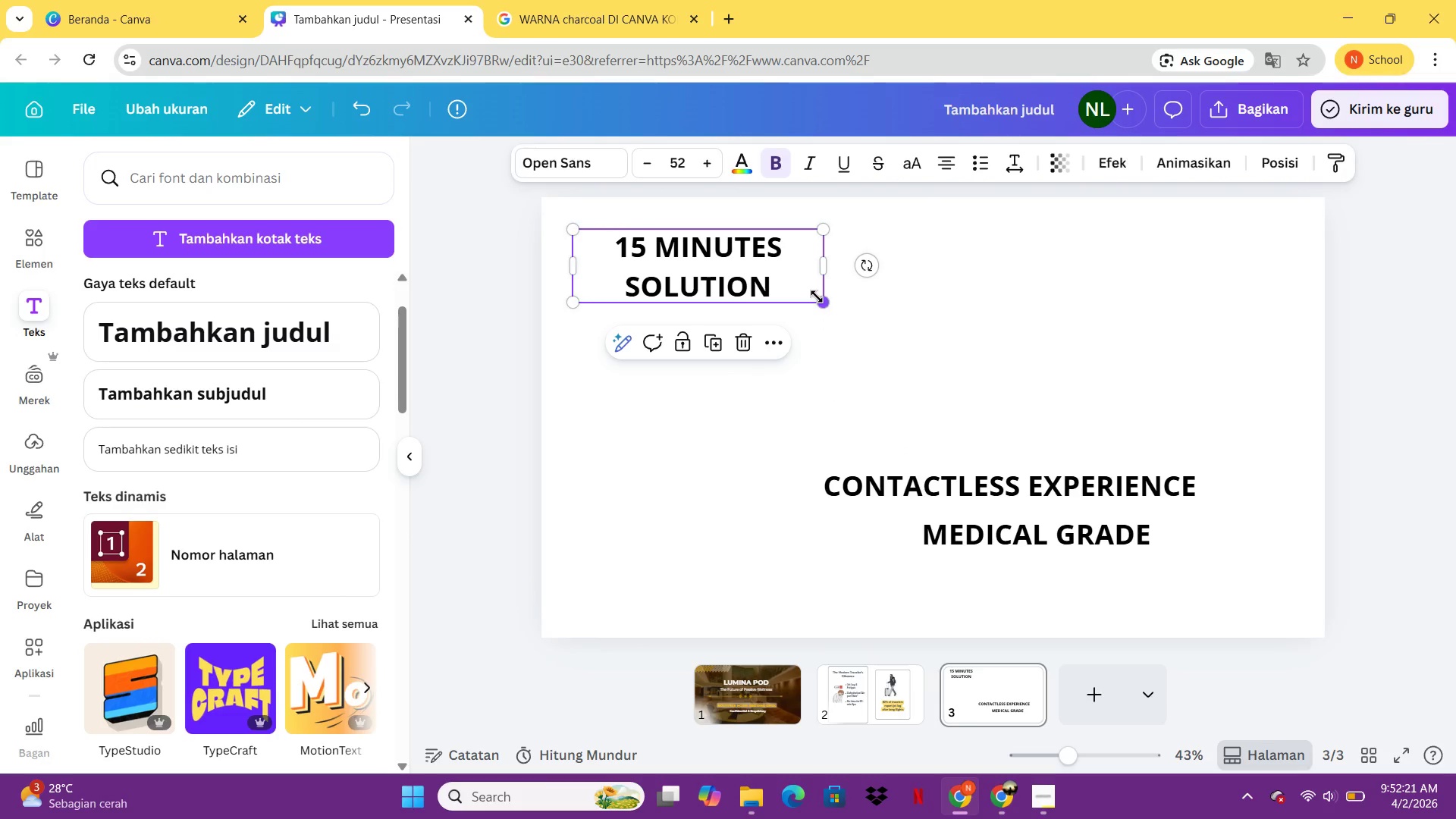 
left_click_drag(start_coordinate=[817, 297], to_coordinate=[790, 277])
 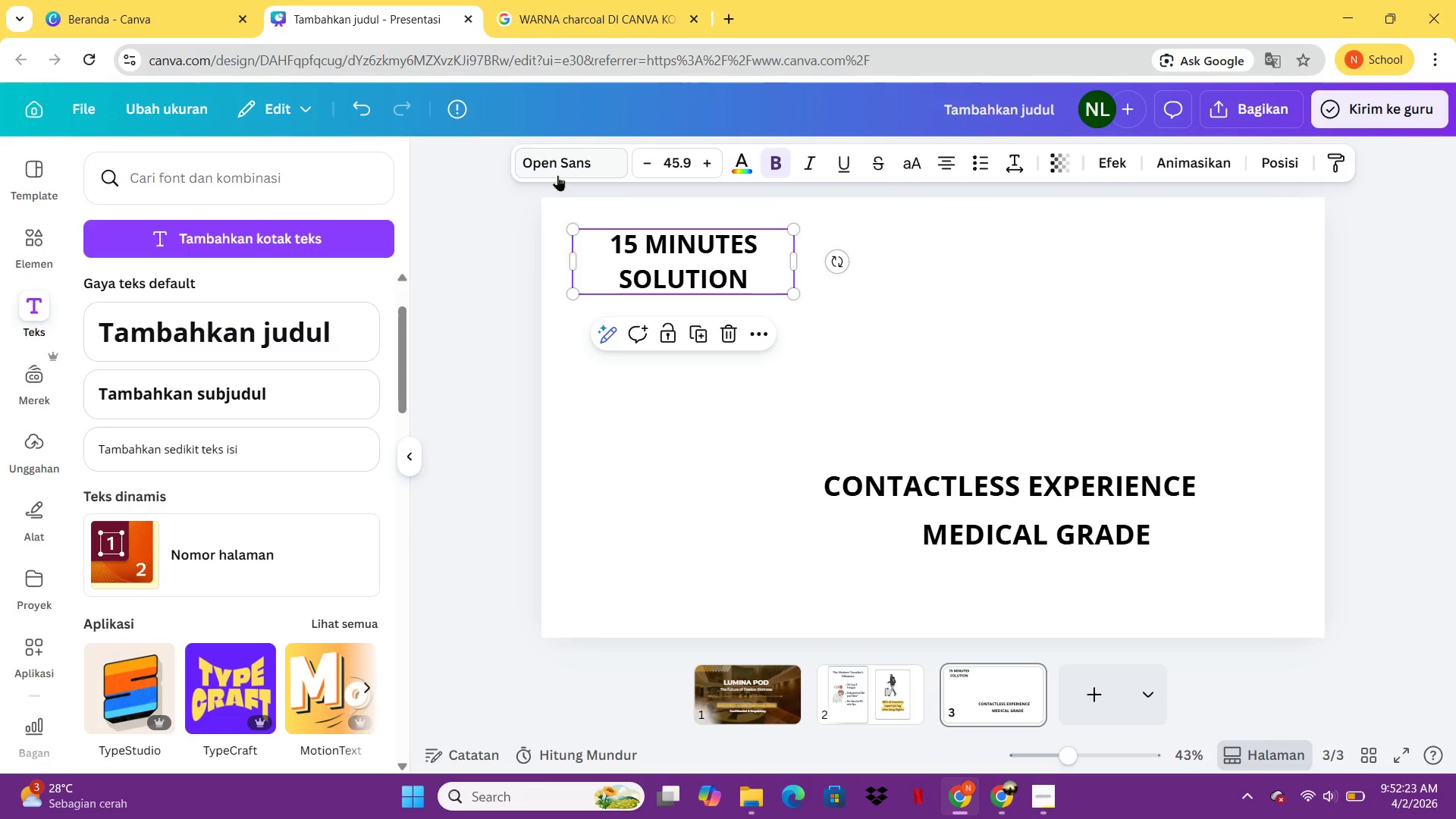 
left_click([555, 174])
 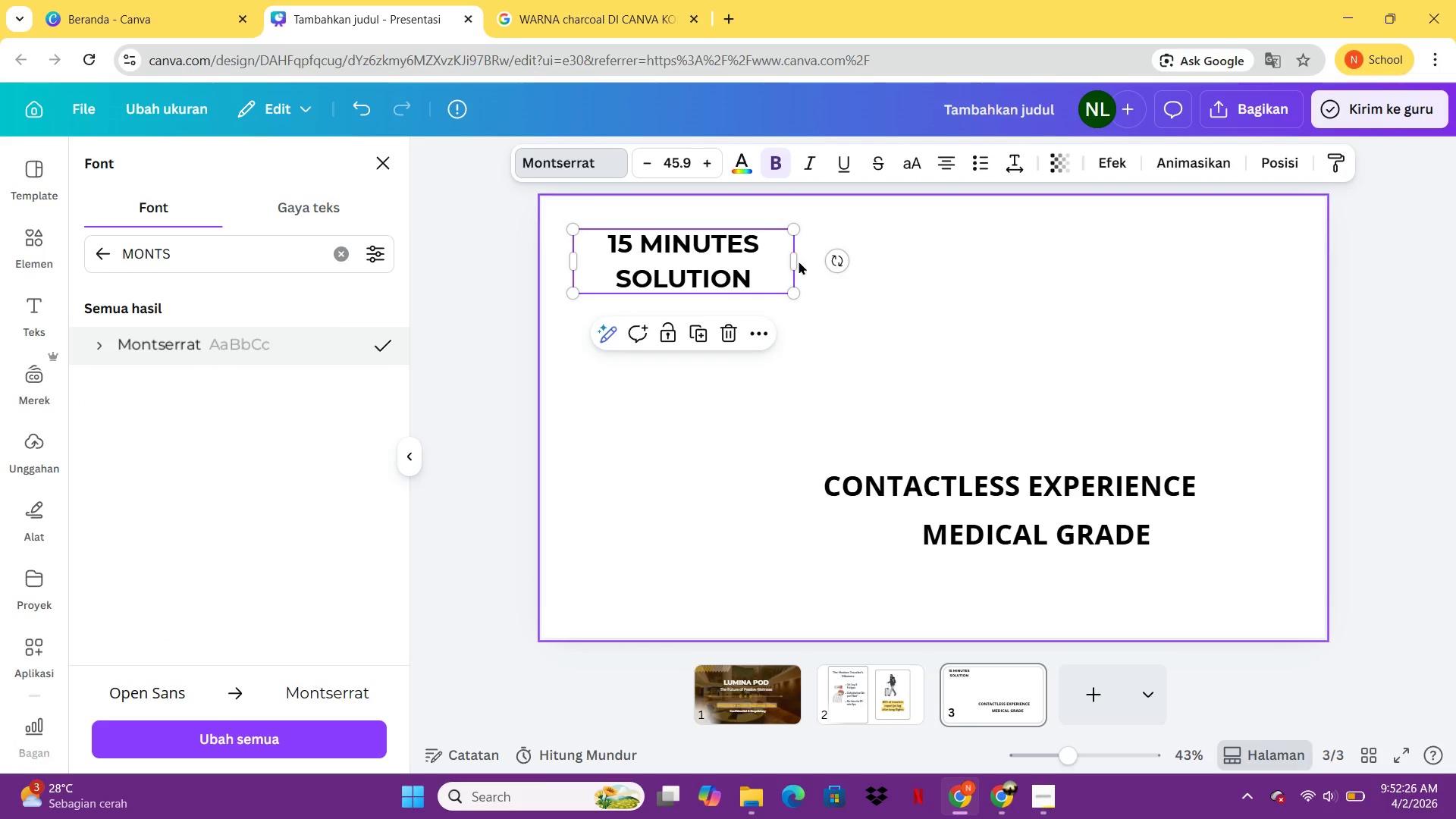 
left_click_drag(start_coordinate=[800, 297], to_coordinate=[774, 282])
 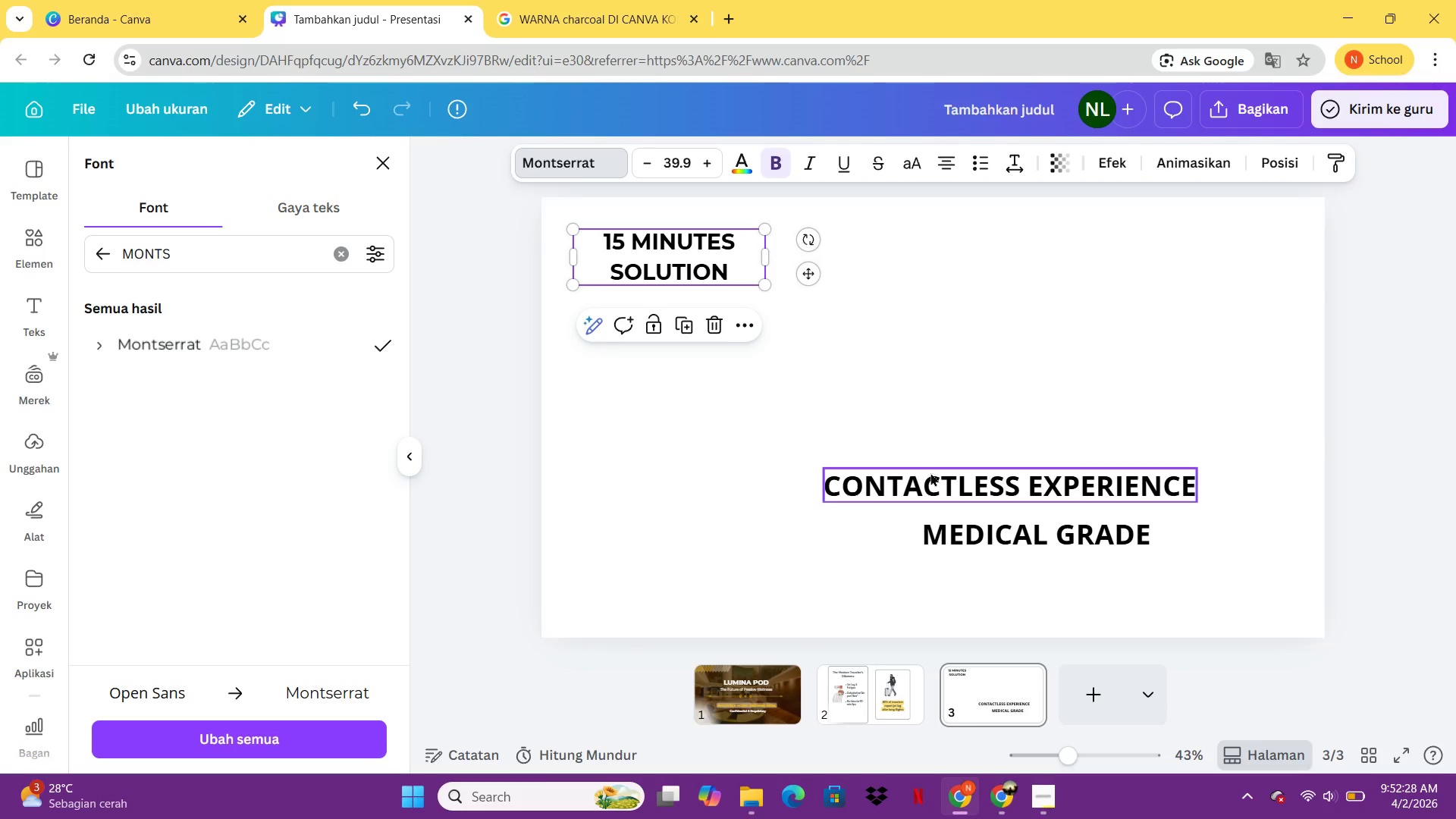 
left_click_drag(start_coordinate=[938, 481], to_coordinate=[901, 390])
 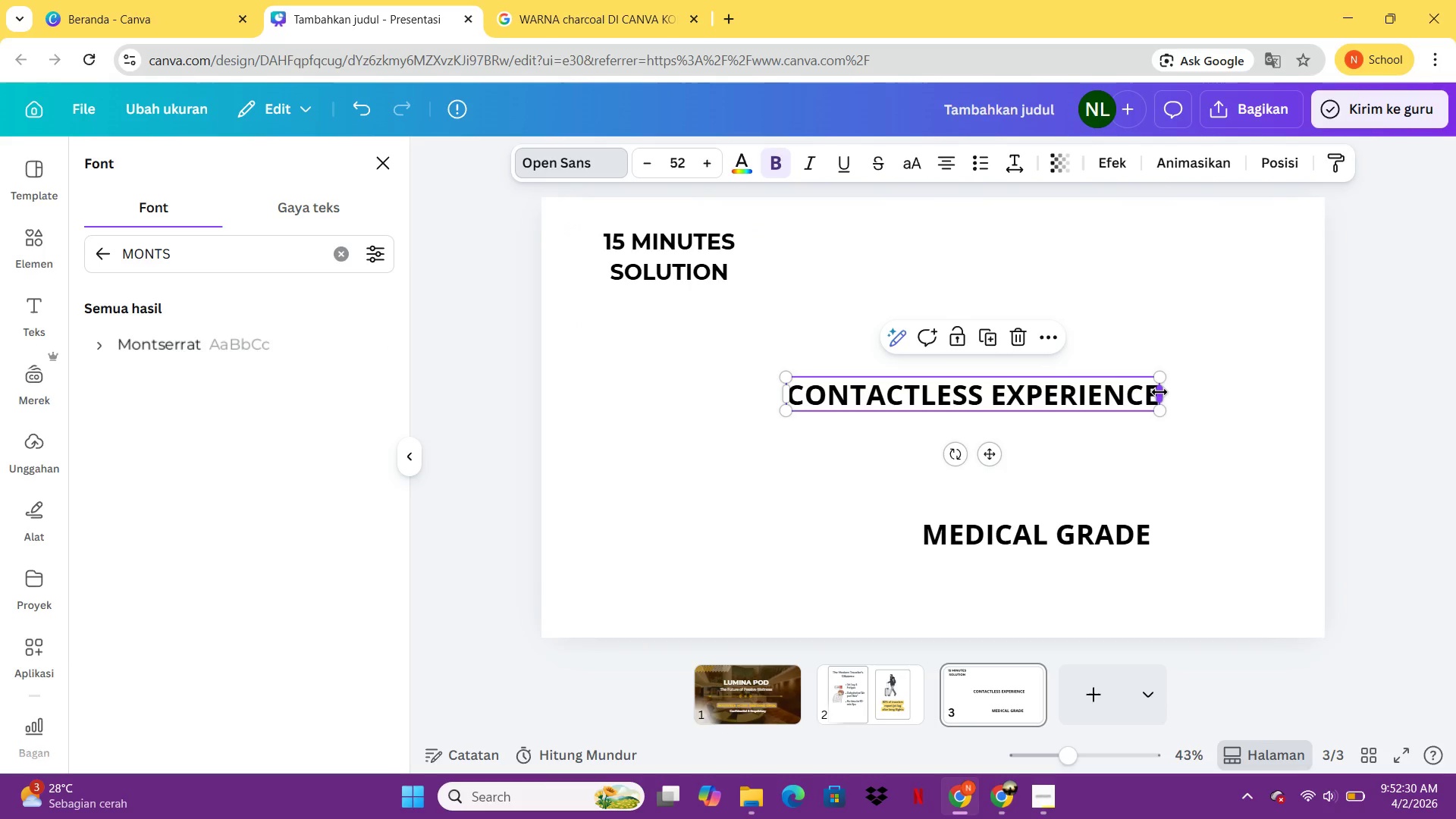 
left_click_drag(start_coordinate=[1160, 394], to_coordinate=[1015, 395])
 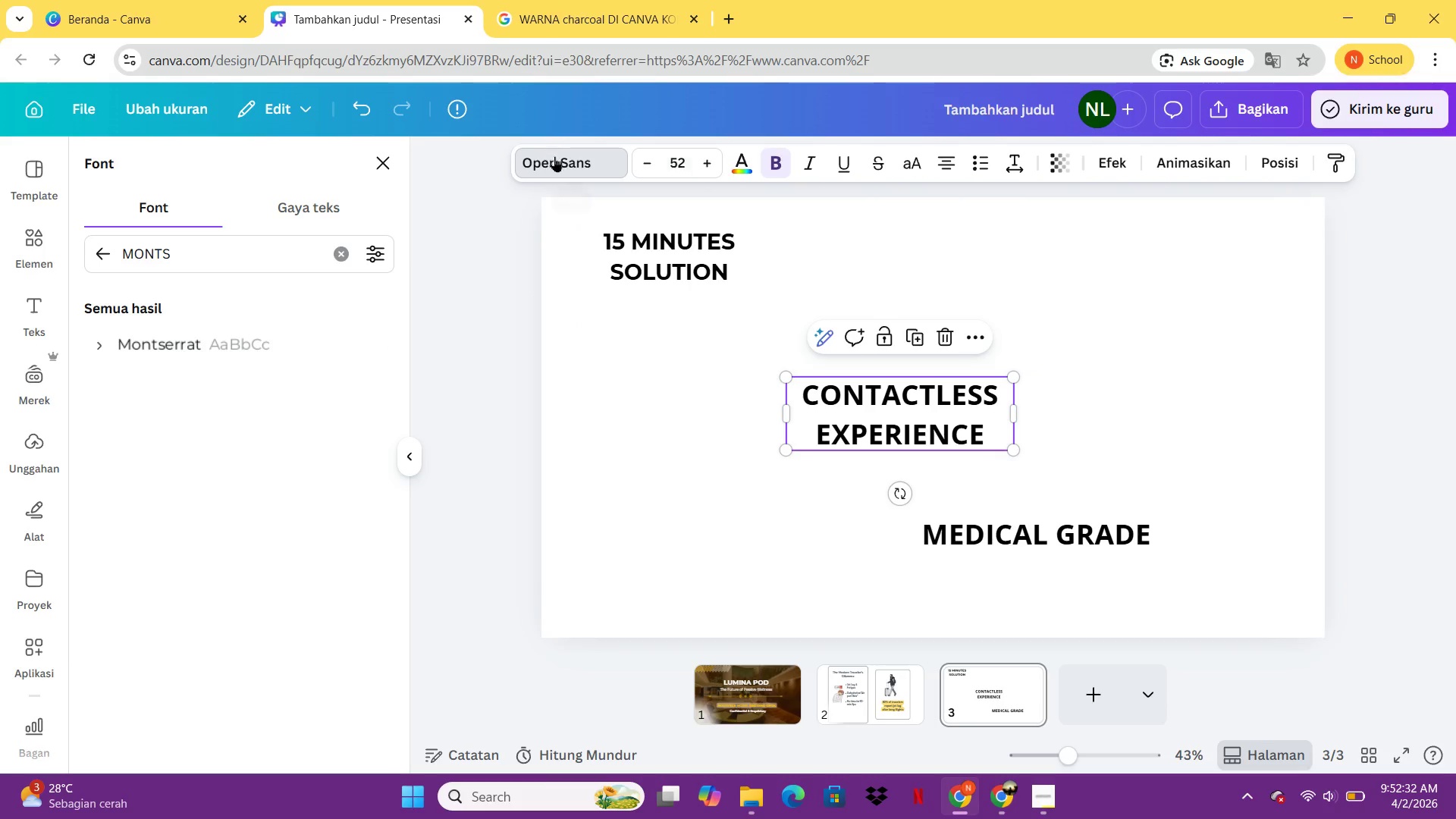 
left_click([554, 156])
 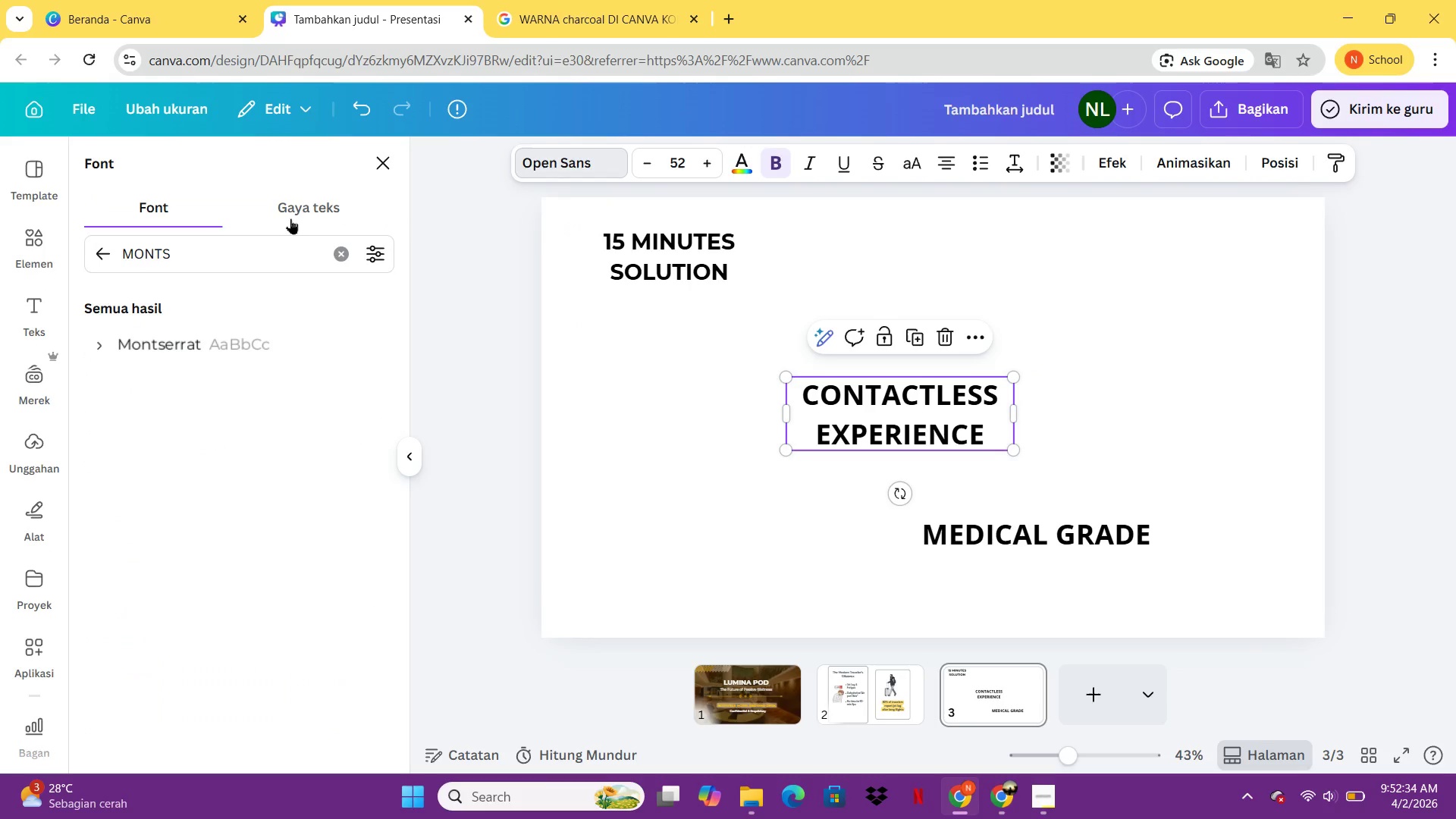 
left_click([231, 340])
 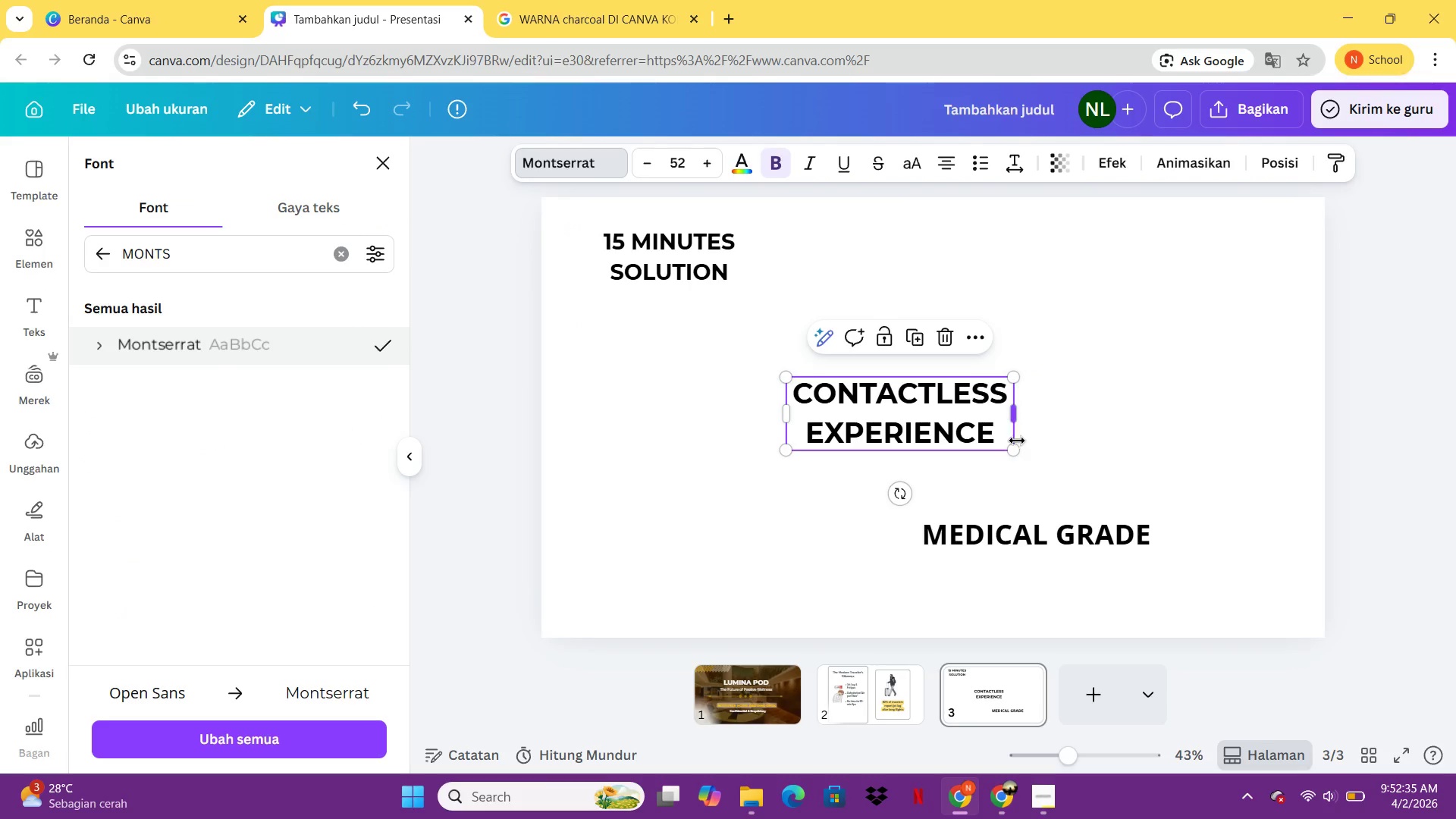 
left_click_drag(start_coordinate=[1011, 443], to_coordinate=[999, 427])
 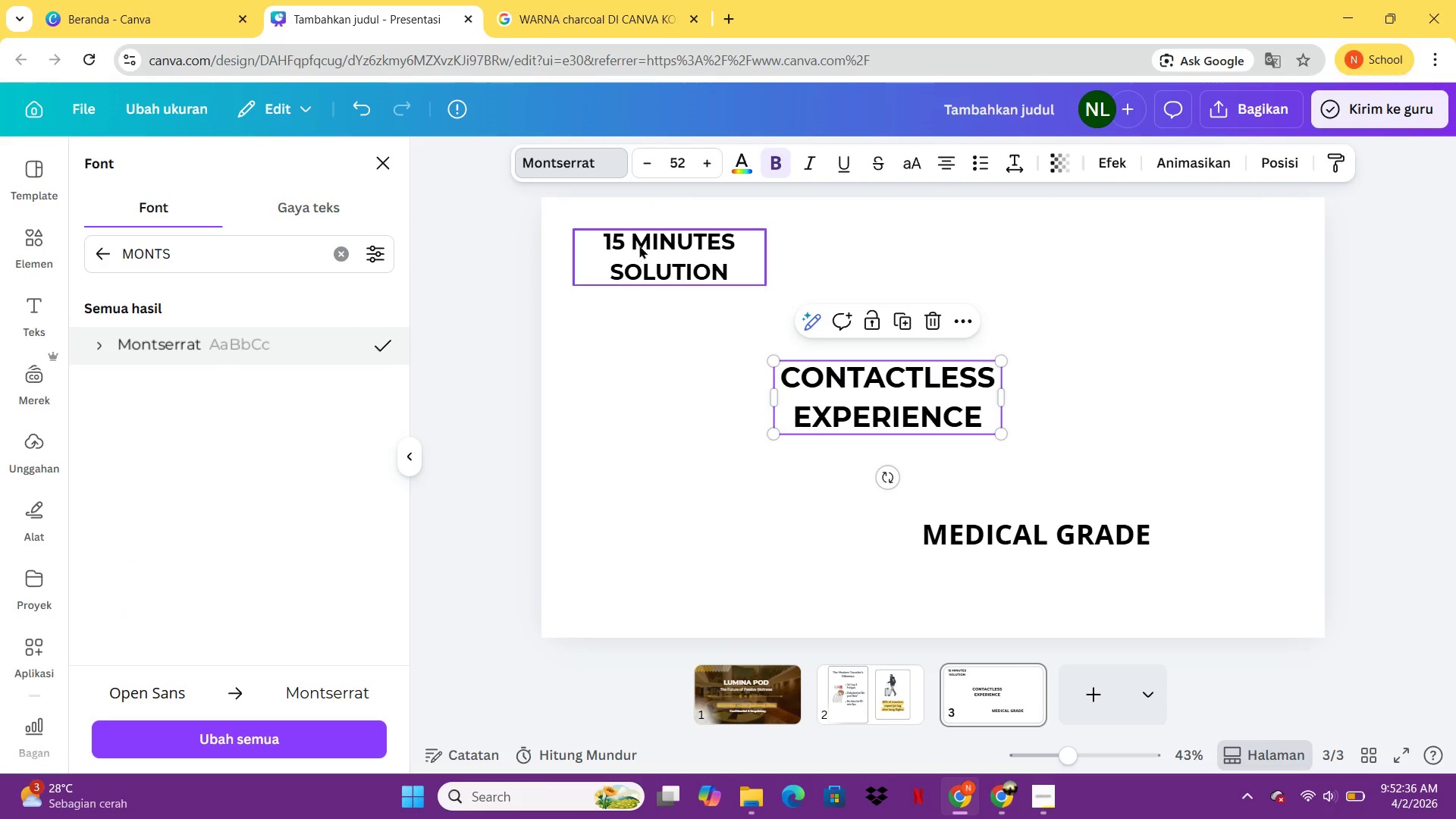 
left_click([637, 240])
 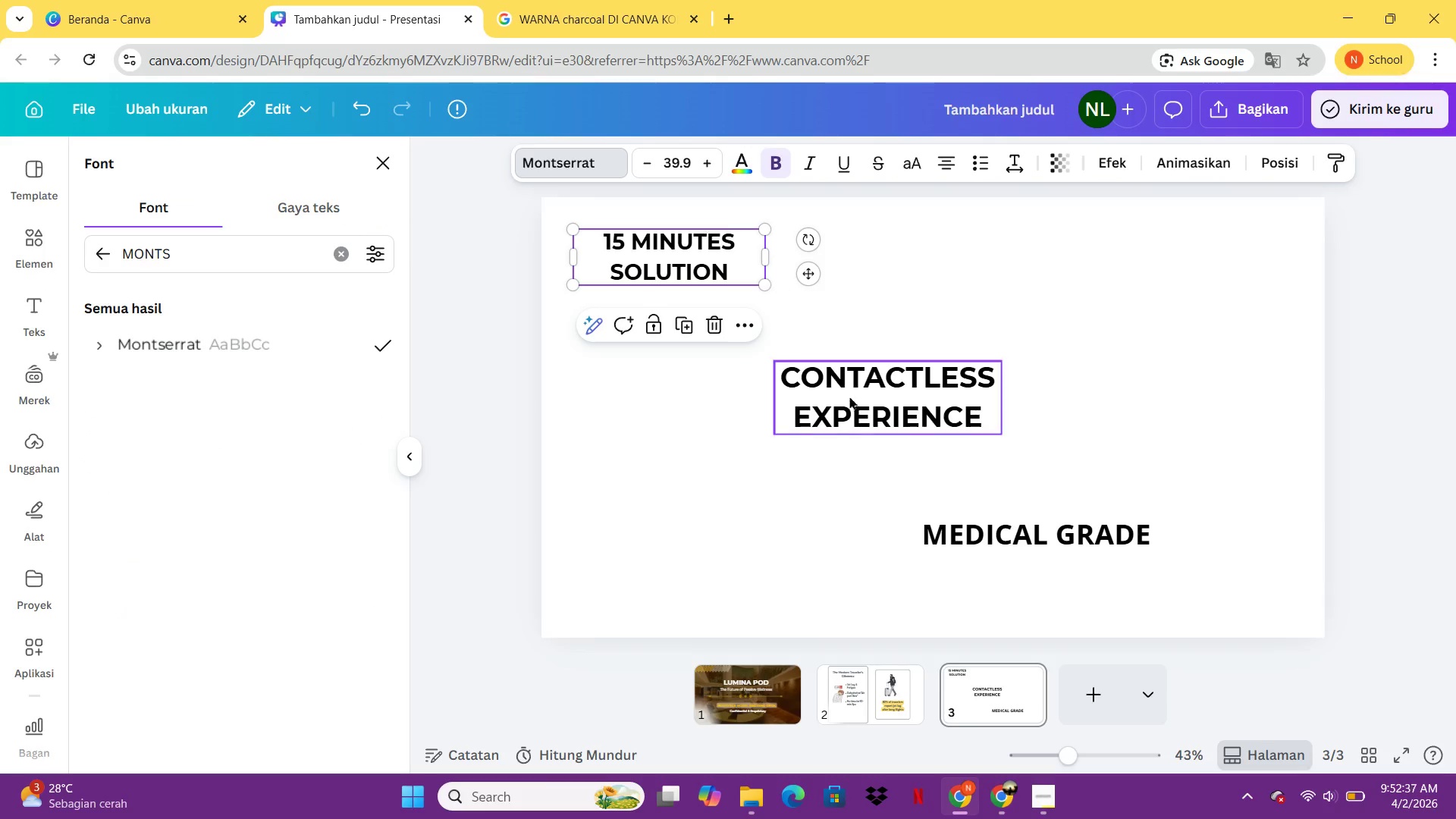 
left_click([867, 413])
 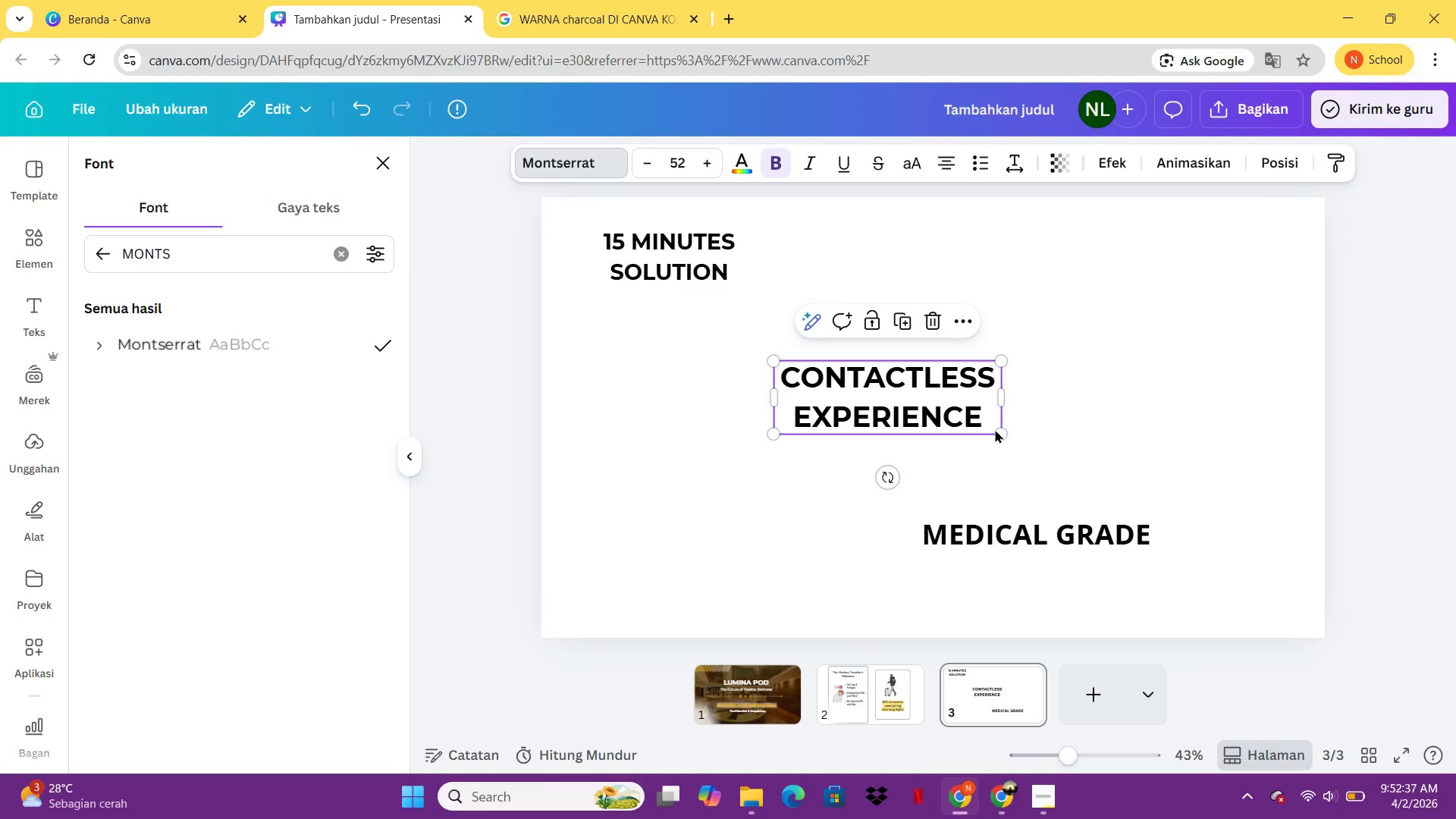 
left_click_drag(start_coordinate=[999, 429], to_coordinate=[931, 410])
 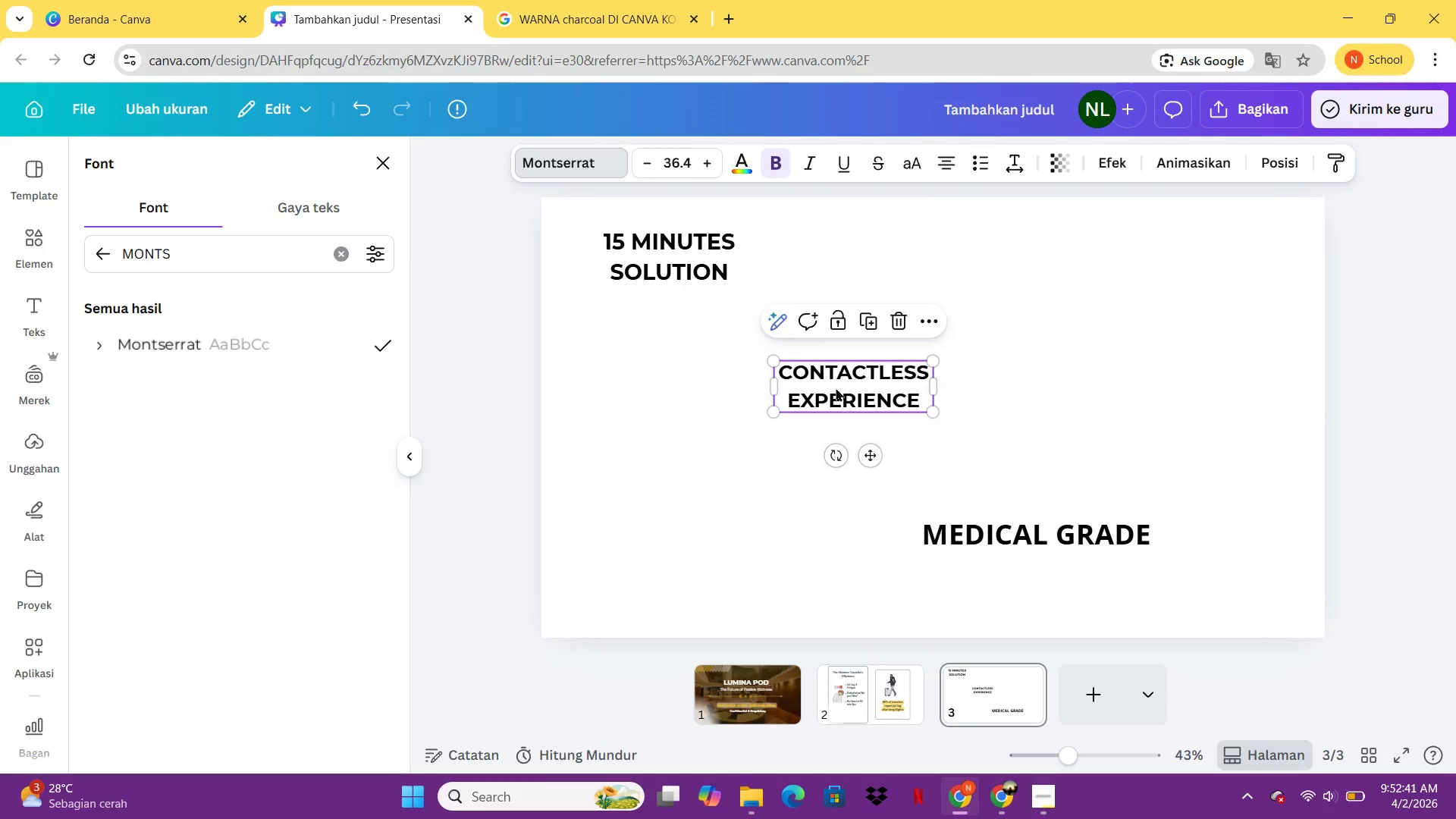 
left_click_drag(start_coordinate=[836, 388], to_coordinate=[924, 262])
 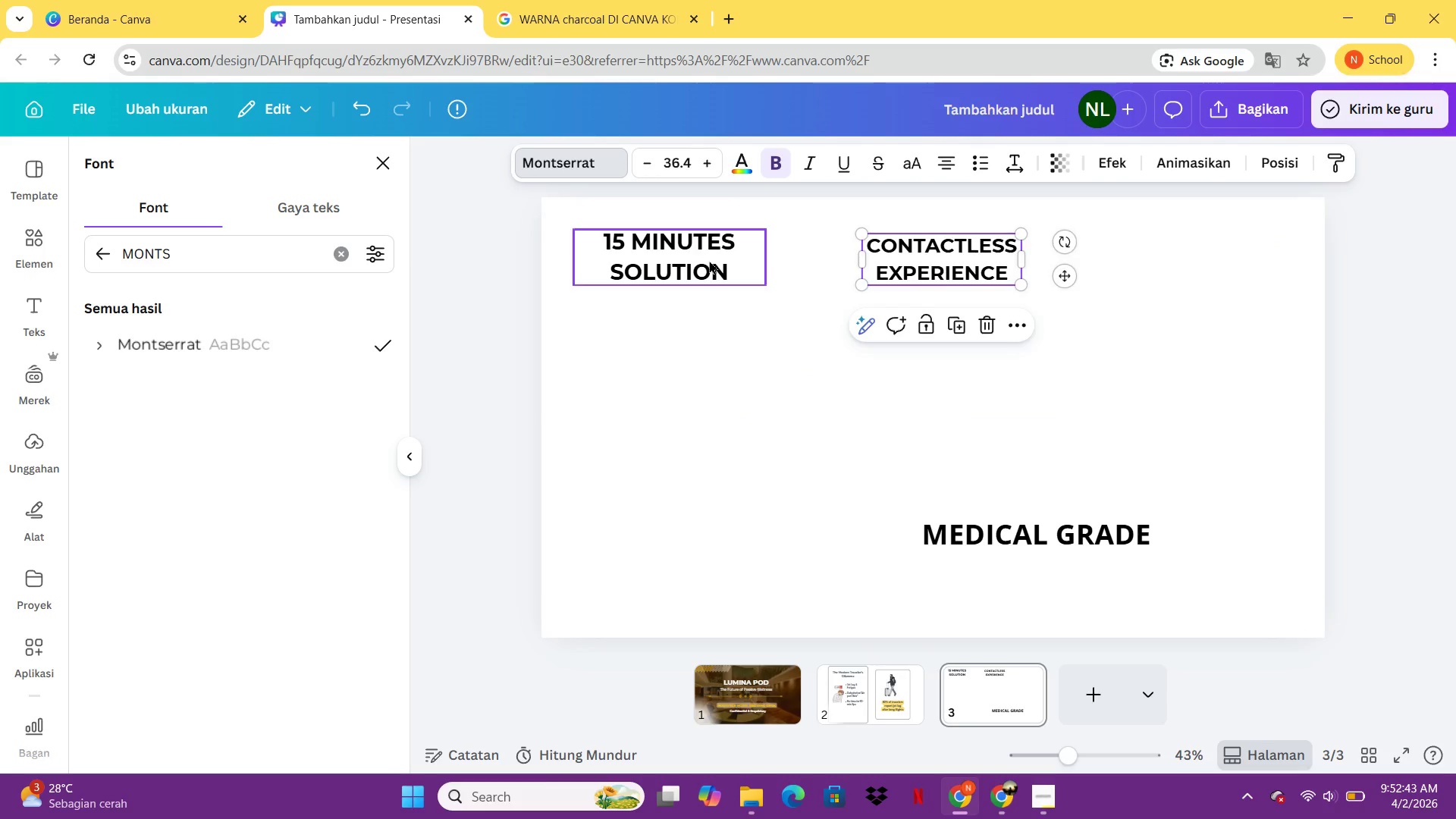 
double_click([709, 260])
 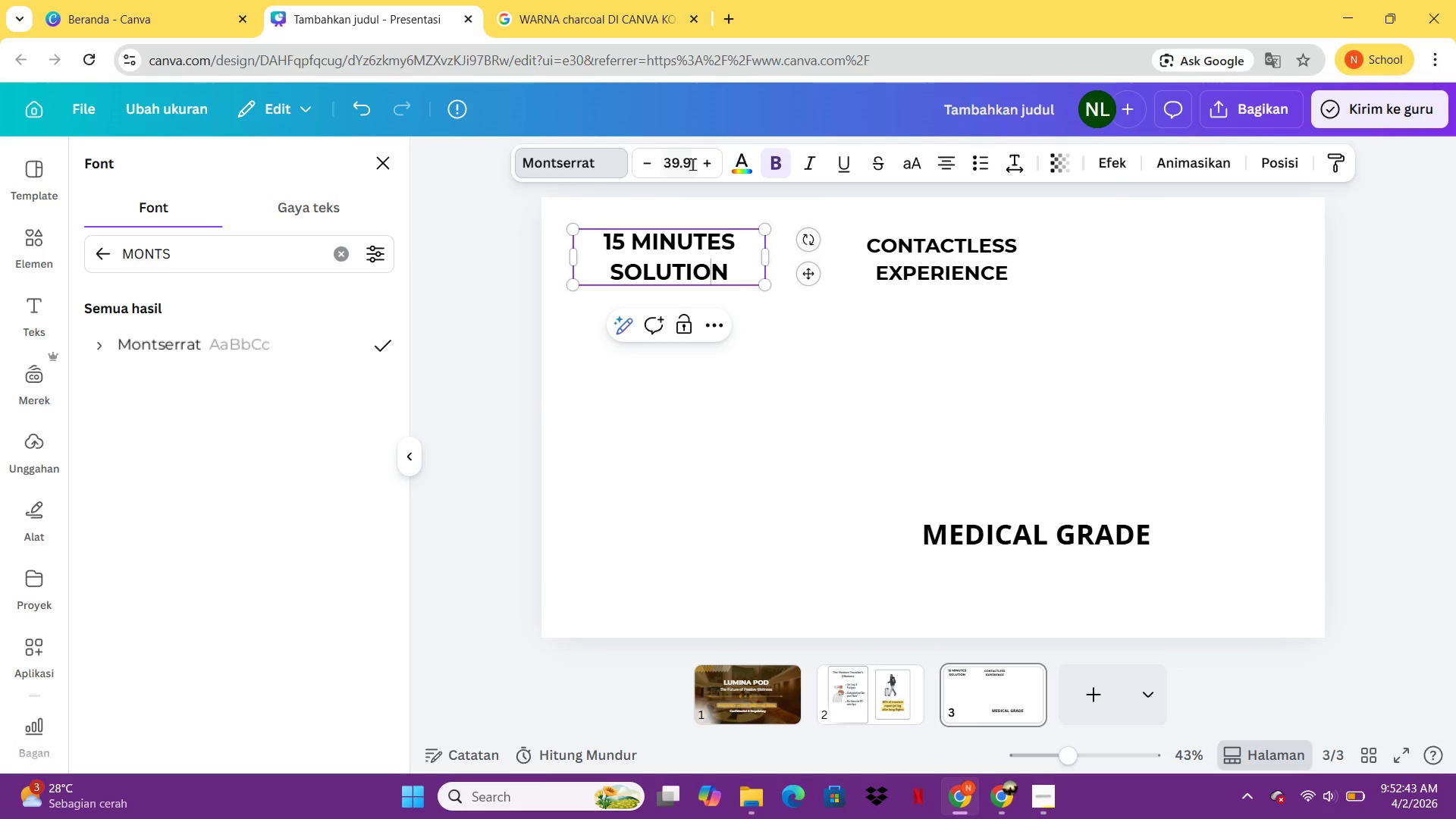 
triple_click([692, 164])
 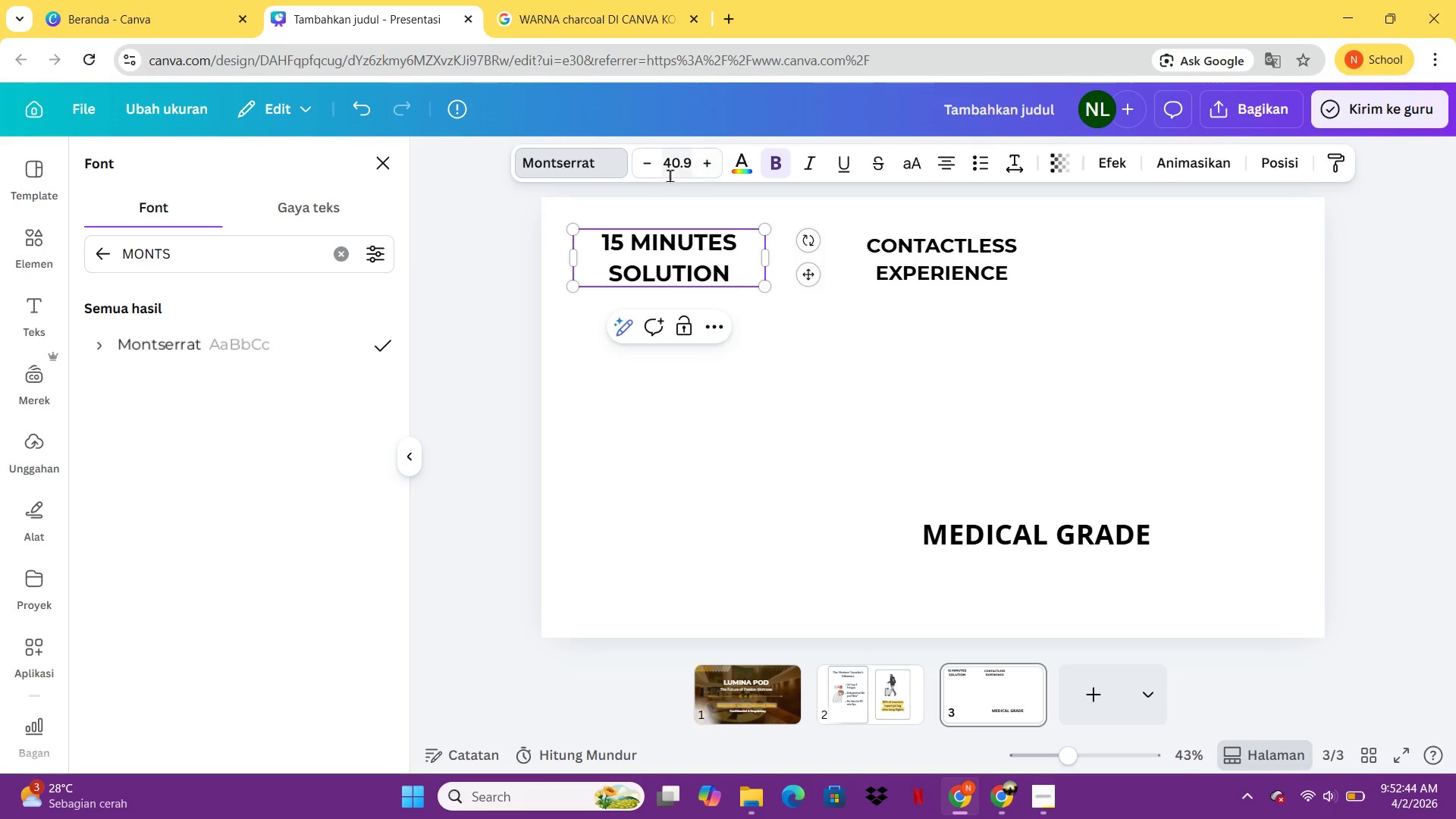 
double_click([668, 175])
 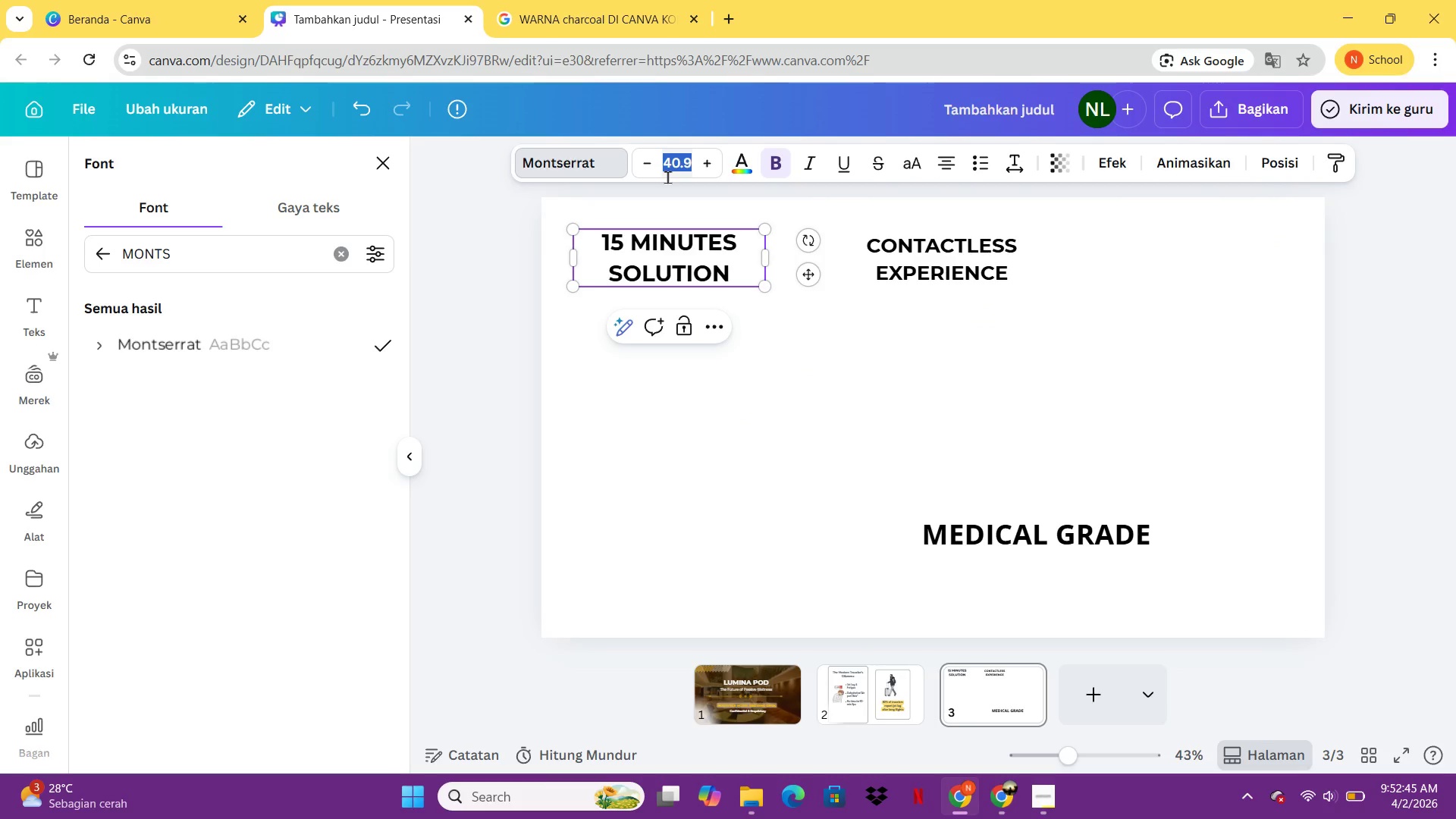 
type(36)
 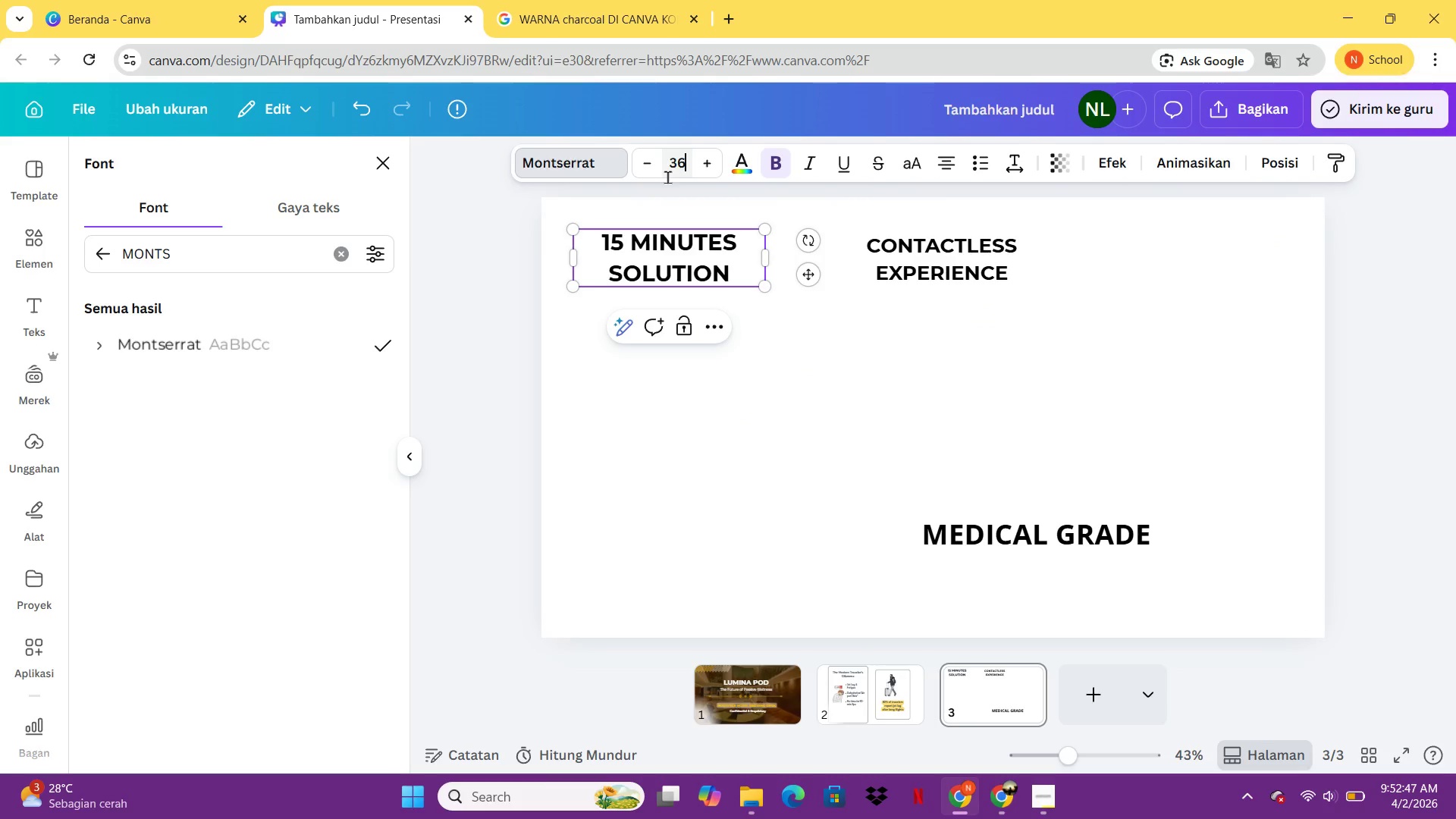 
key(Enter)
 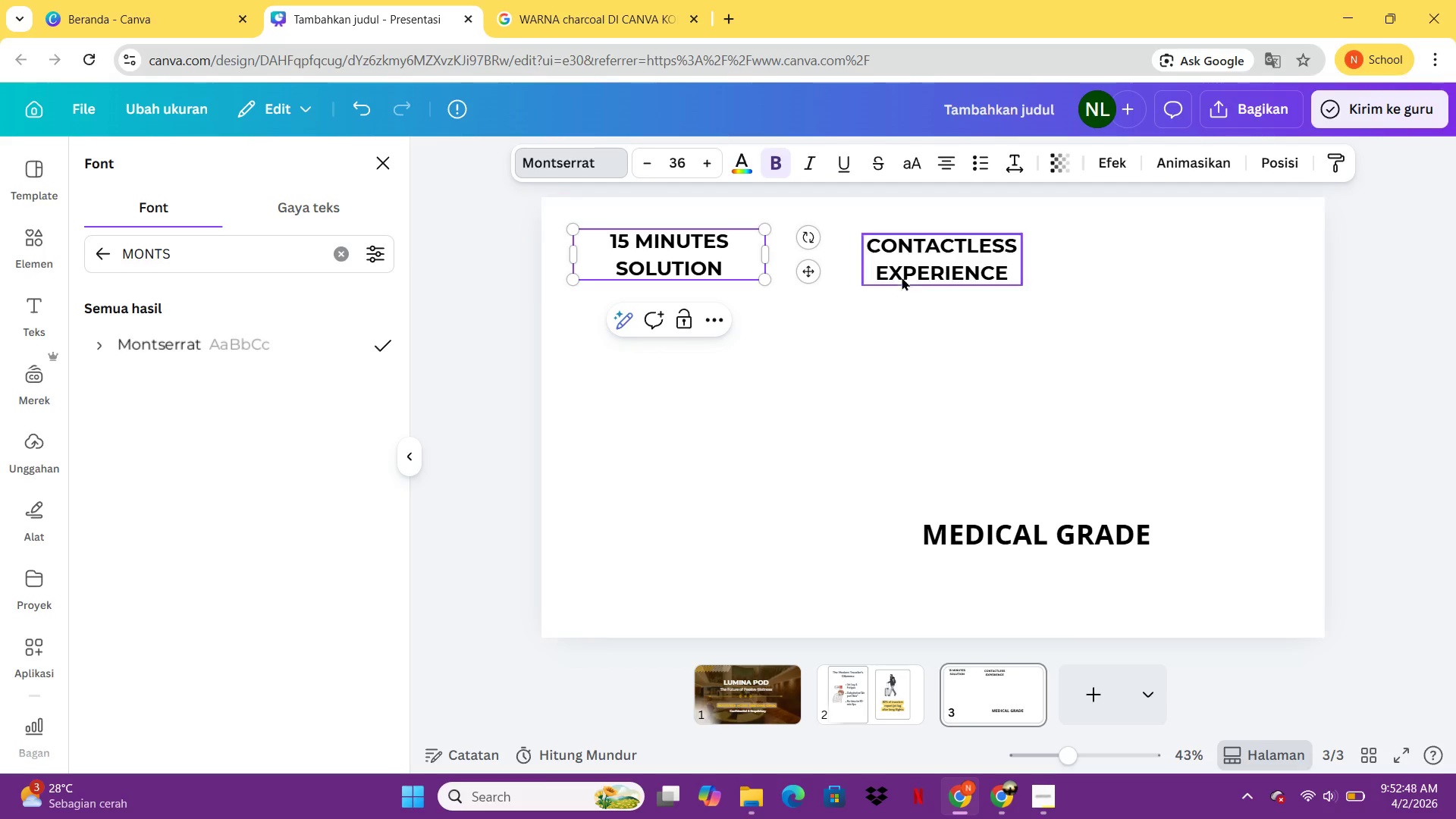 
left_click([902, 272])
 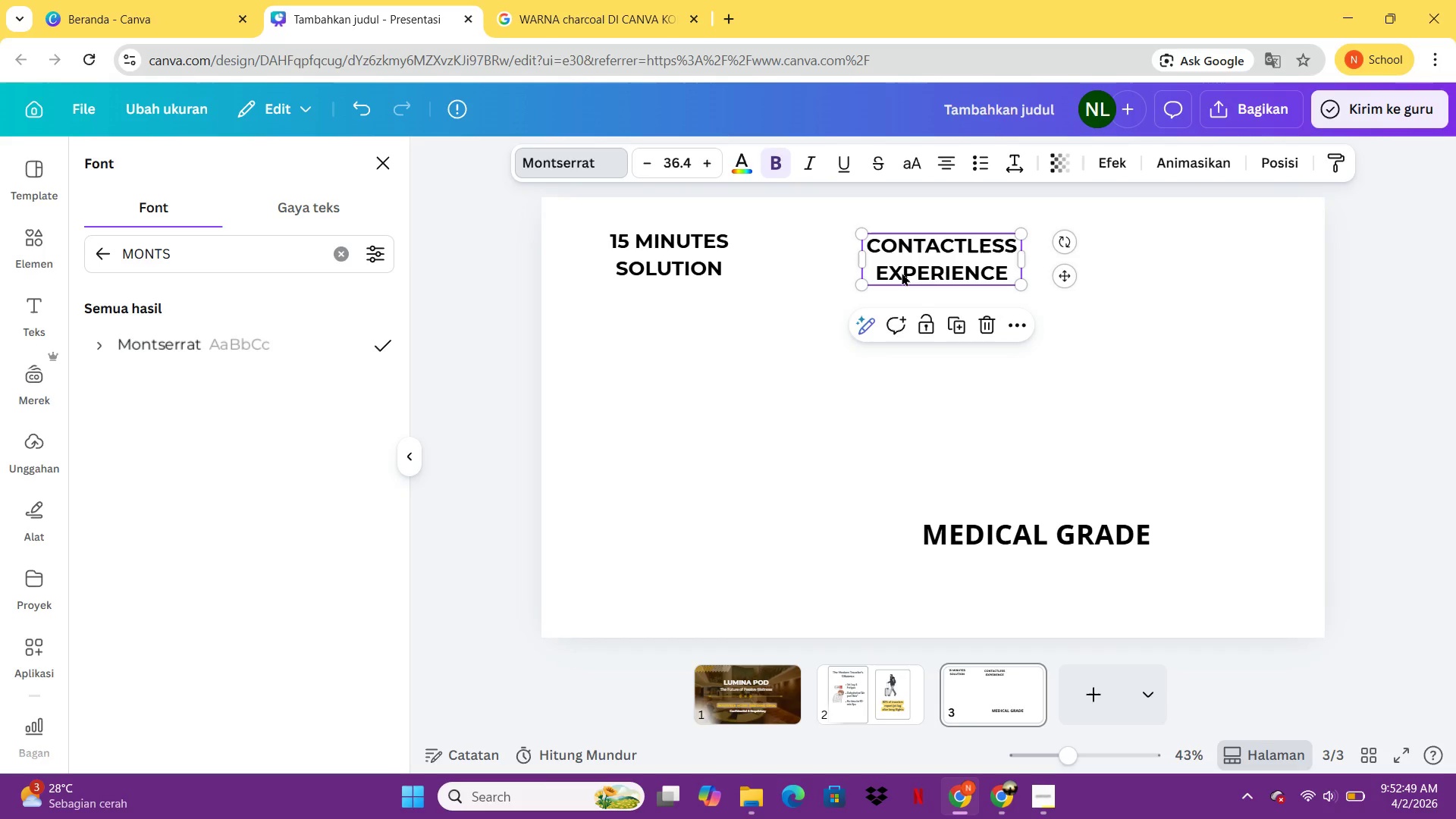 
type(35)
 